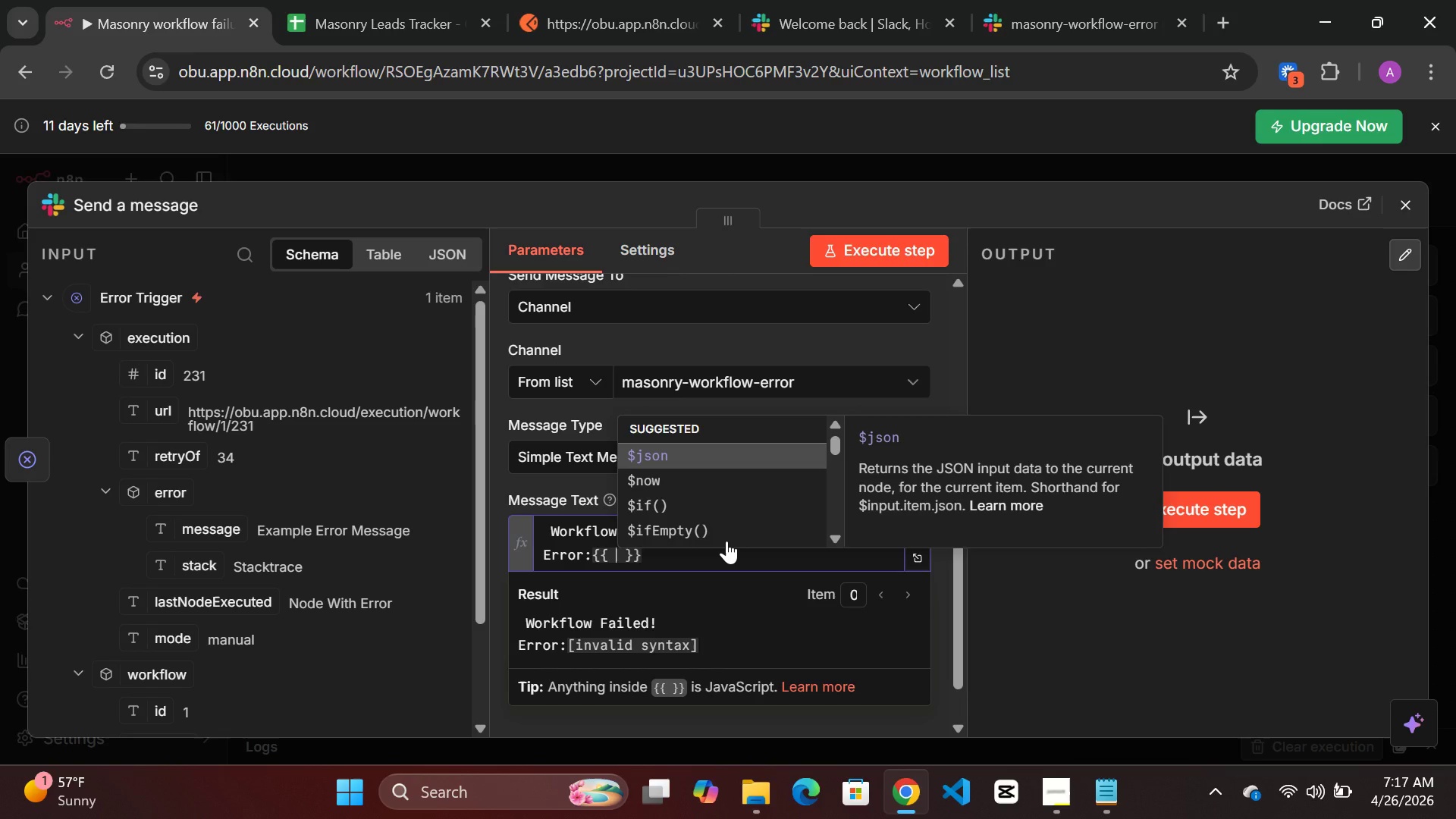 
key(Shift+4)
 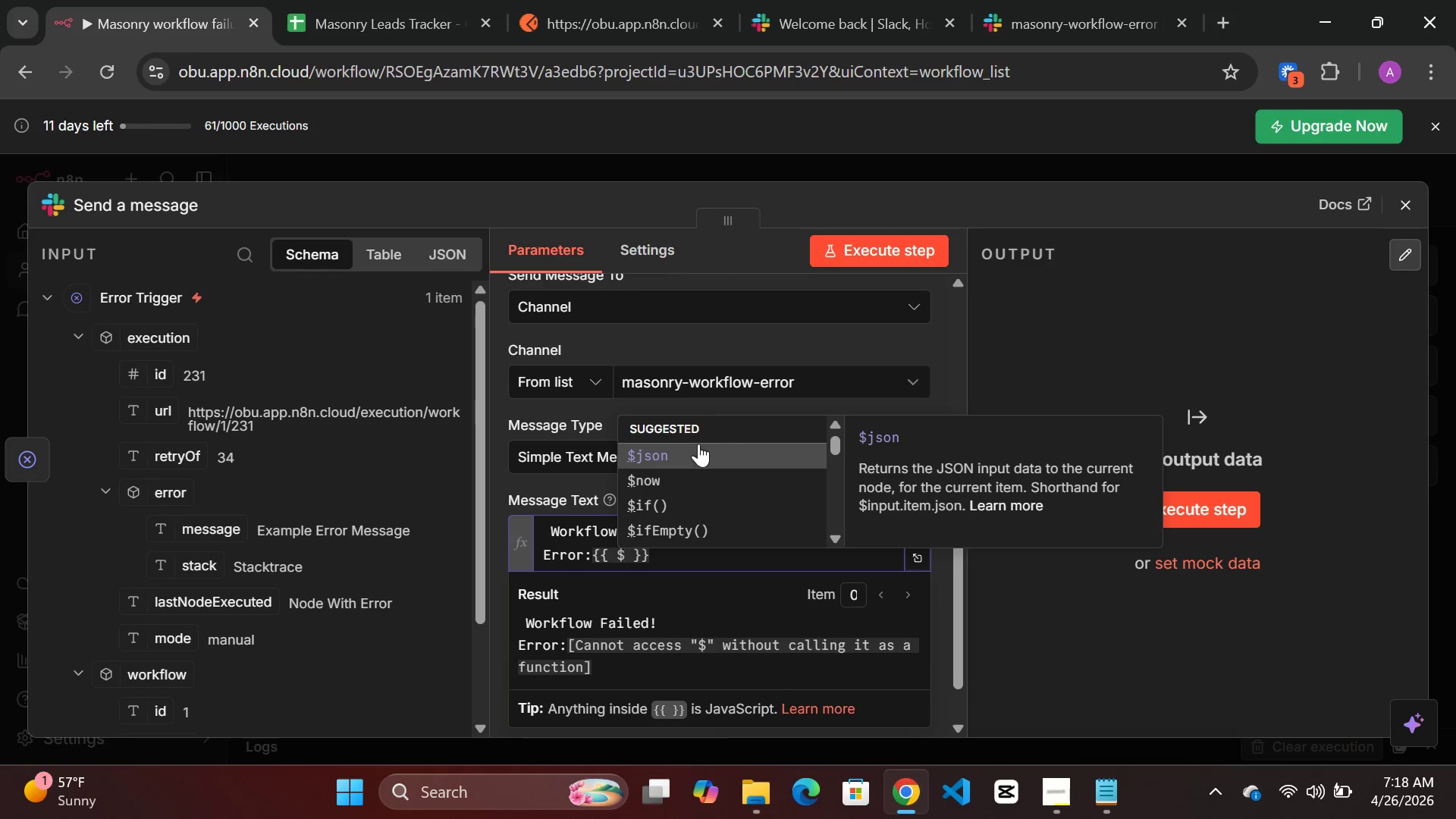 
left_click([685, 450])
 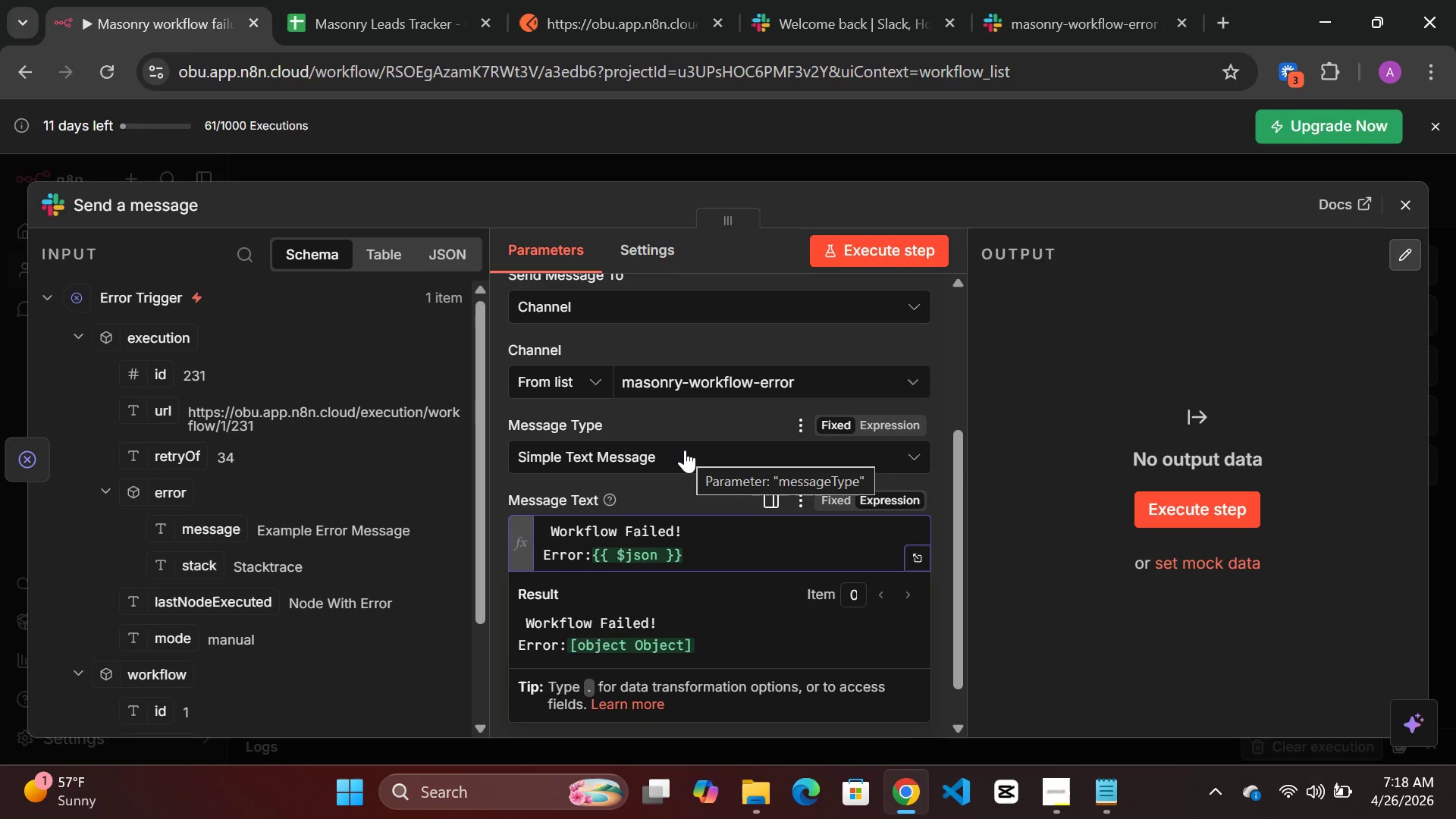 
wait(9.22)
 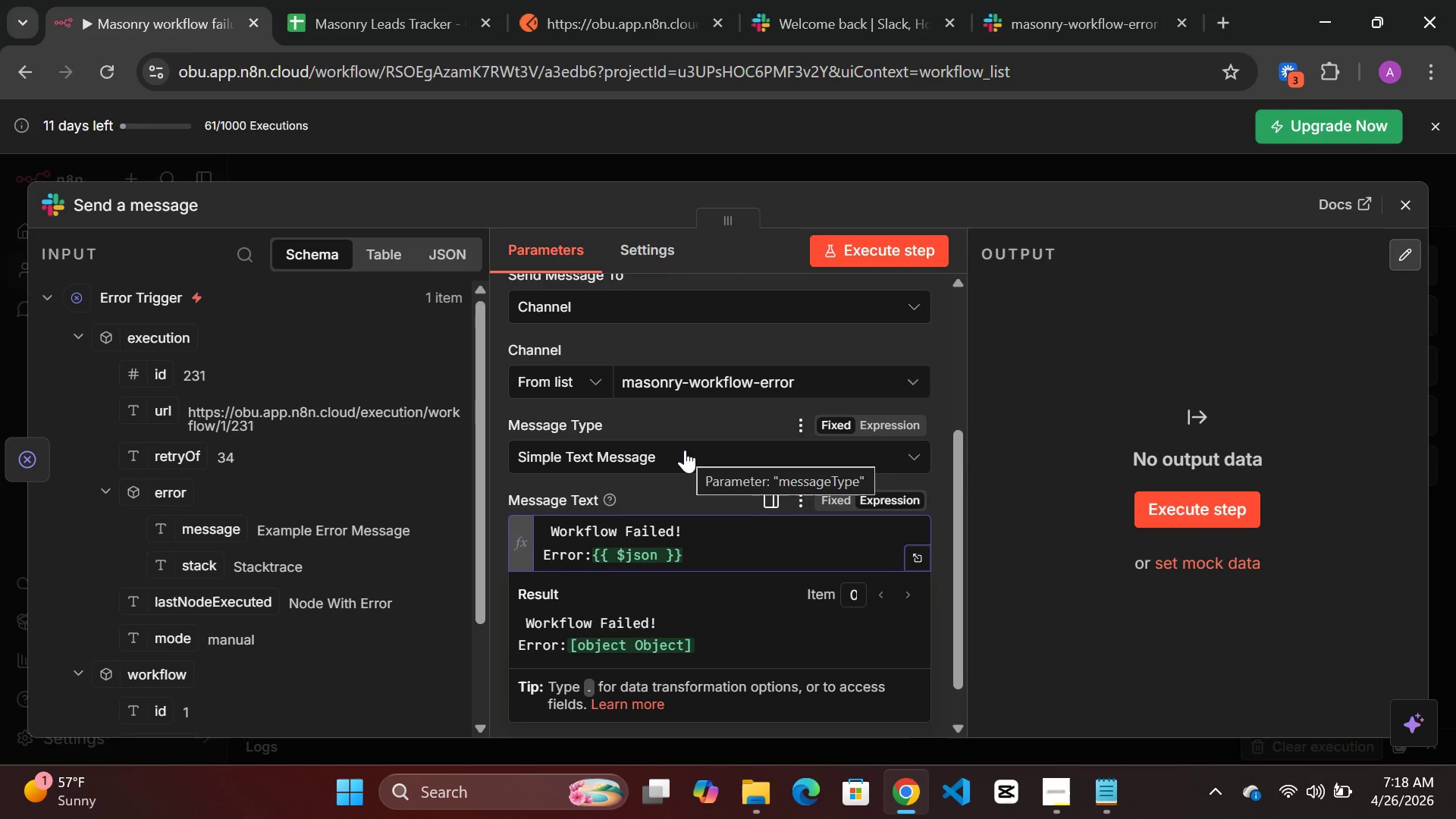 
left_click([690, 557])
 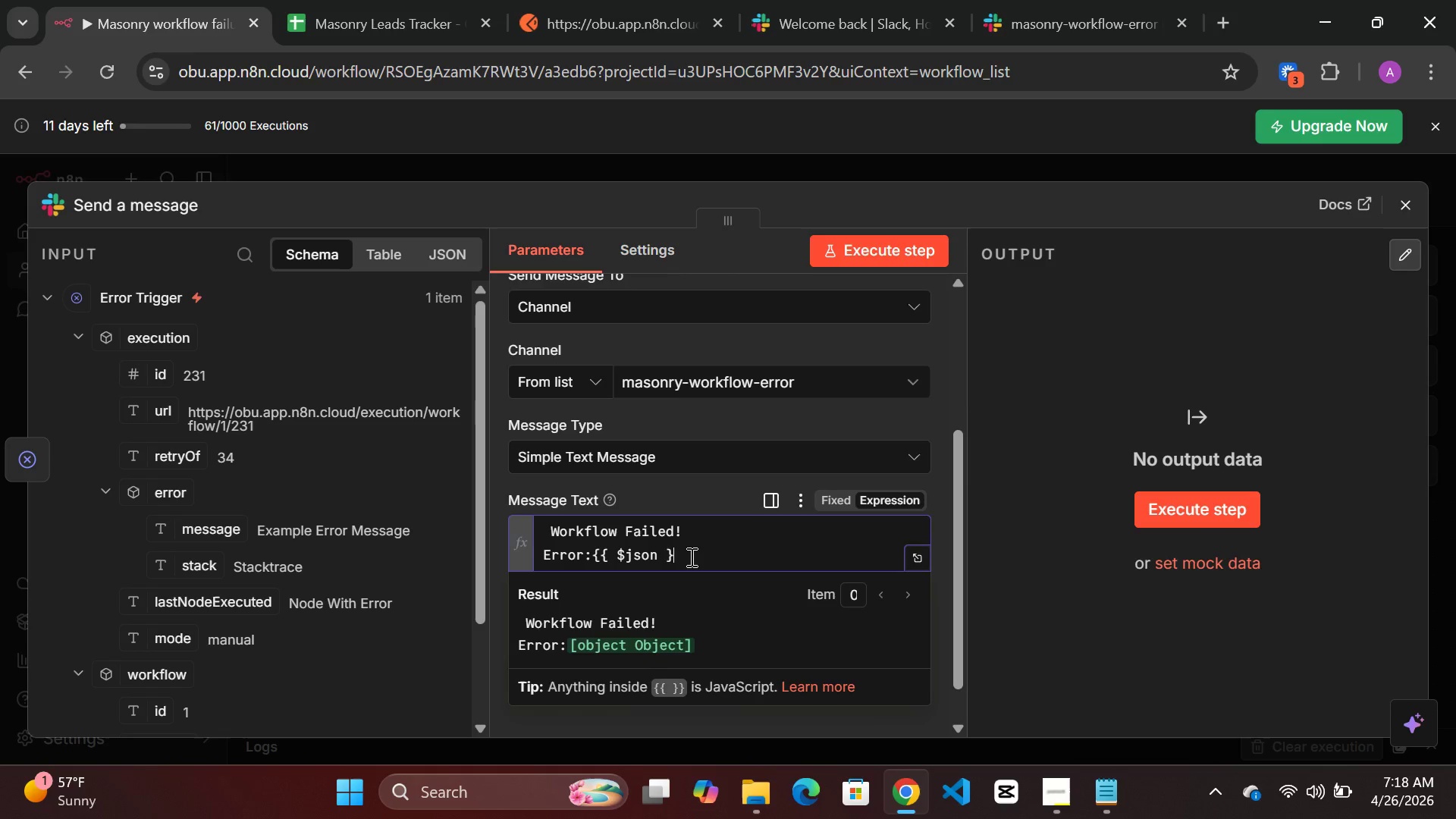 
key(Backspace)
 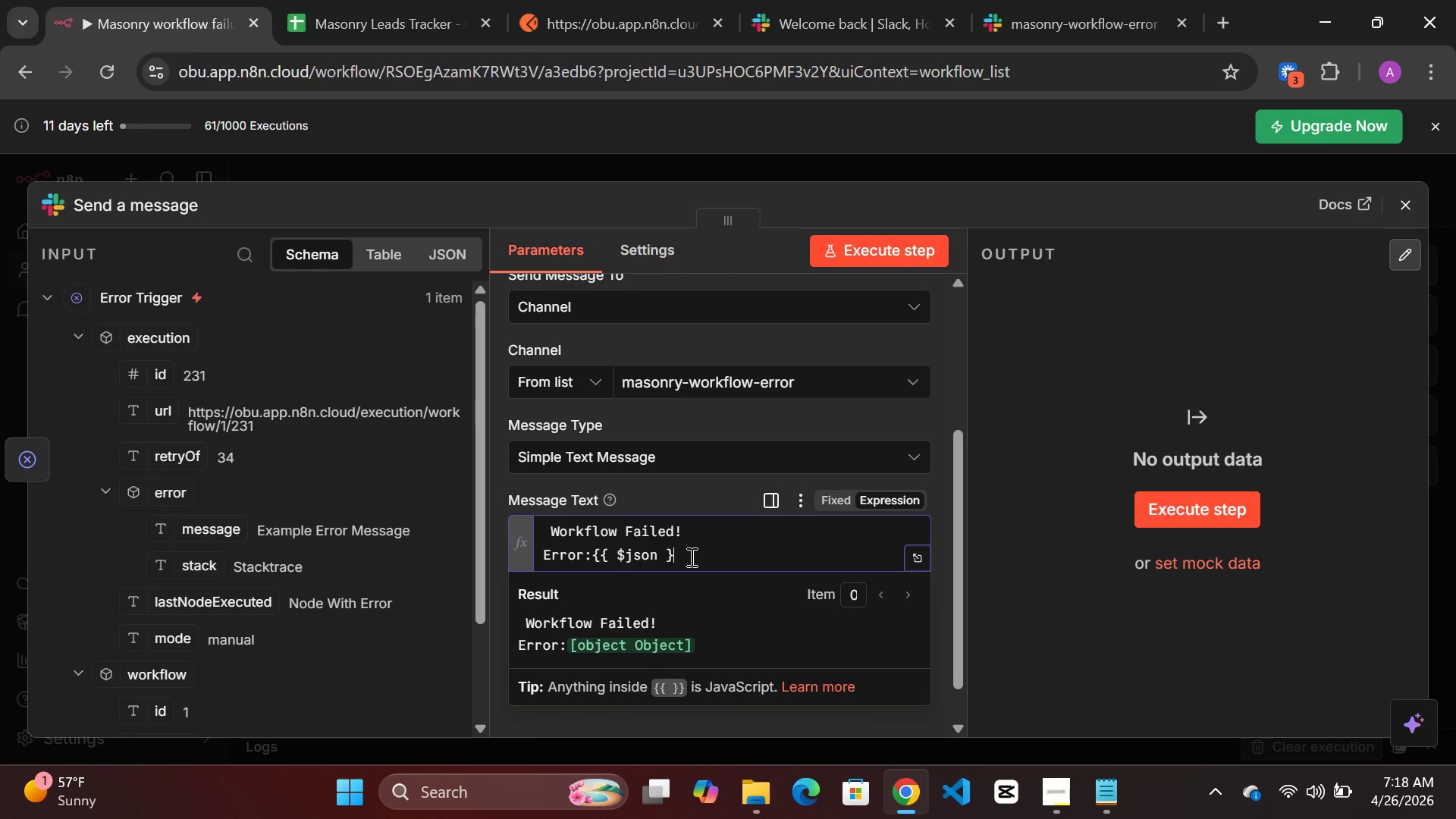 
key(Backspace)
 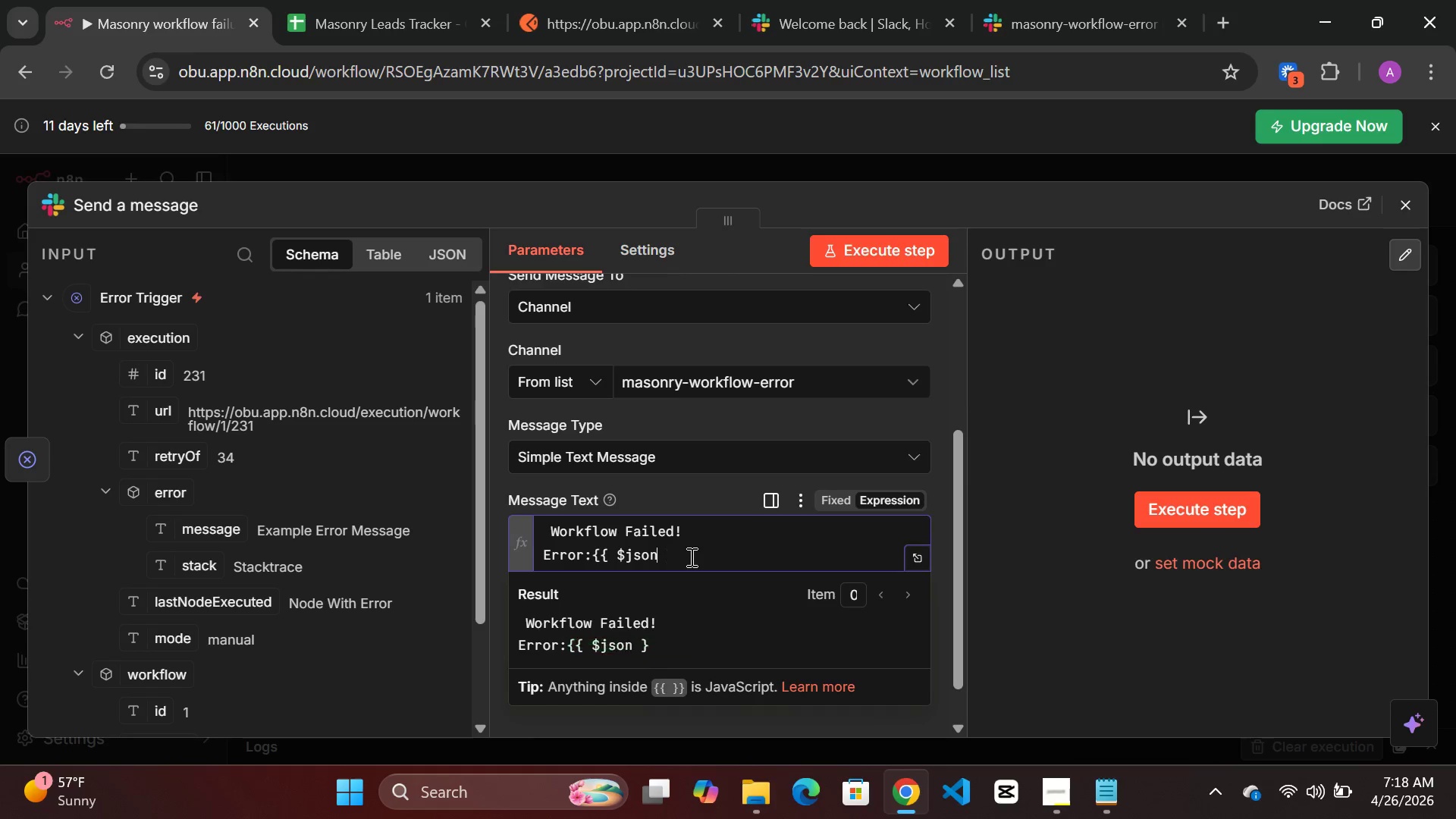 
key(Backspace)
 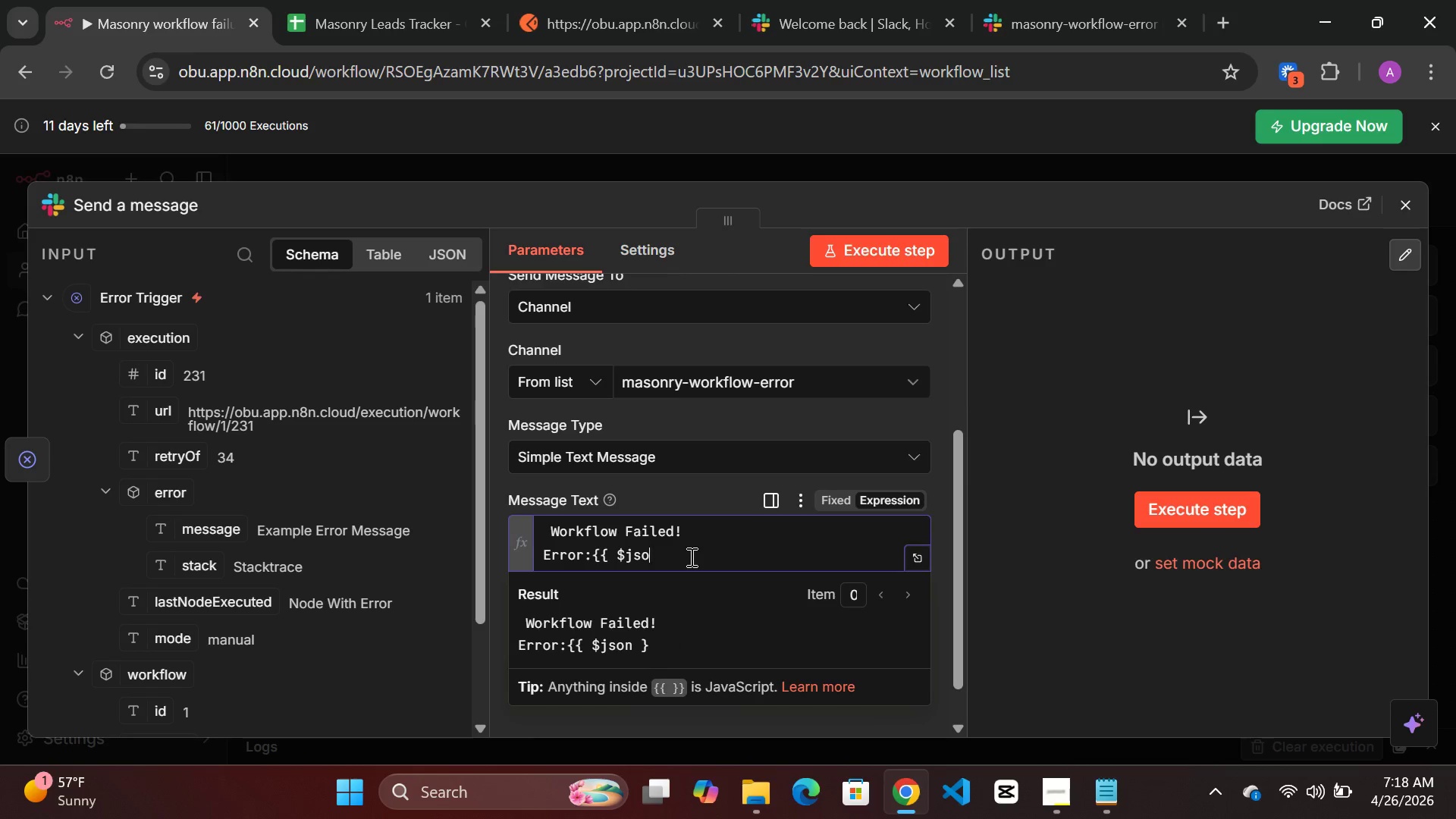 
key(Backspace)
 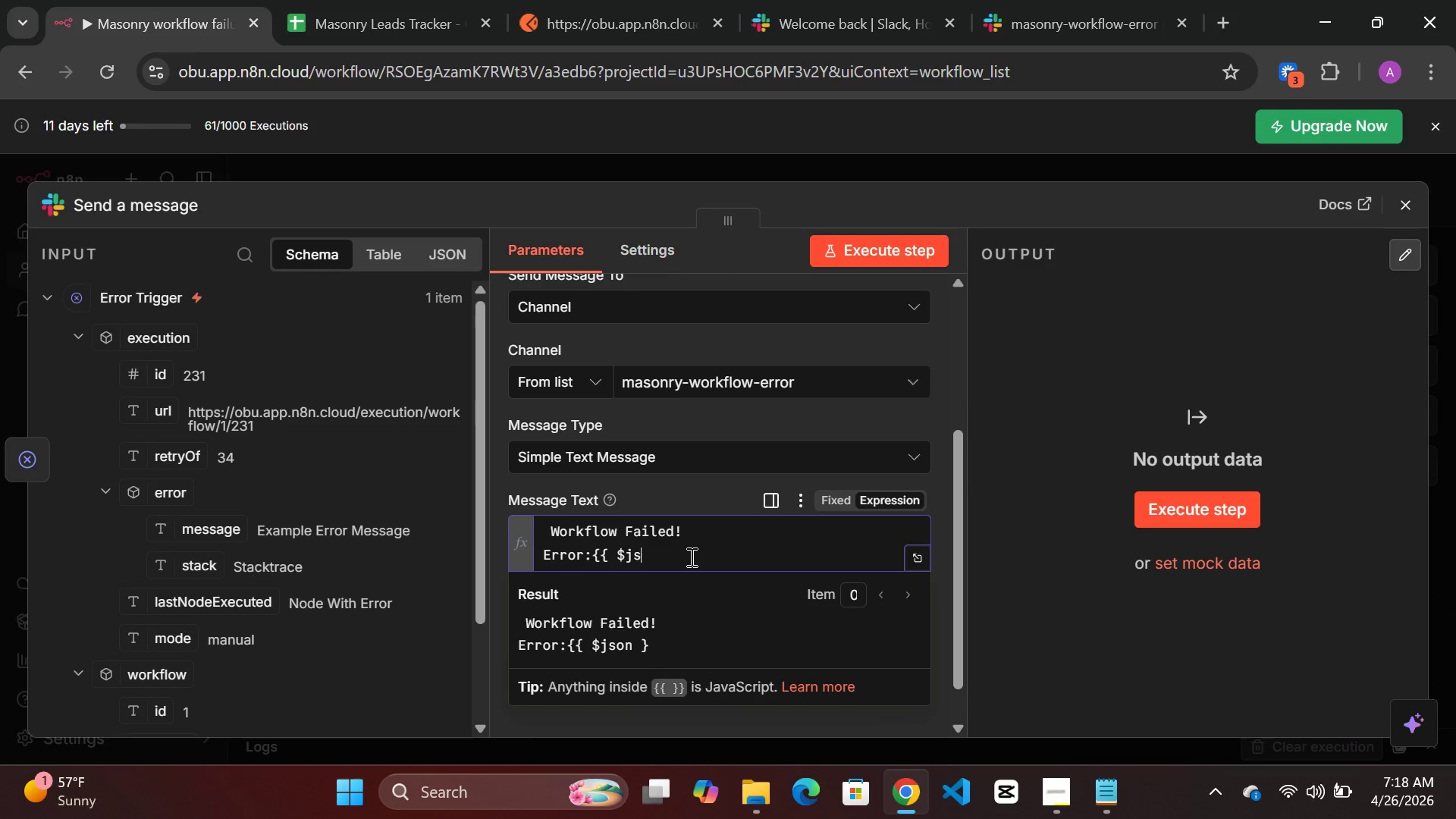 
key(Backspace)
 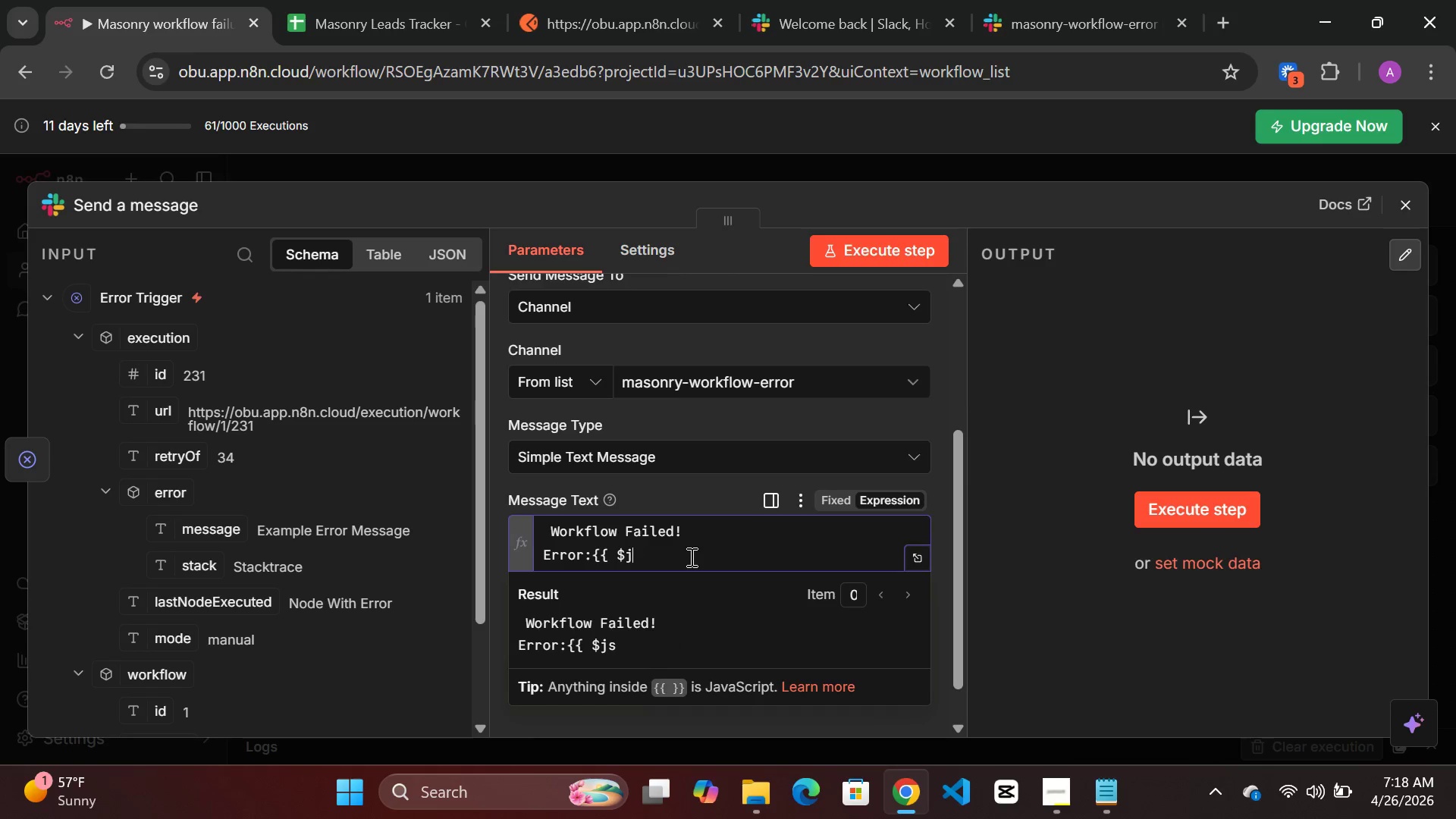 
key(Backspace)
 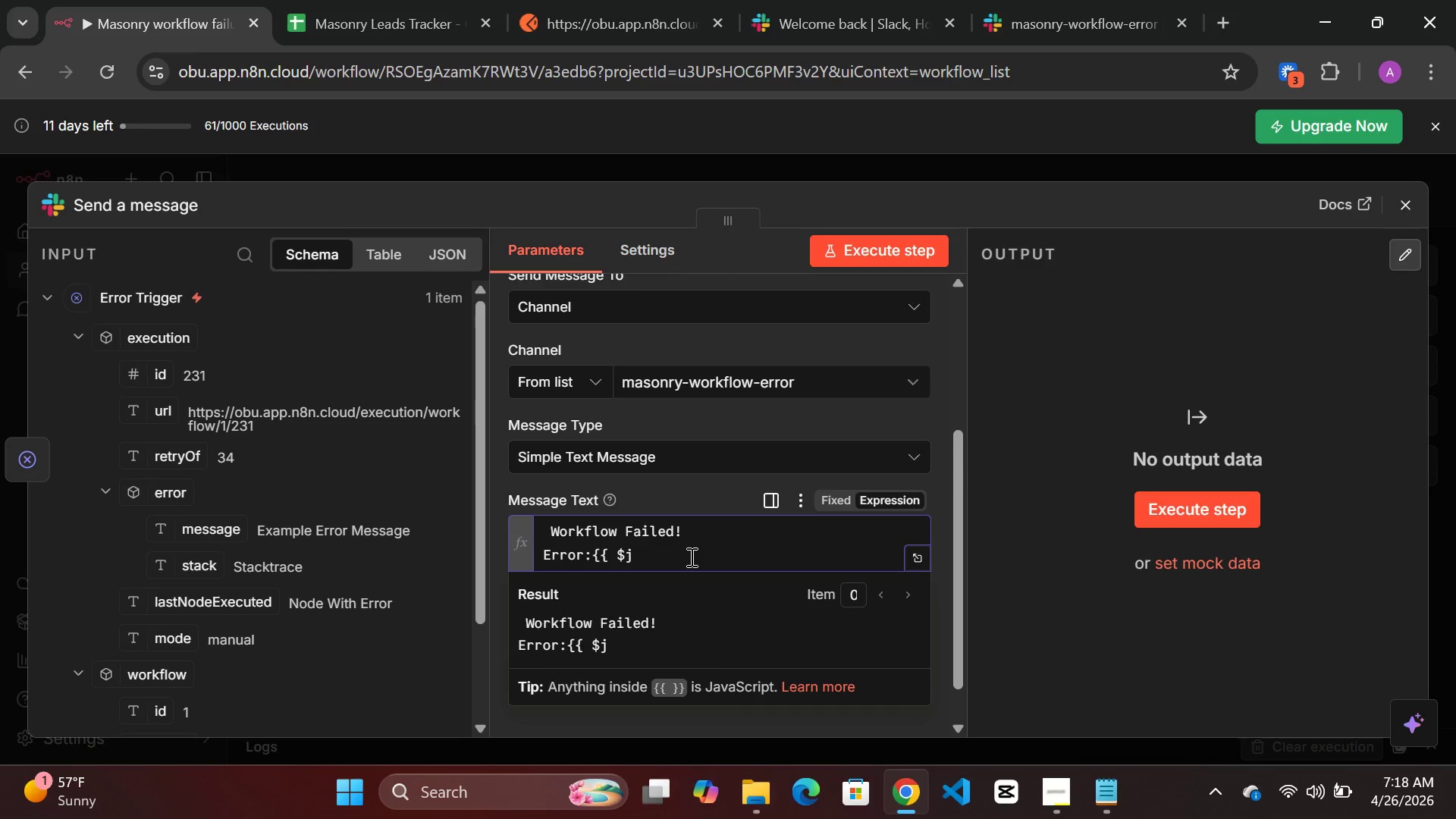 
key(Backspace)
 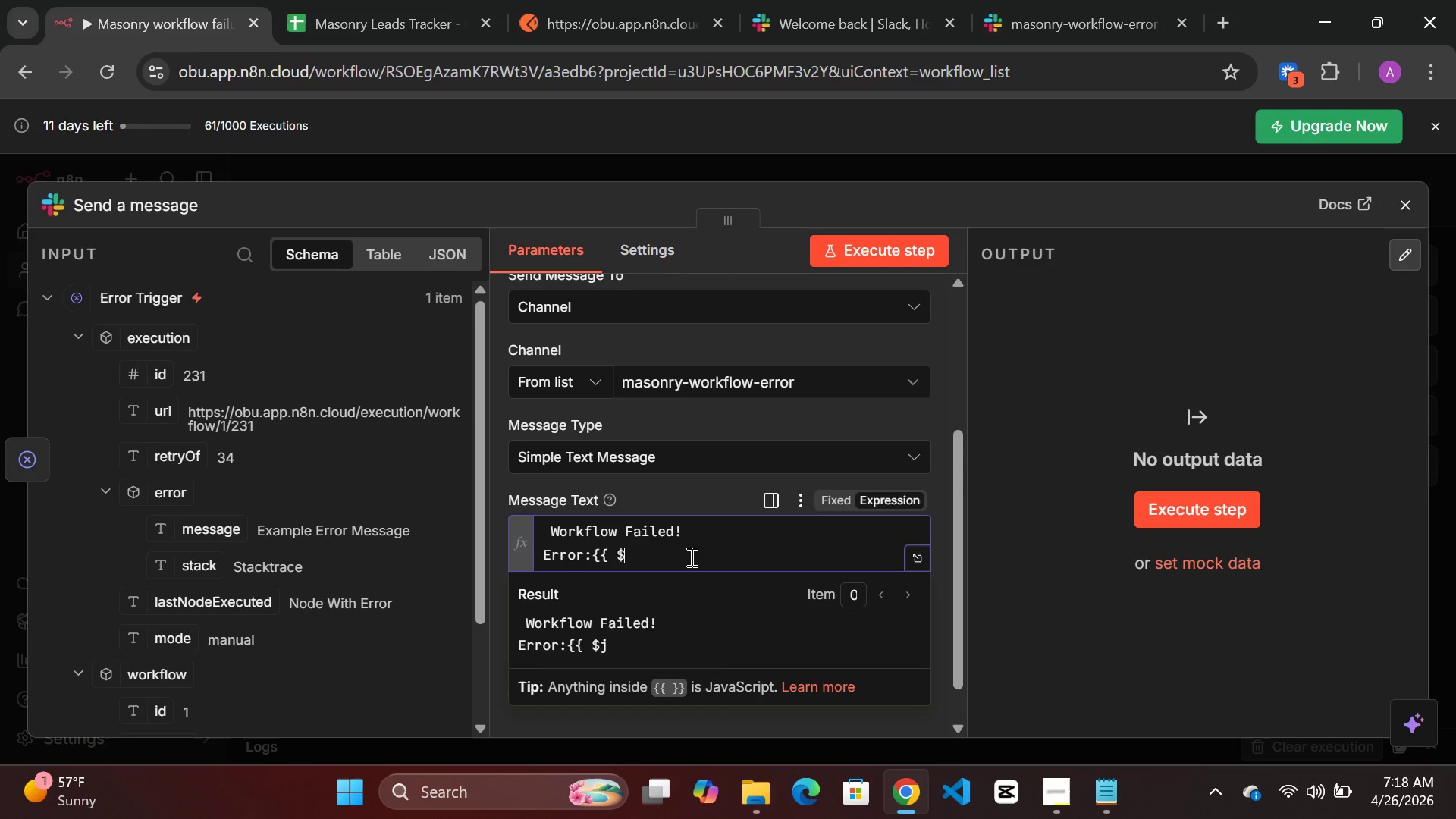 
key(Backspace)
 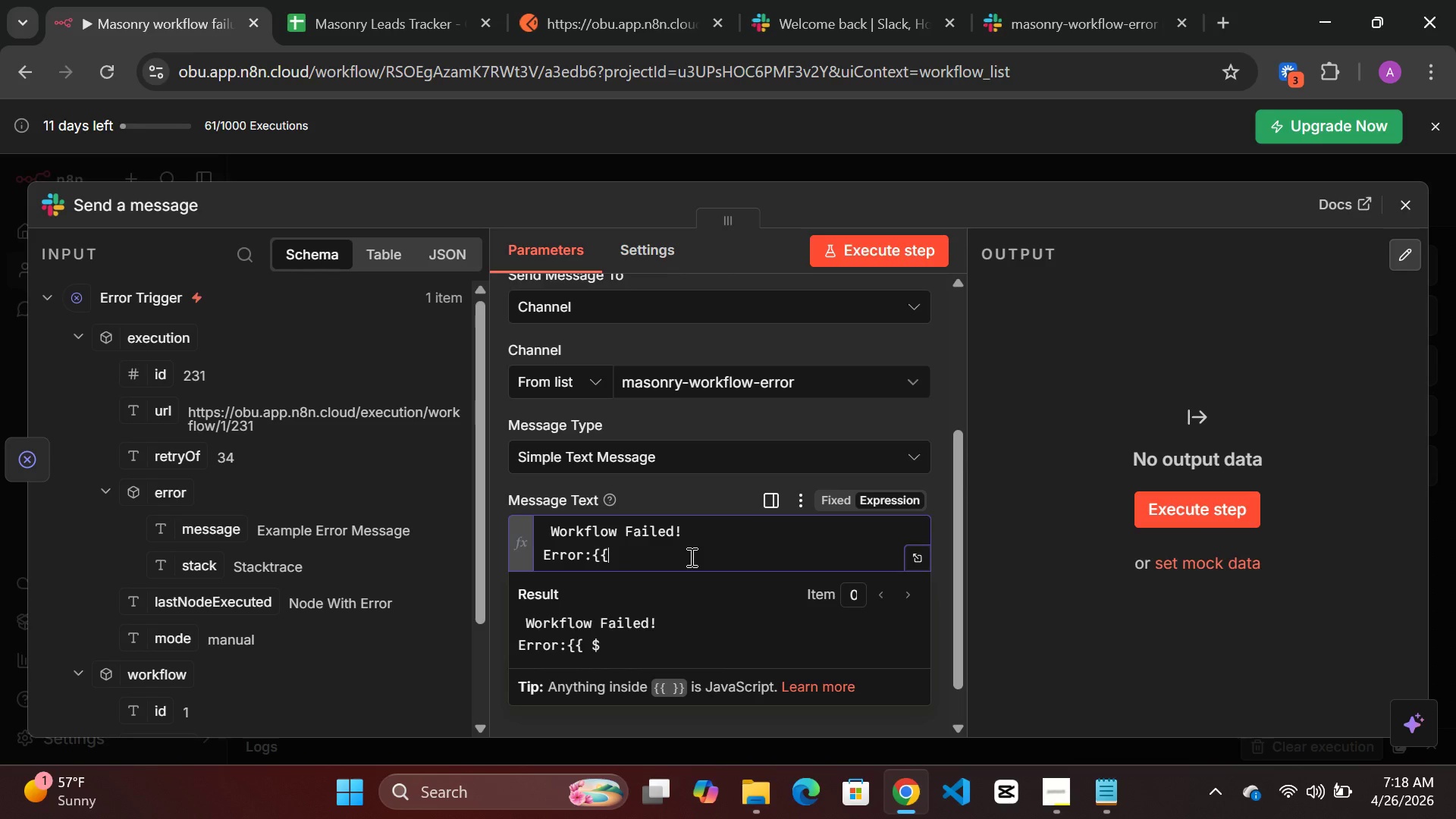 
key(Backspace)
 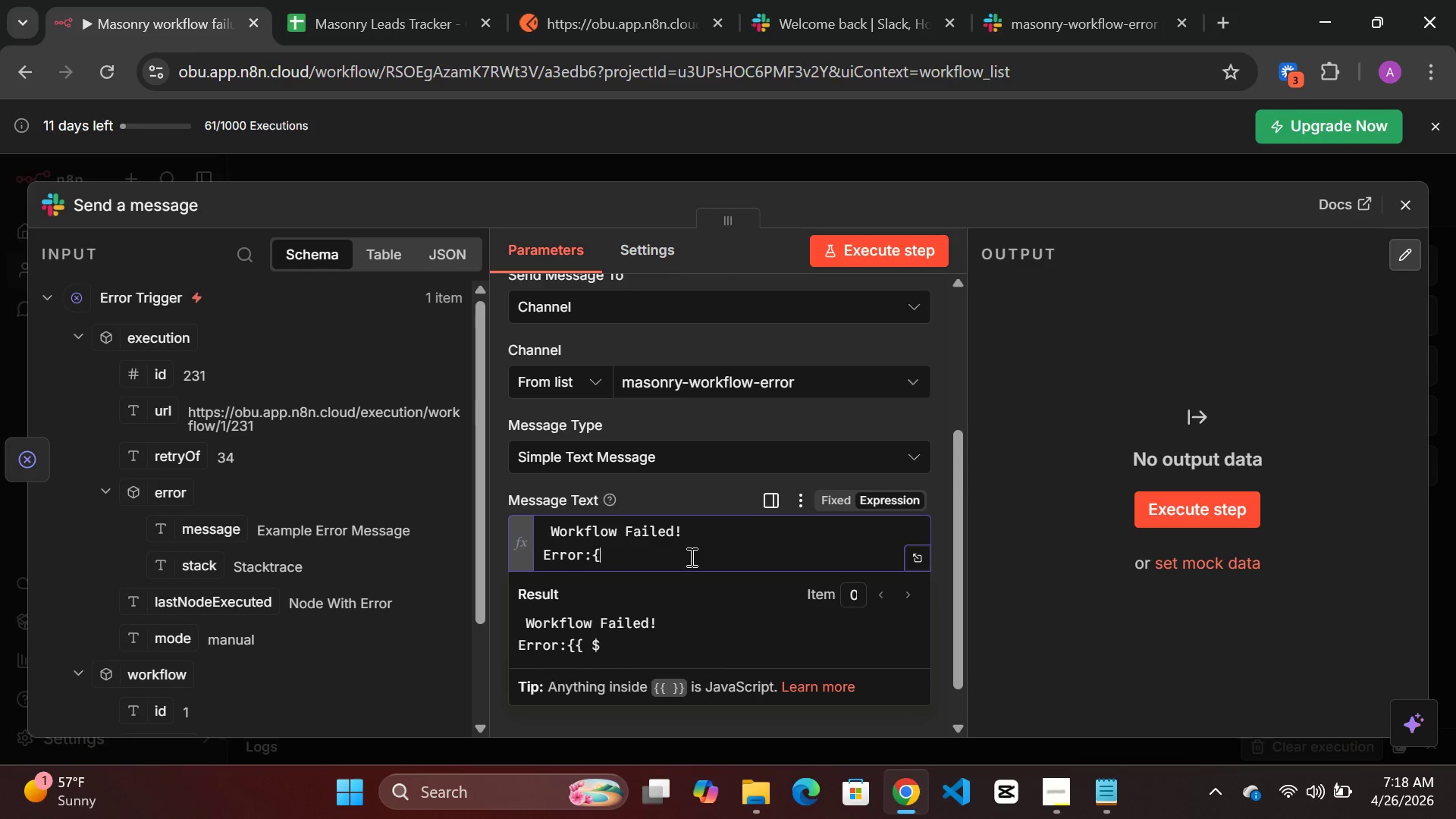 
key(Backspace)
 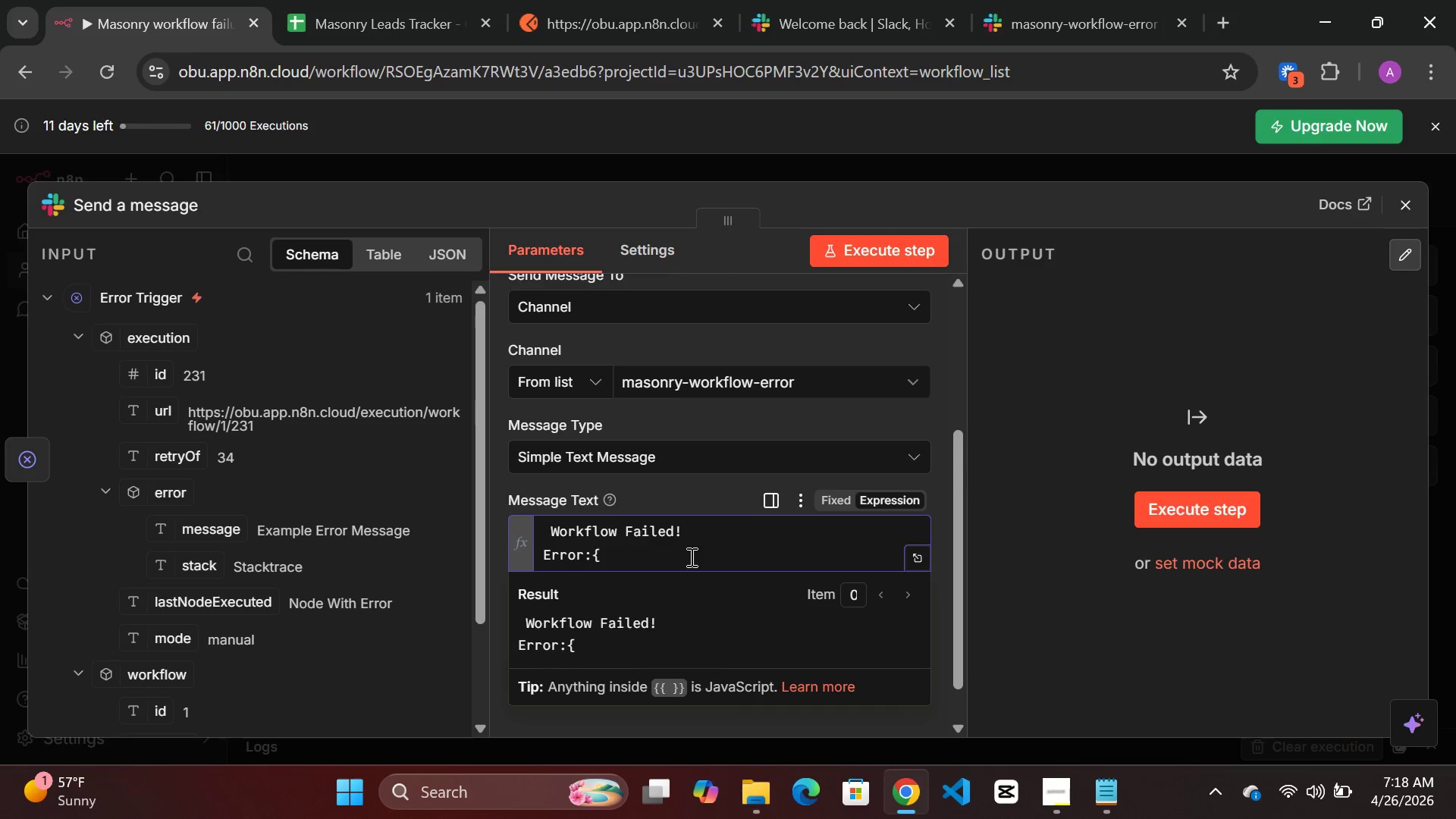 
key(Backspace)
 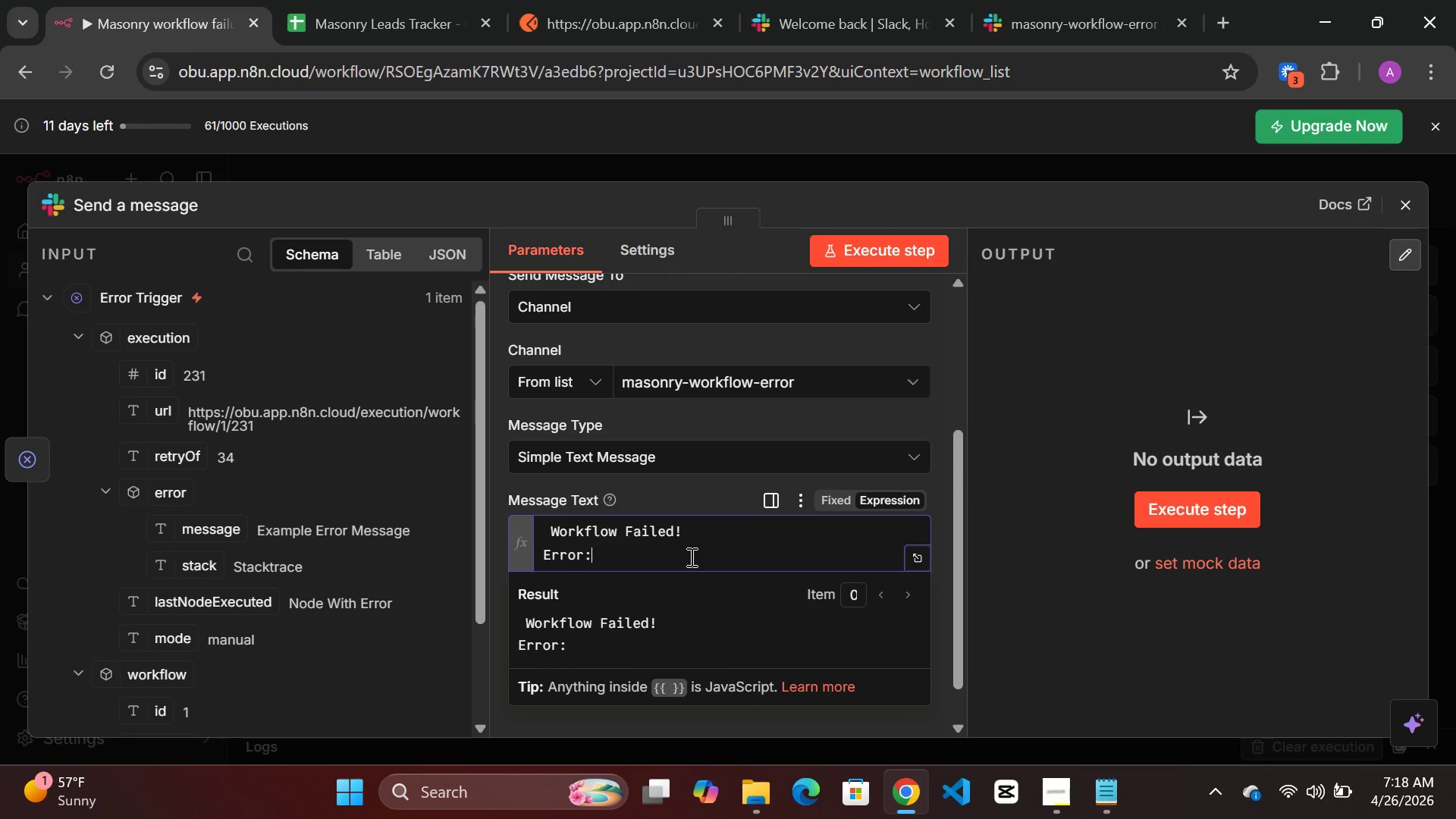 
key(Space)
 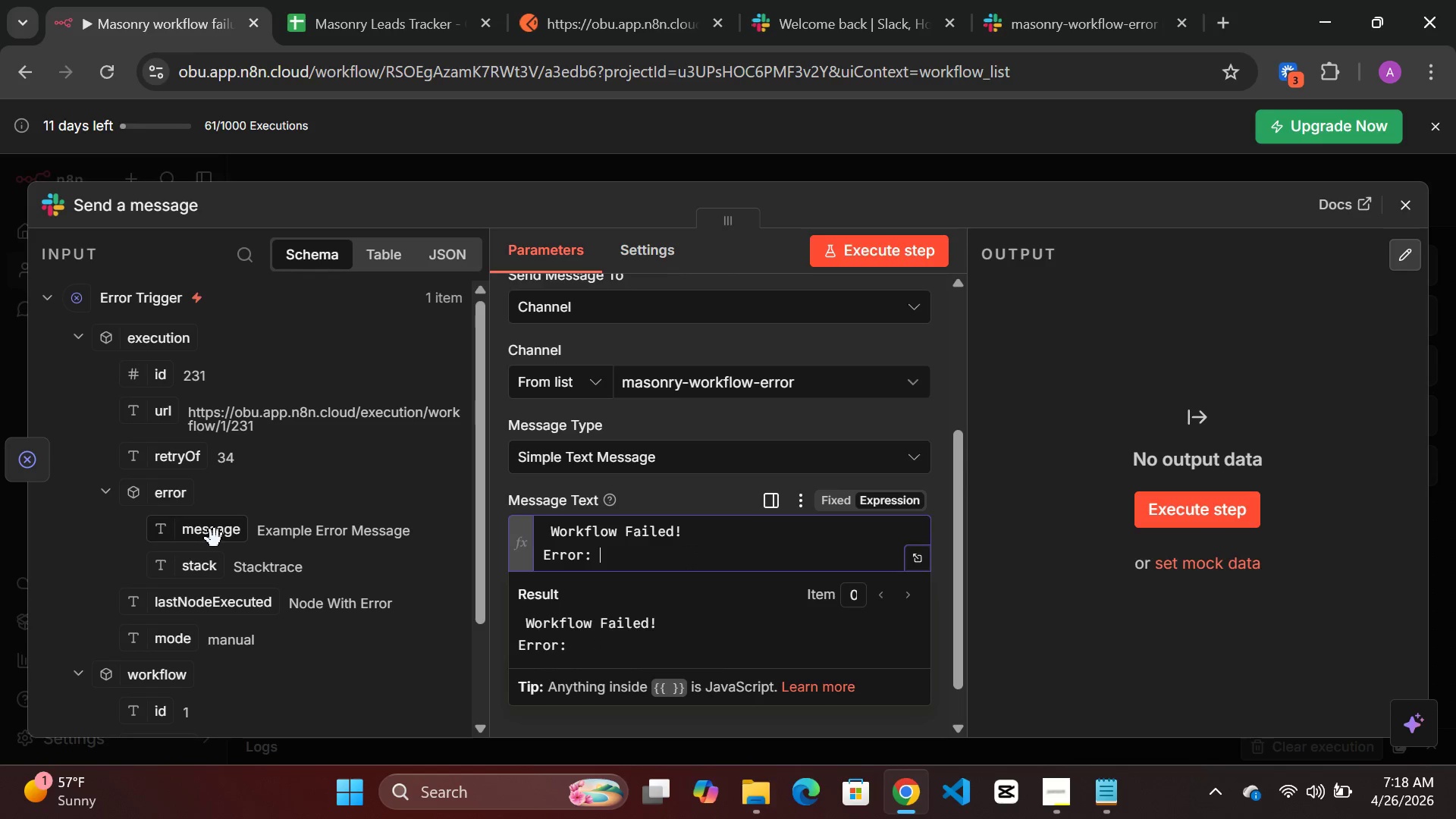 
left_click_drag(start_coordinate=[215, 538], to_coordinate=[606, 538])
 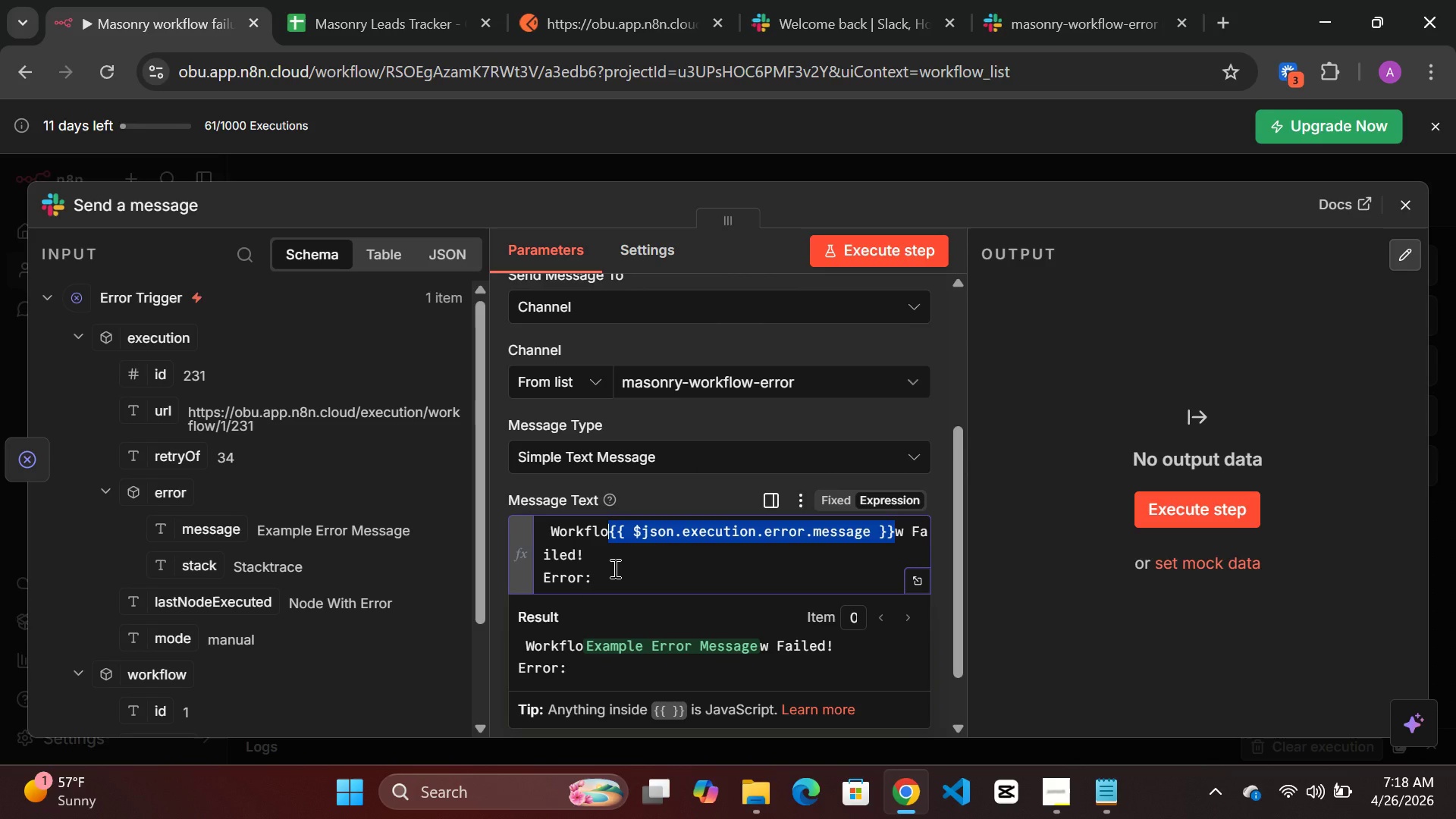 
key(Control+Z)
 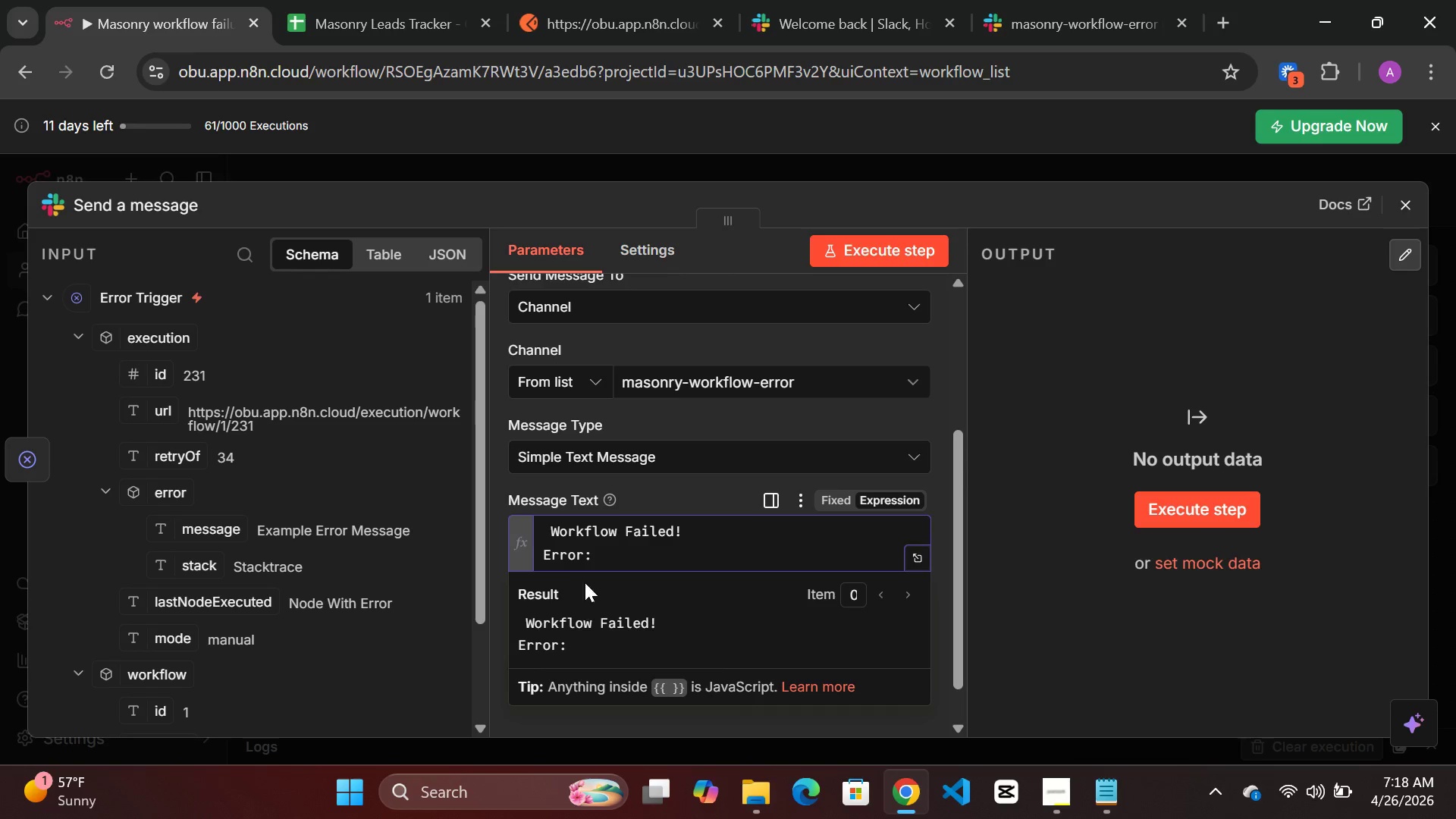 
left_click([604, 559])
 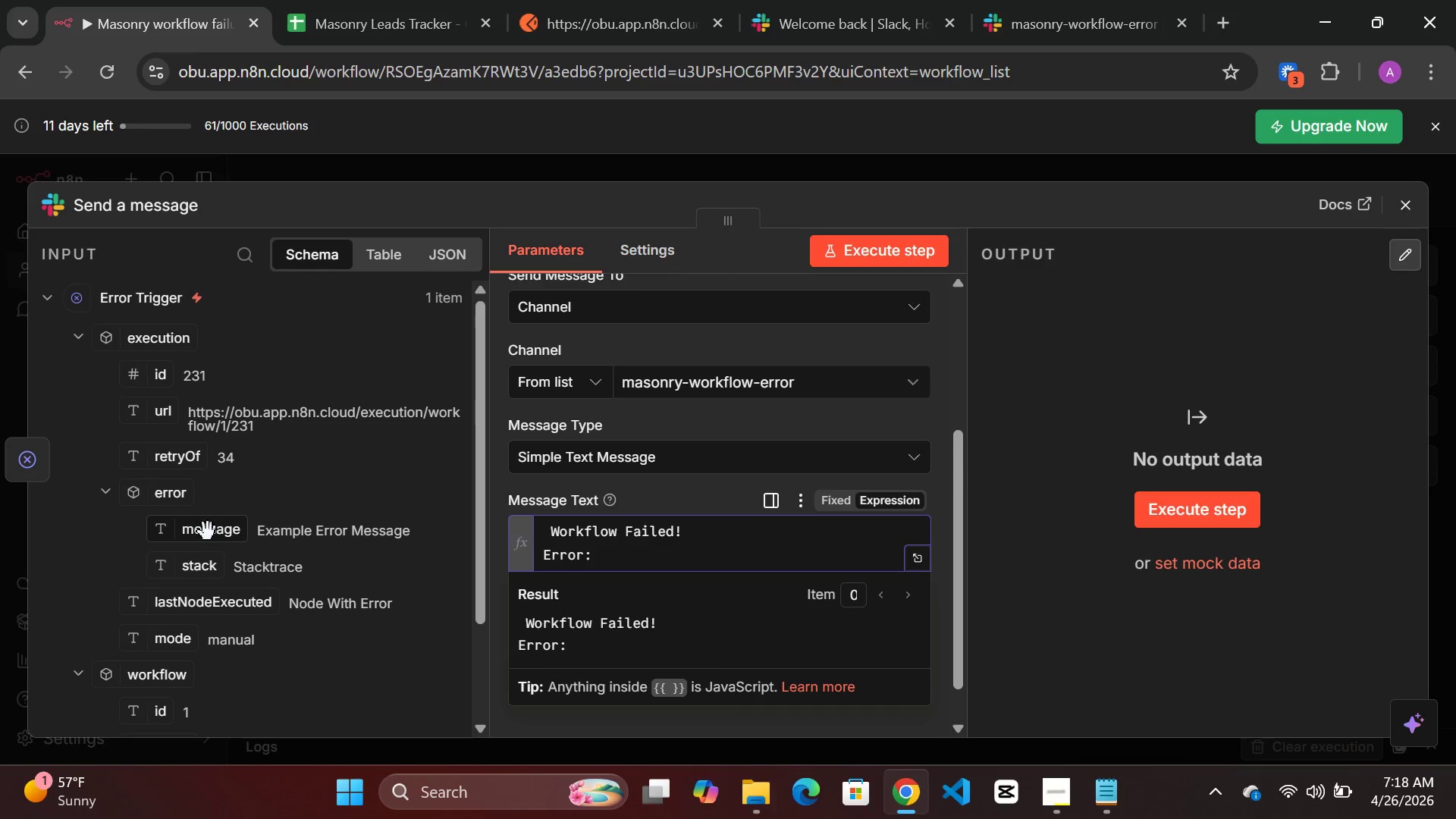 
left_click_drag(start_coordinate=[208, 532], to_coordinate=[608, 561])
 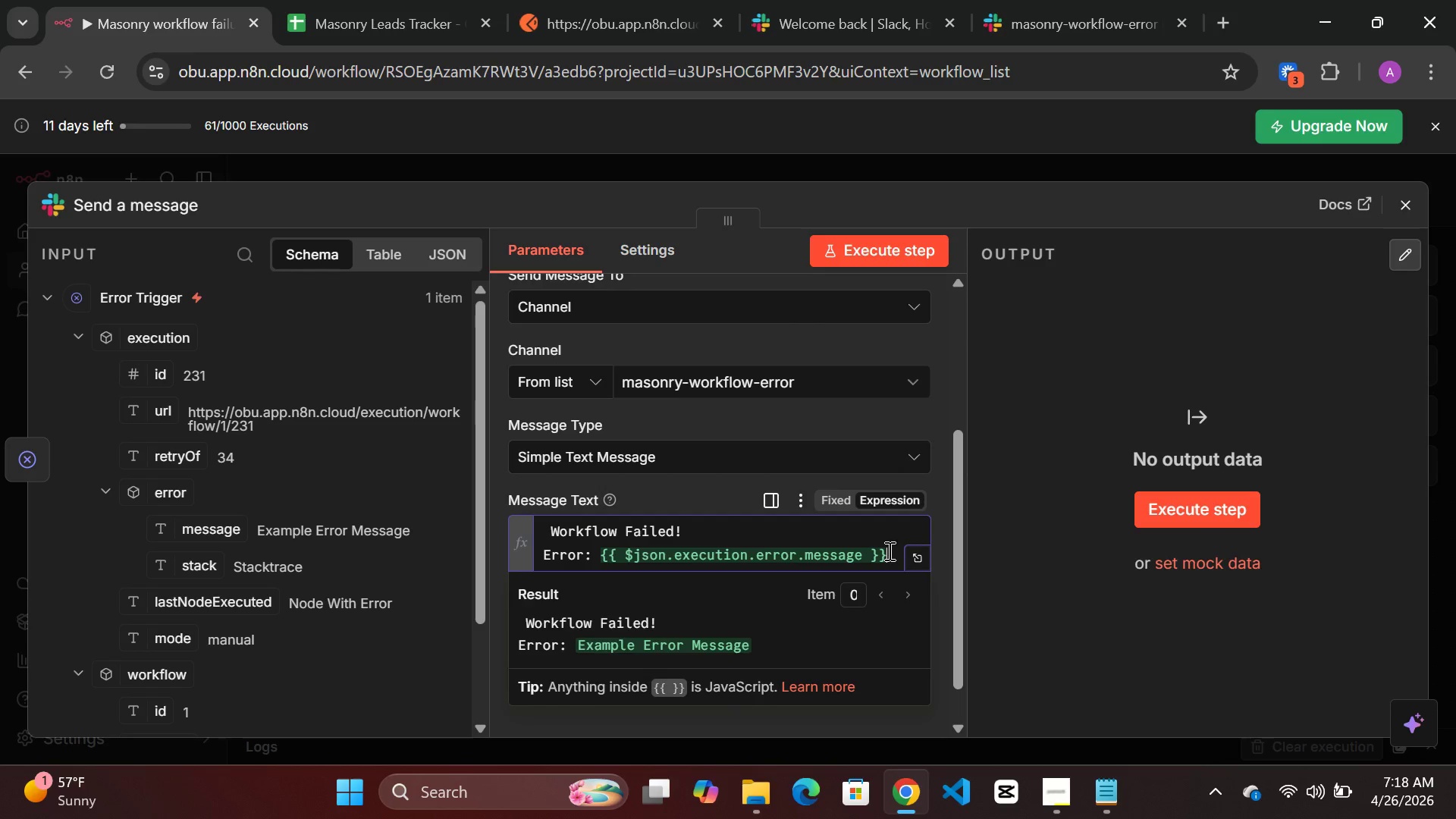 
key(Enter)
 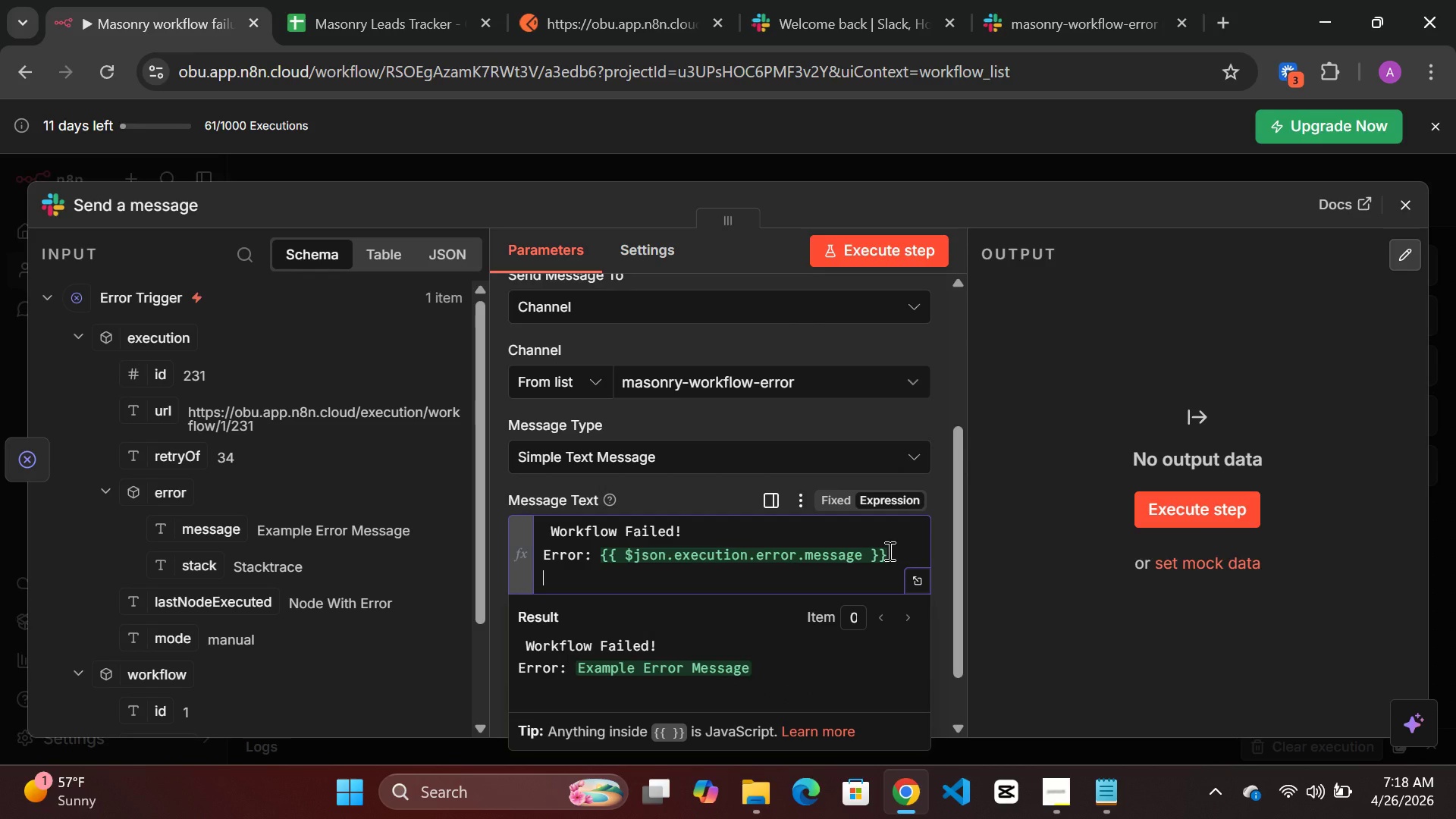 
type(Node: )
 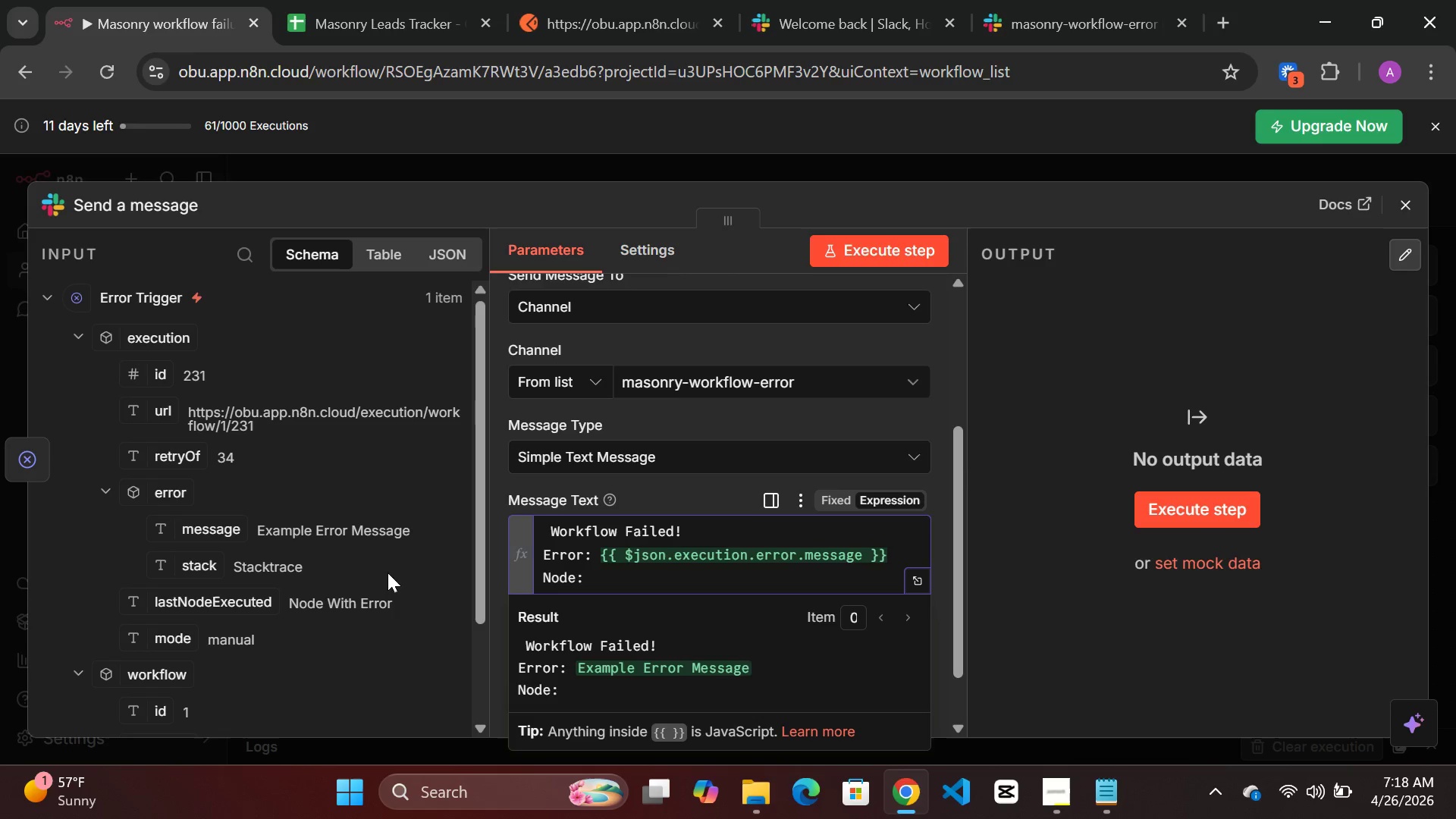 
left_click_drag(start_coordinate=[214, 612], to_coordinate=[630, 575])
 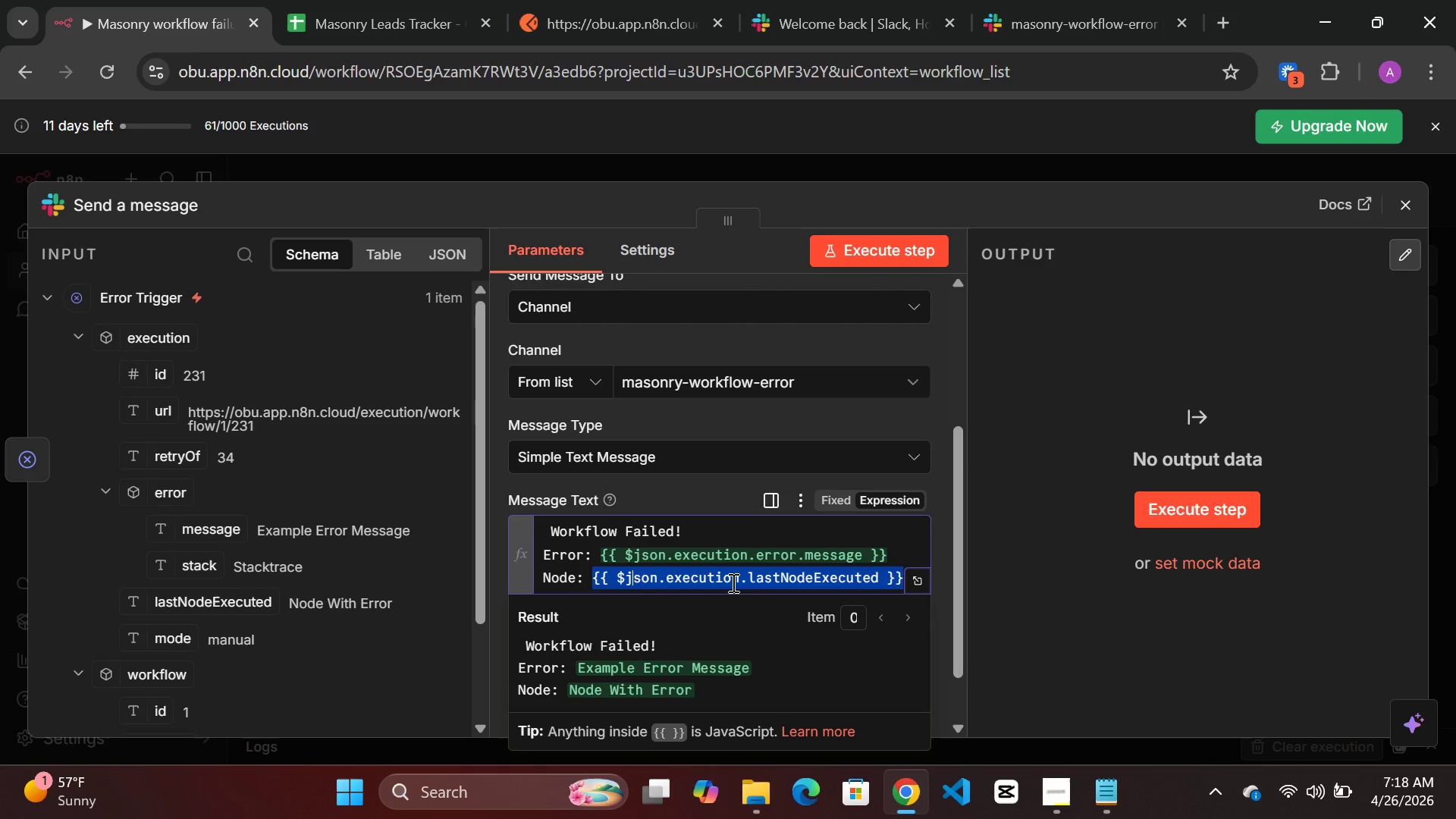 
scroll: coordinate [761, 576], scroll_direction: down, amount: 2.0
 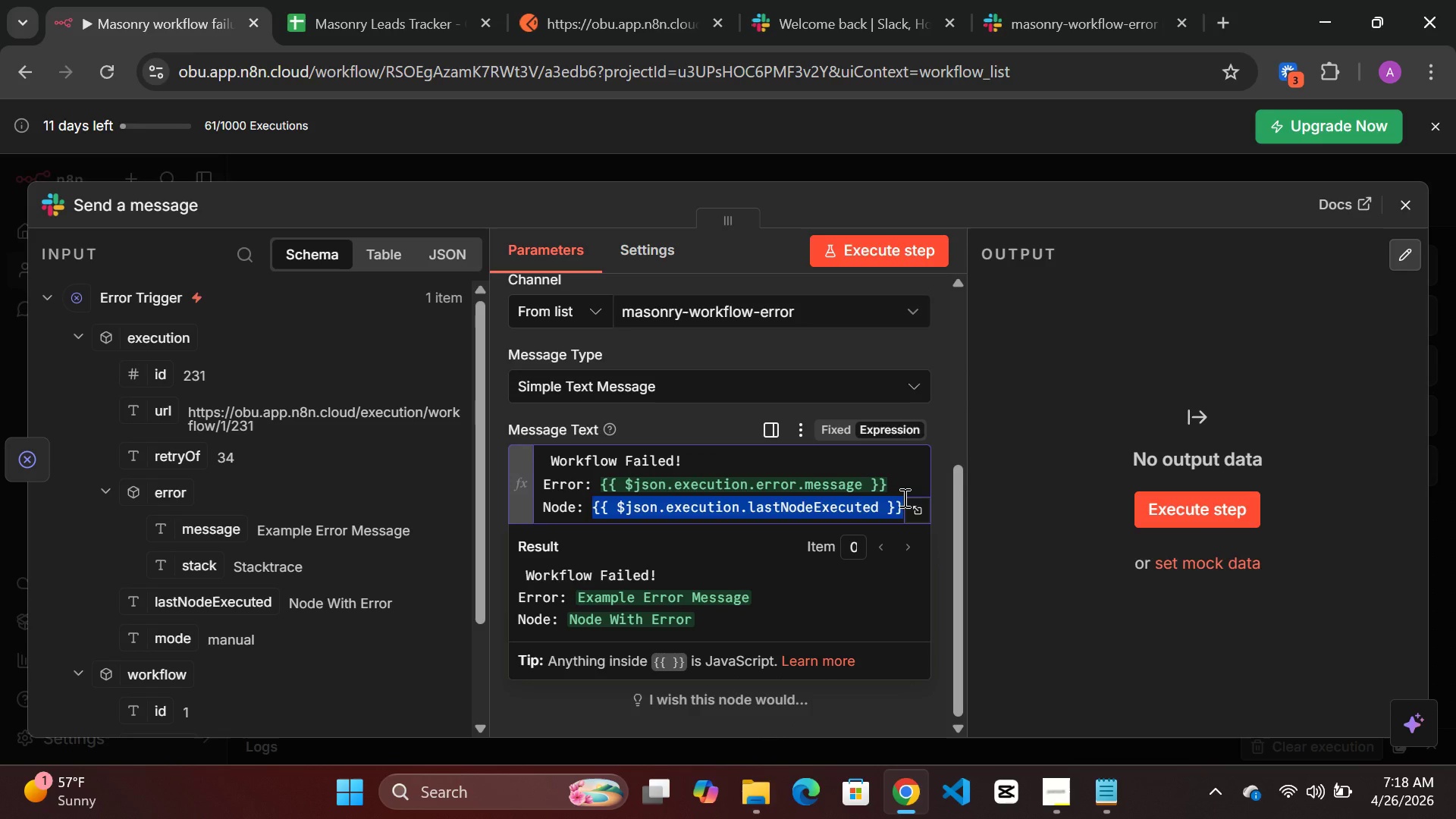 
left_click([903, 497])
 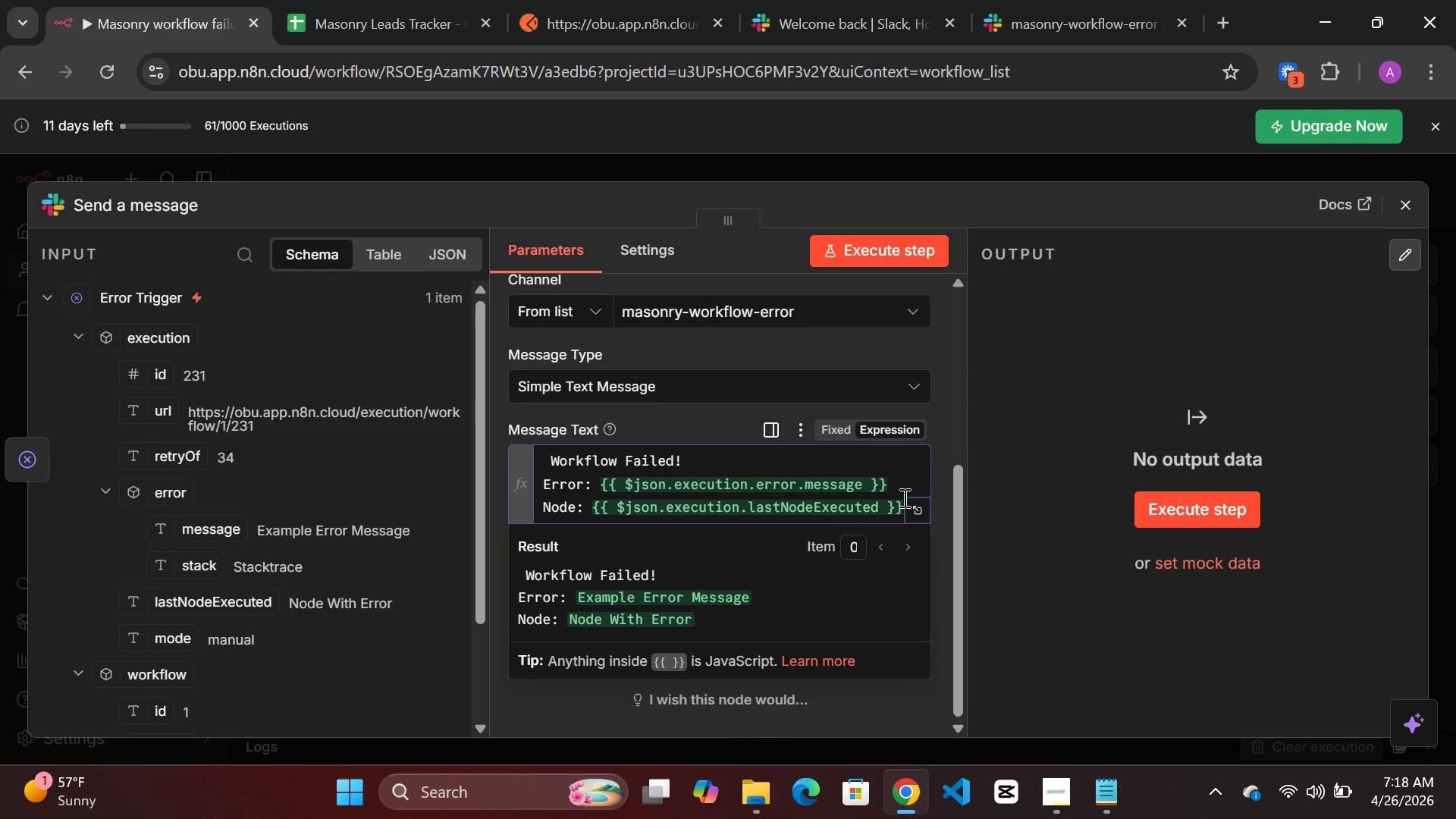 
key(Enter)
 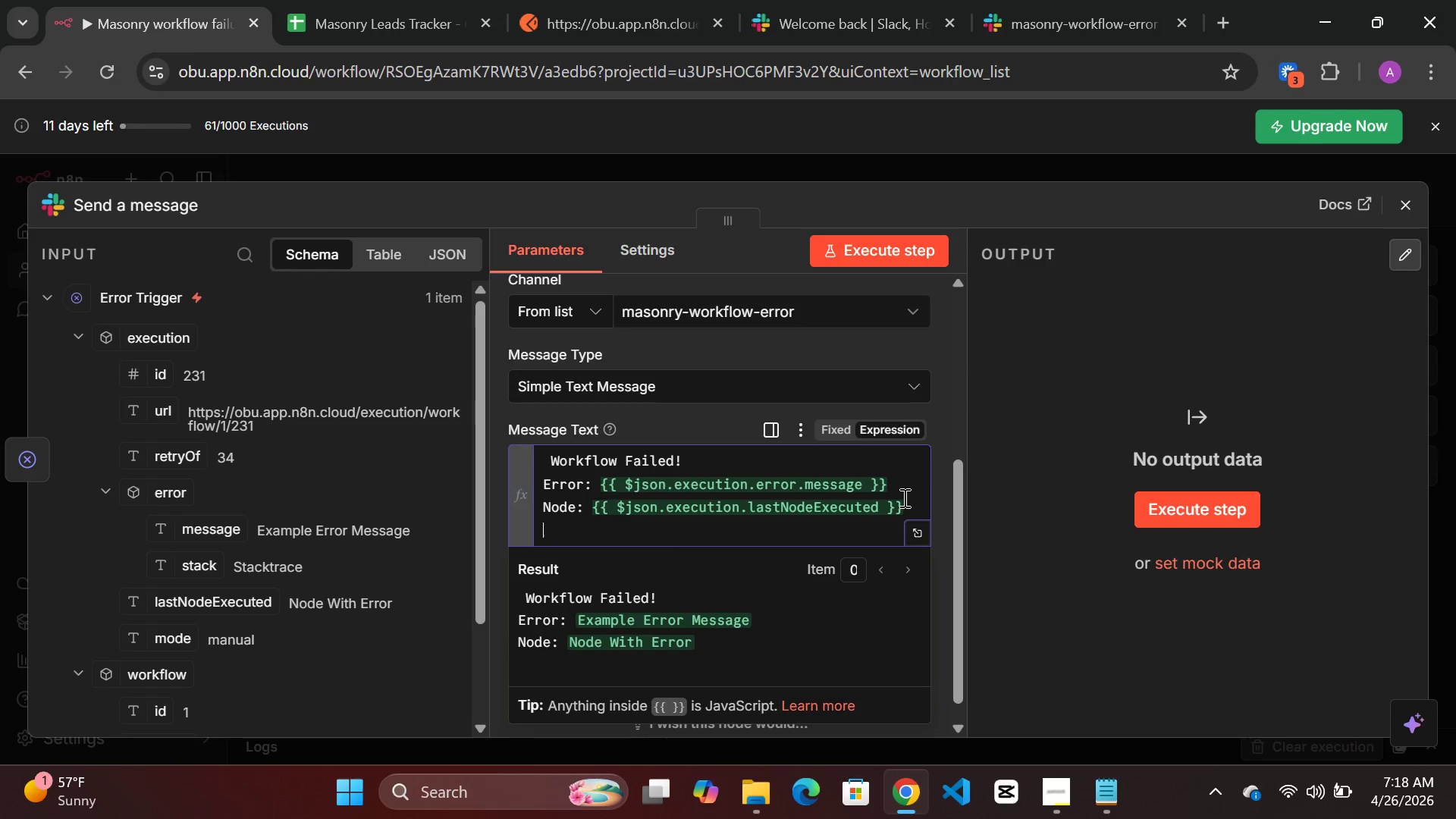 
type(Time)
 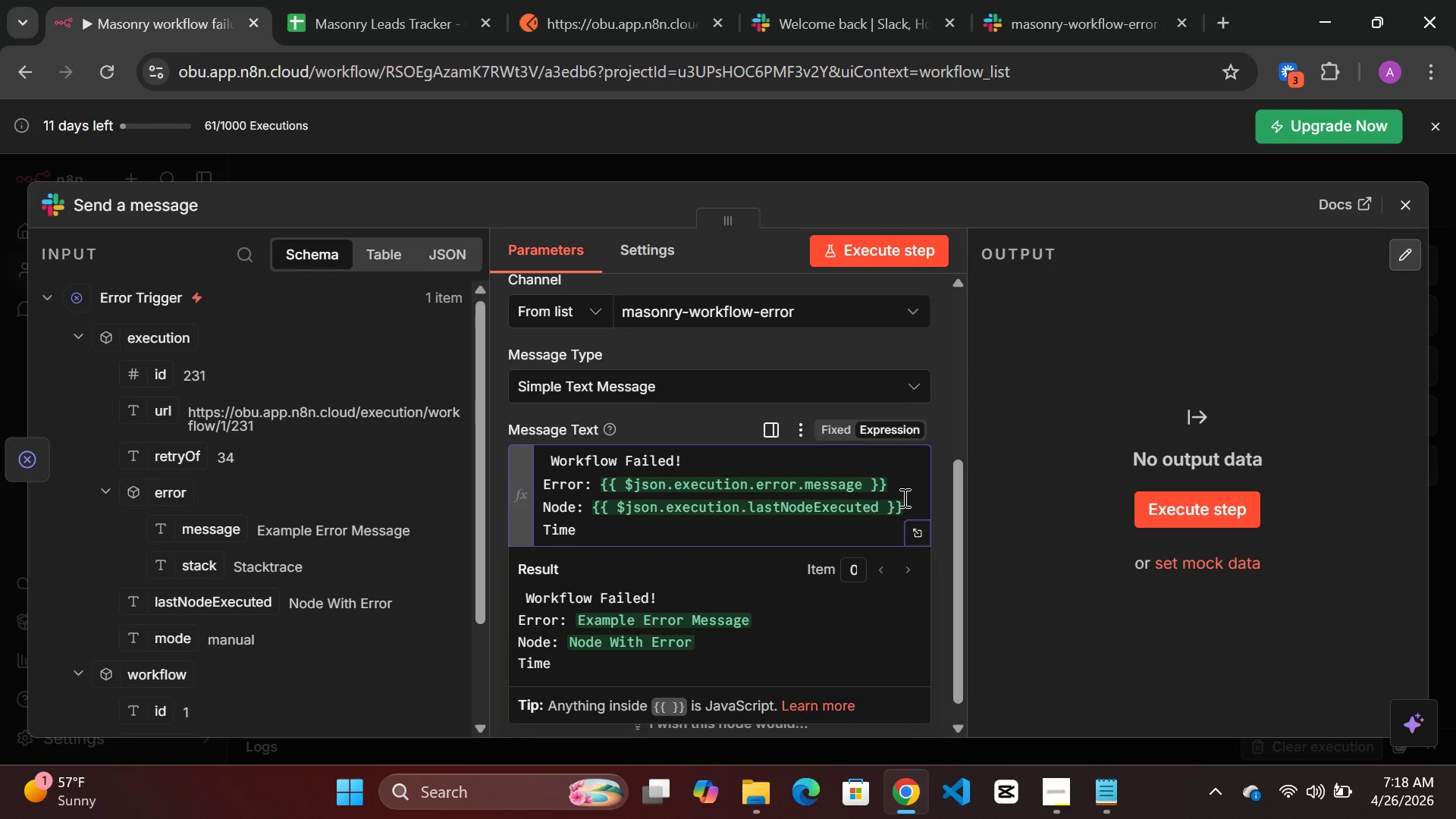 
key(Space)
 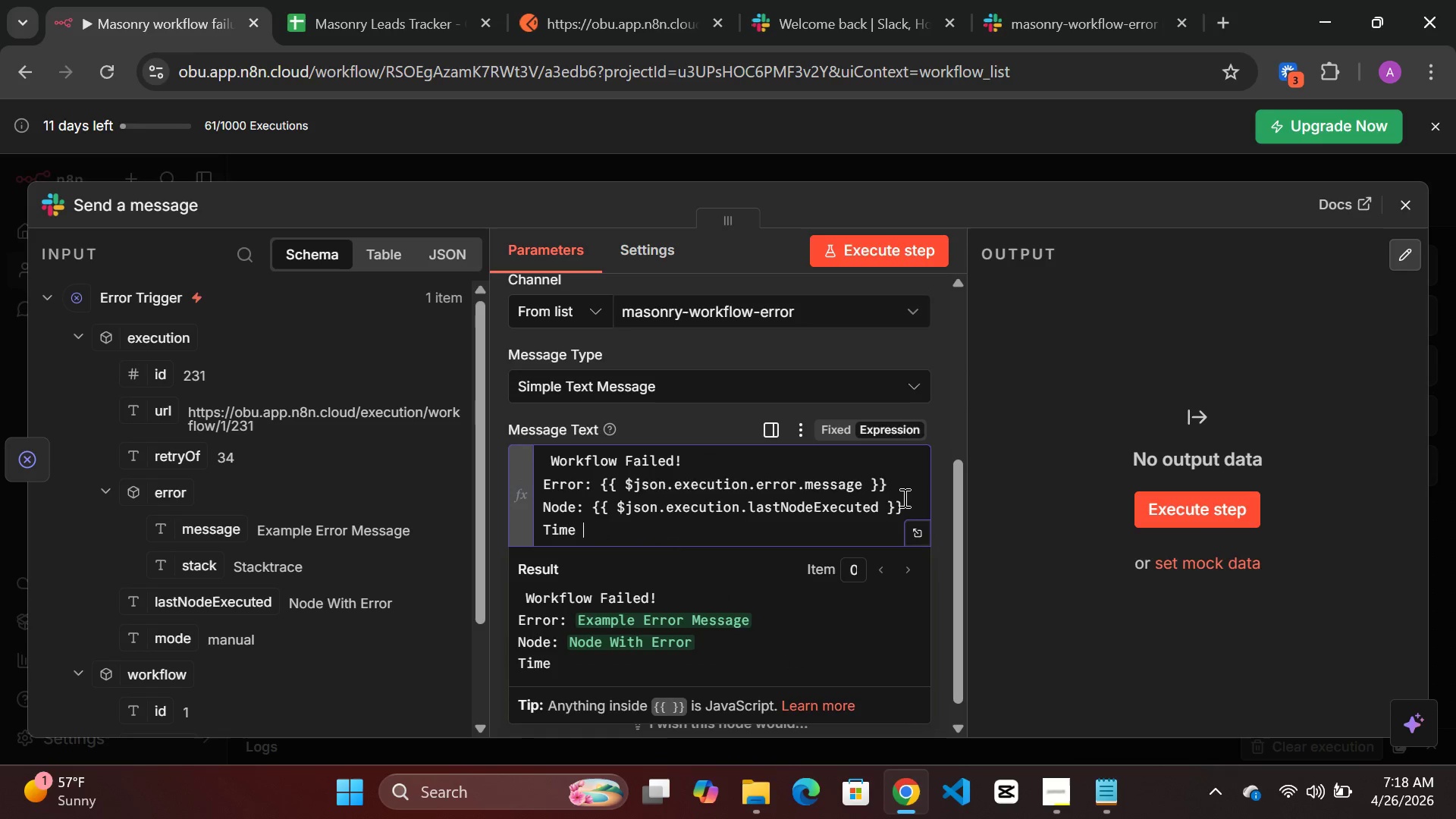 
key(Shift+Semicolon)
 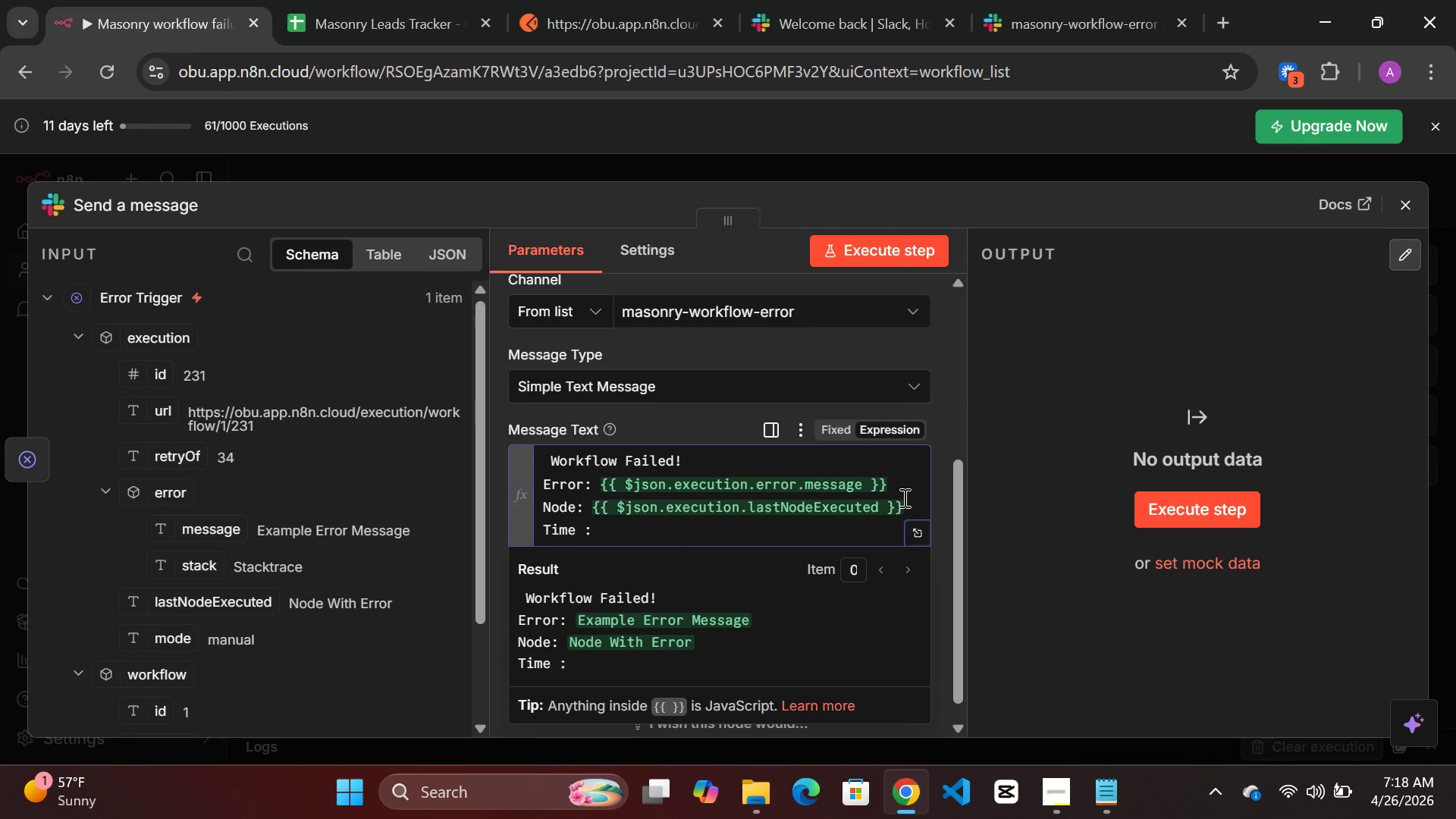 
key(Space)
 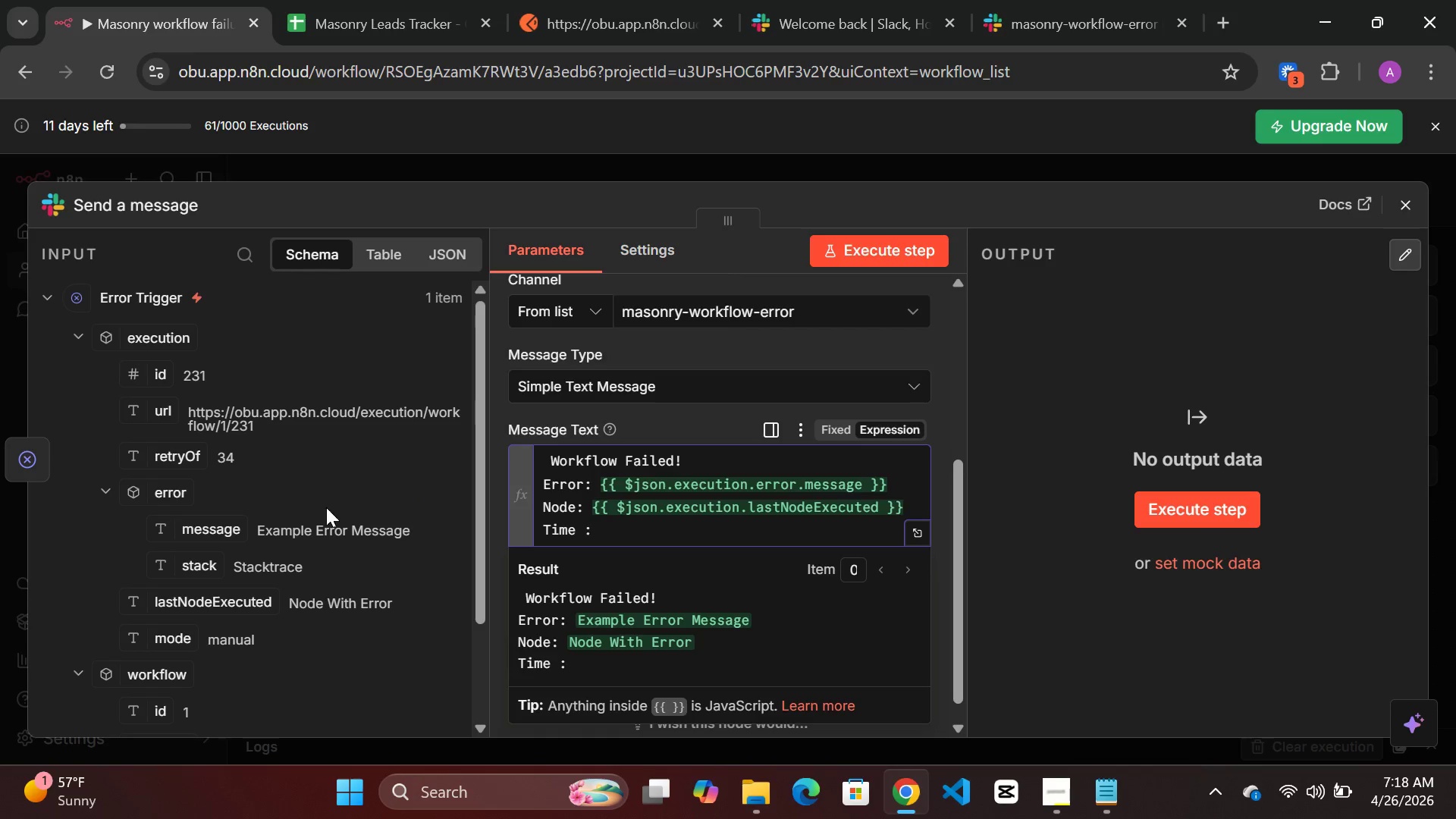 
scroll: coordinate [258, 538], scroll_direction: down, amount: 3.0
 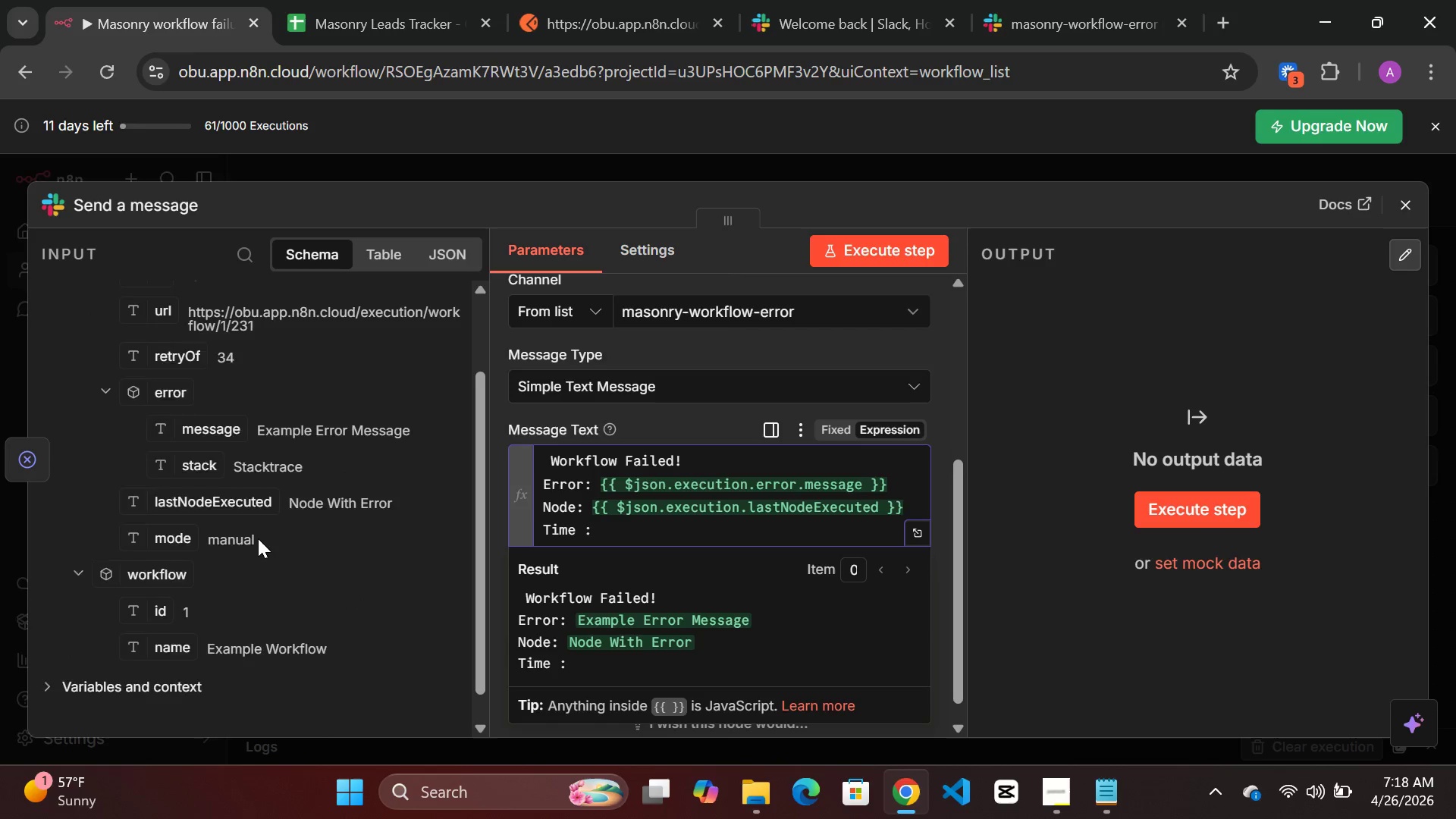 
scroll: coordinate [258, 538], scroll_direction: none, amount: 0.0
 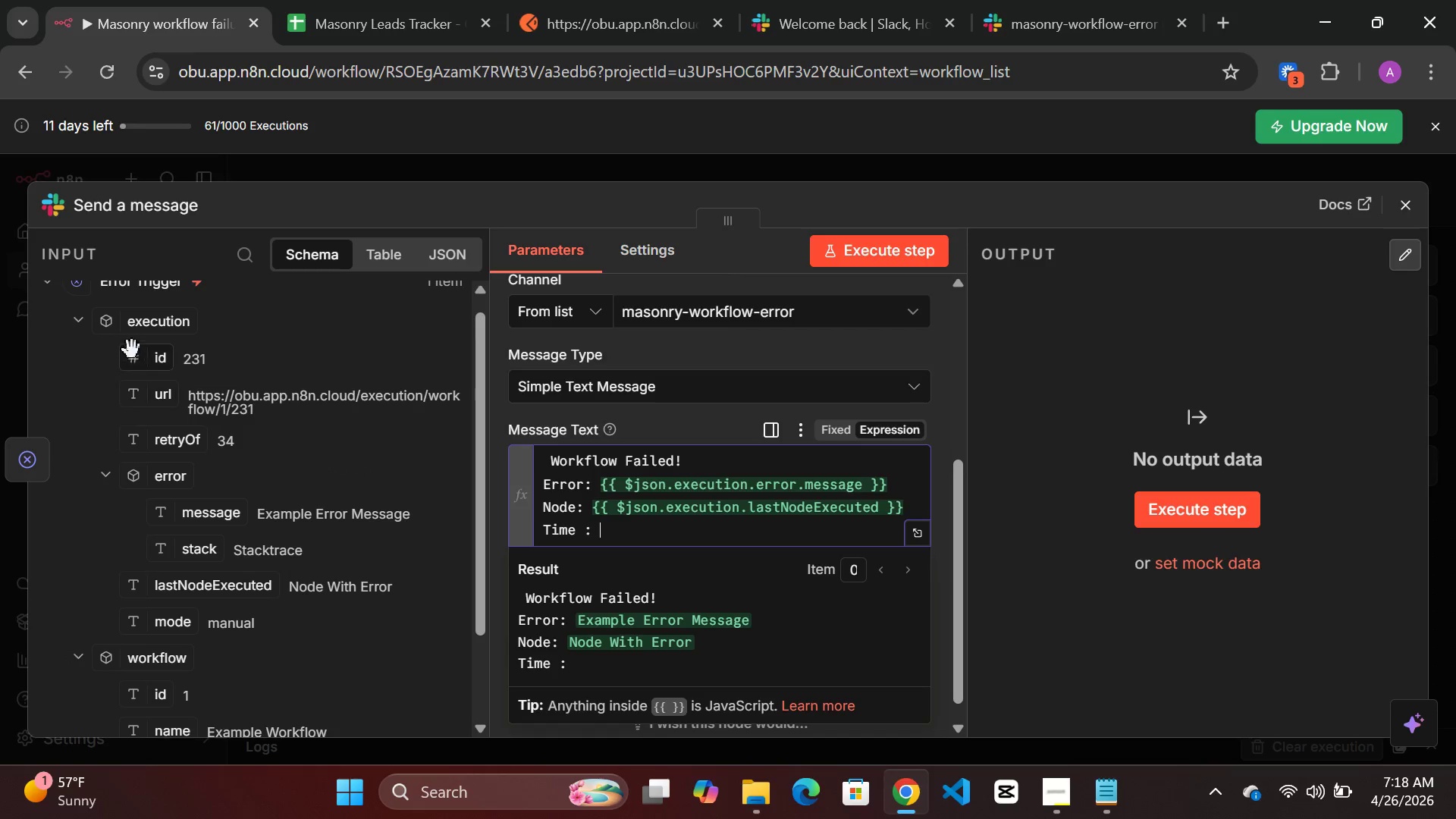 
scroll: coordinate [129, 341], scroll_direction: up, amount: 3.0
 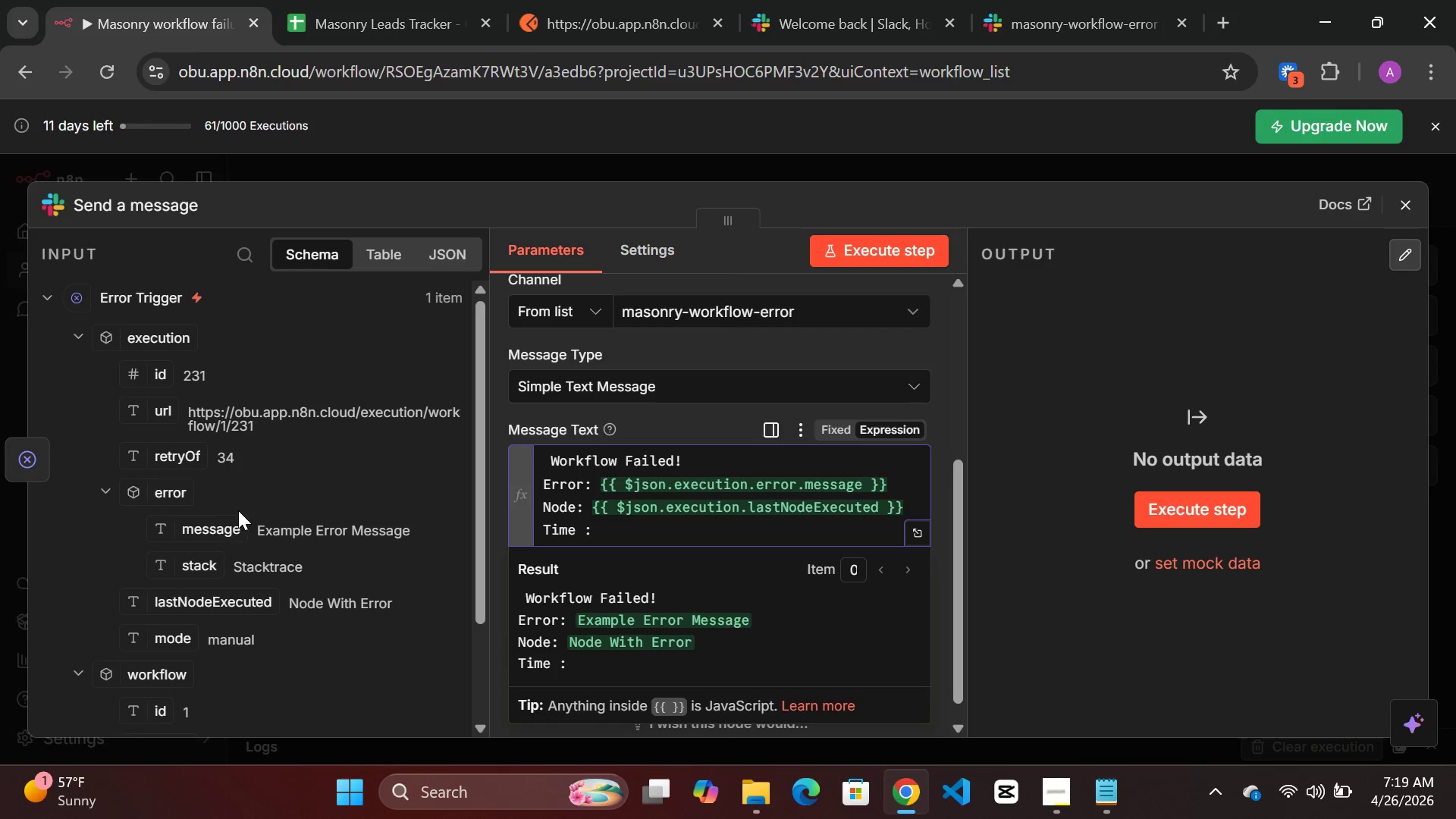 
scroll: coordinate [238, 510], scroll_direction: down, amount: 1.0
 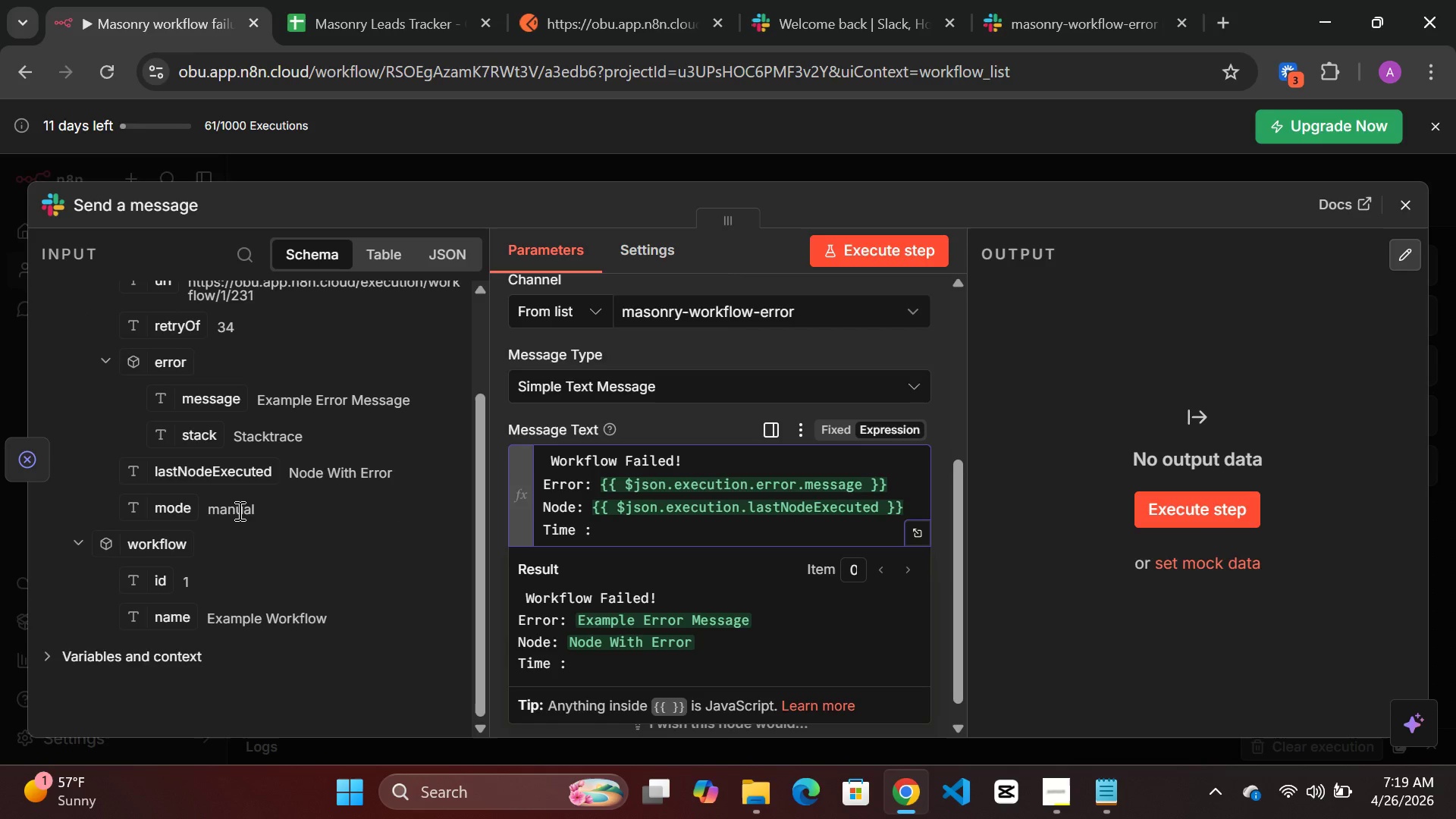 
scroll: coordinate [238, 510], scroll_direction: none, amount: 0.0
 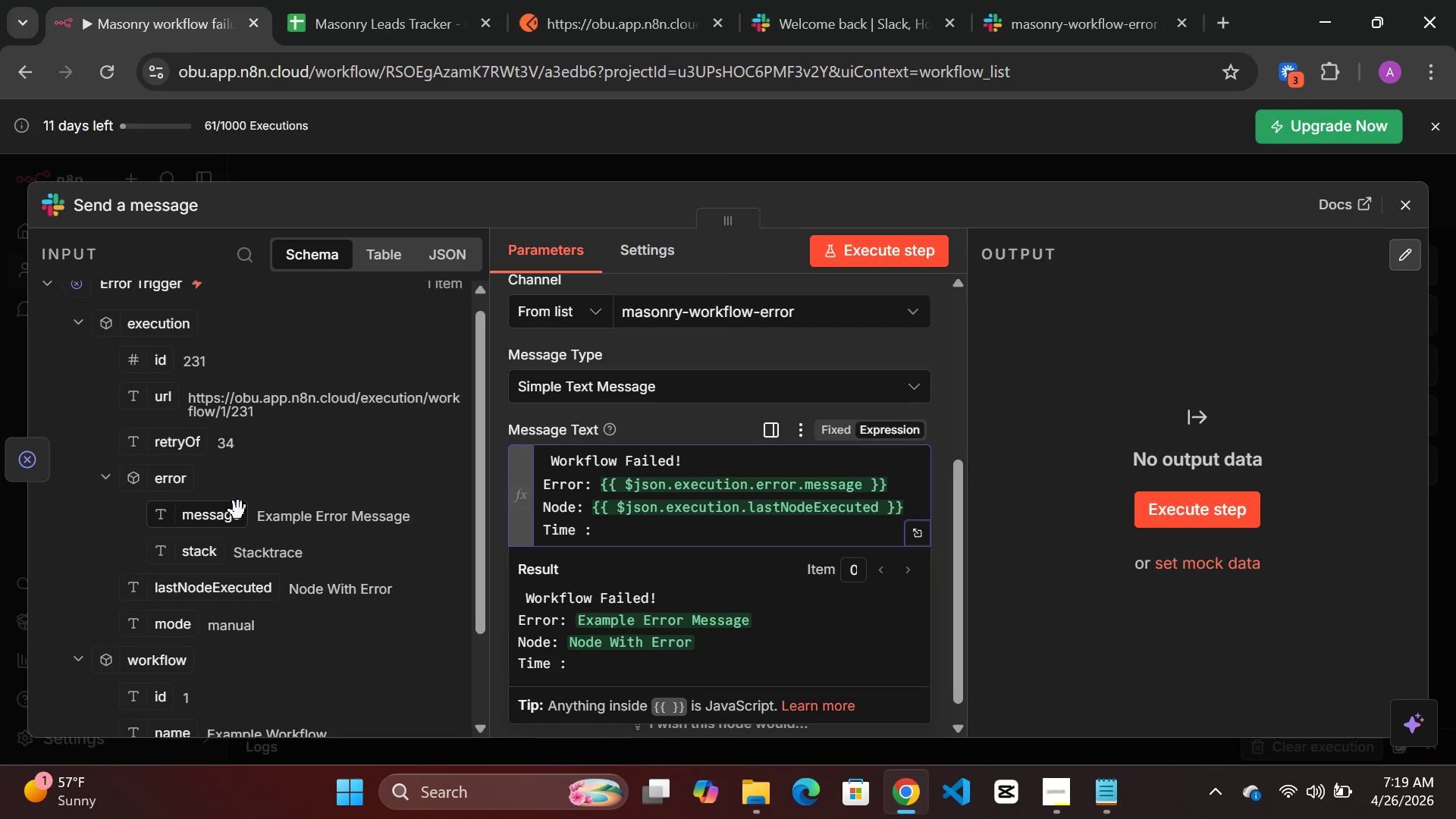 
scroll: coordinate [238, 510], scroll_direction: up, amount: 4.0
 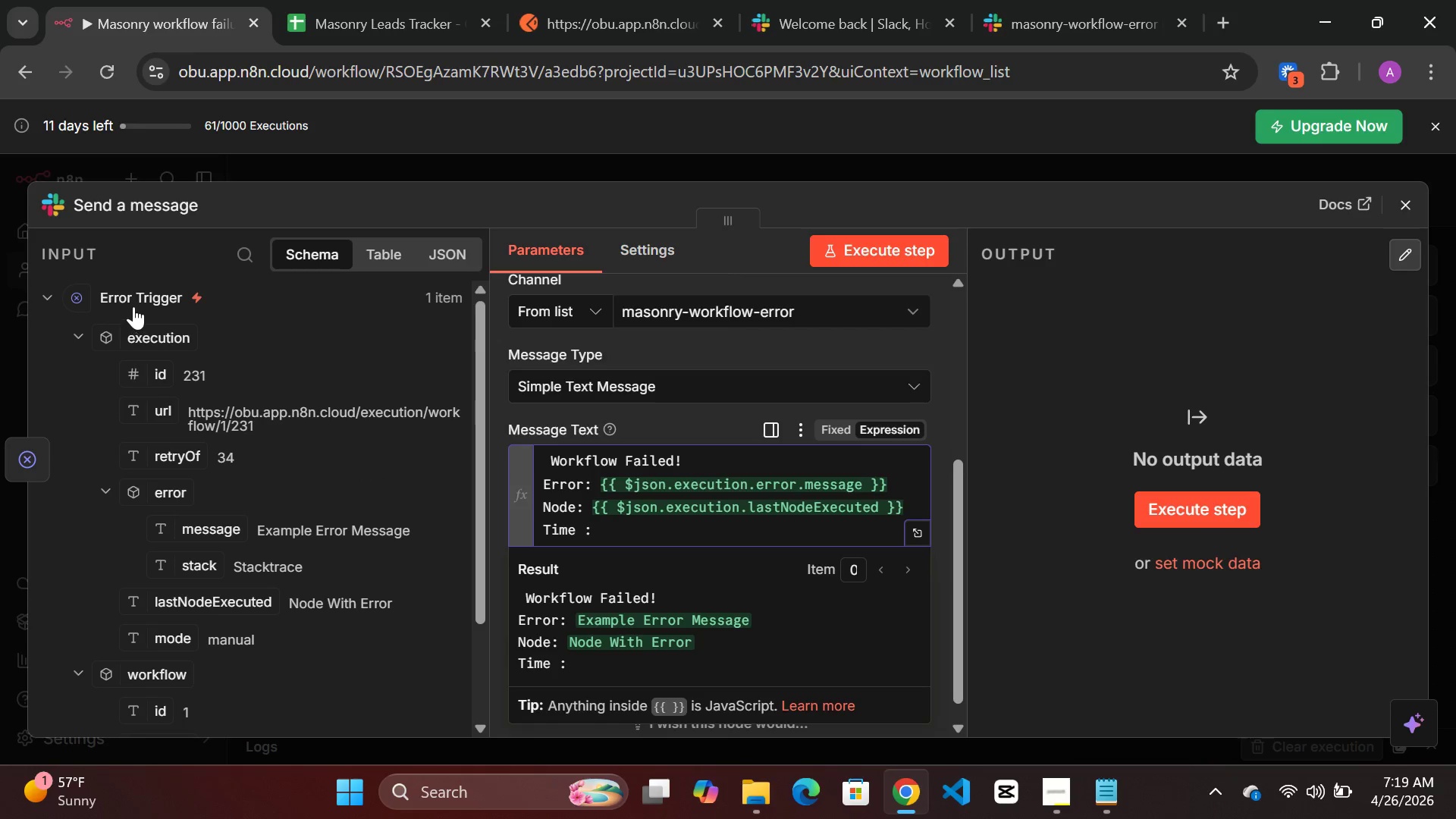 
left_click([136, 299])
 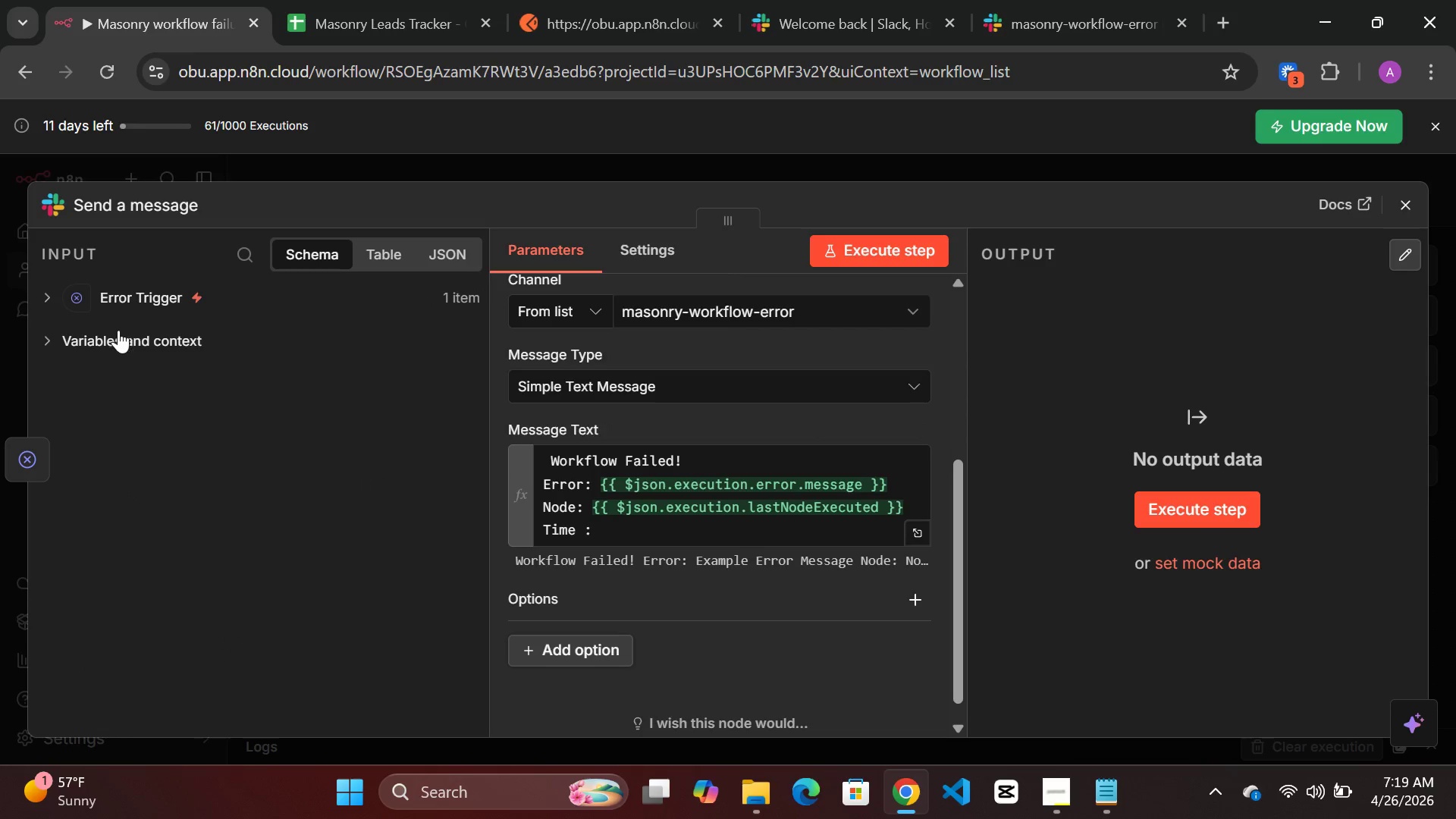 
left_click([115, 335])
 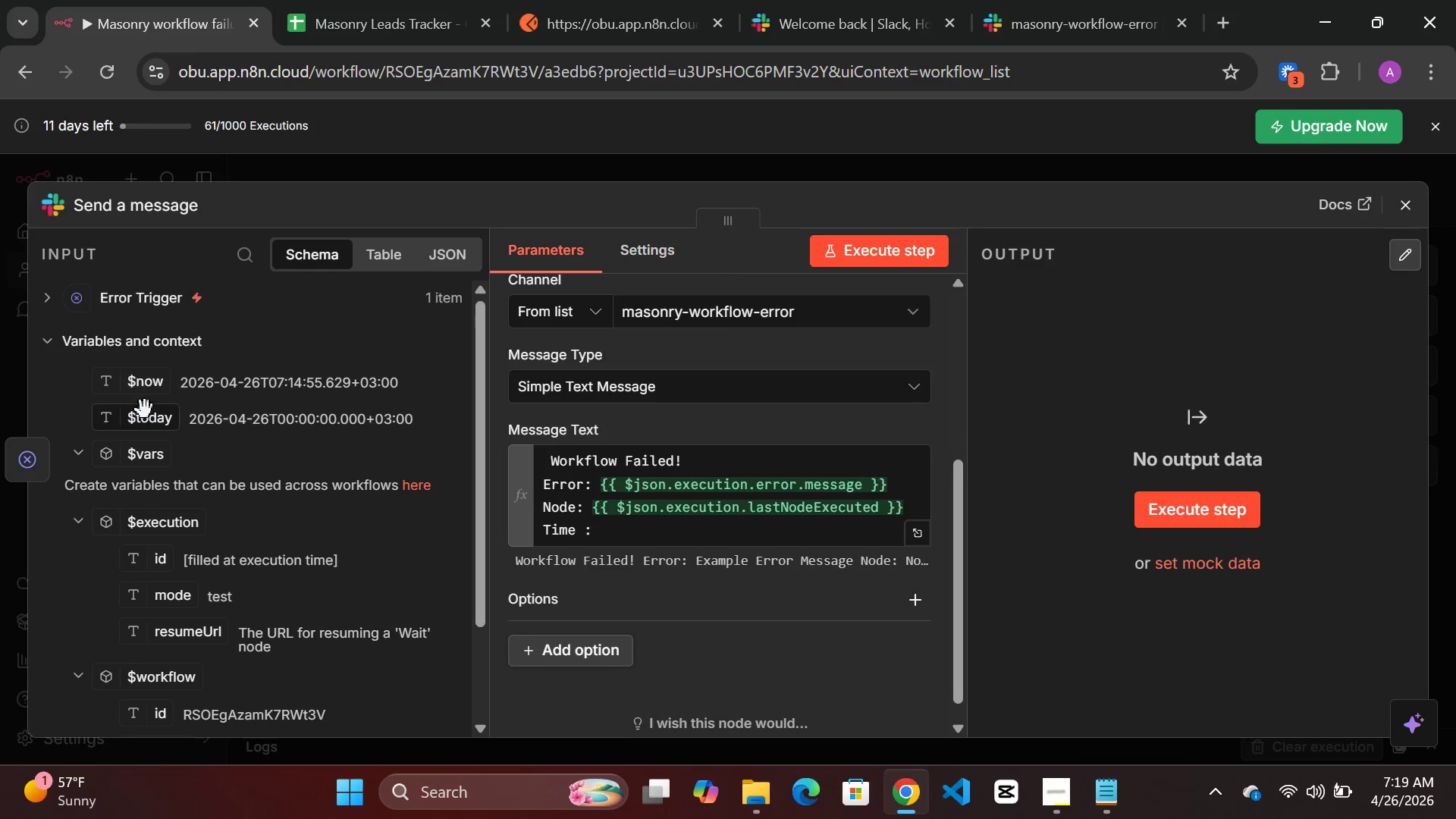 
wait(5.05)
 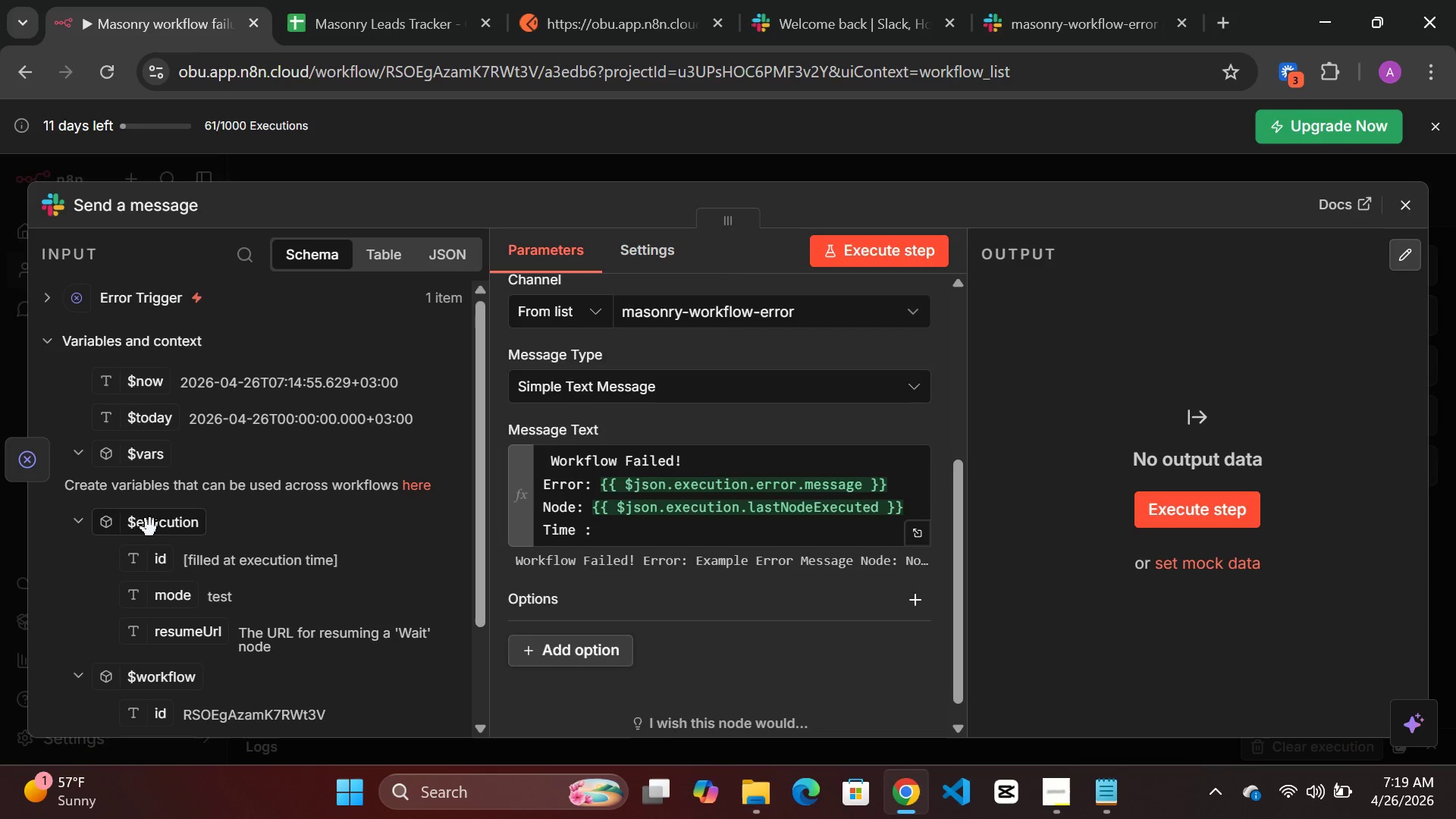 
left_click_drag(start_coordinate=[148, 383], to_coordinate=[626, 536])
 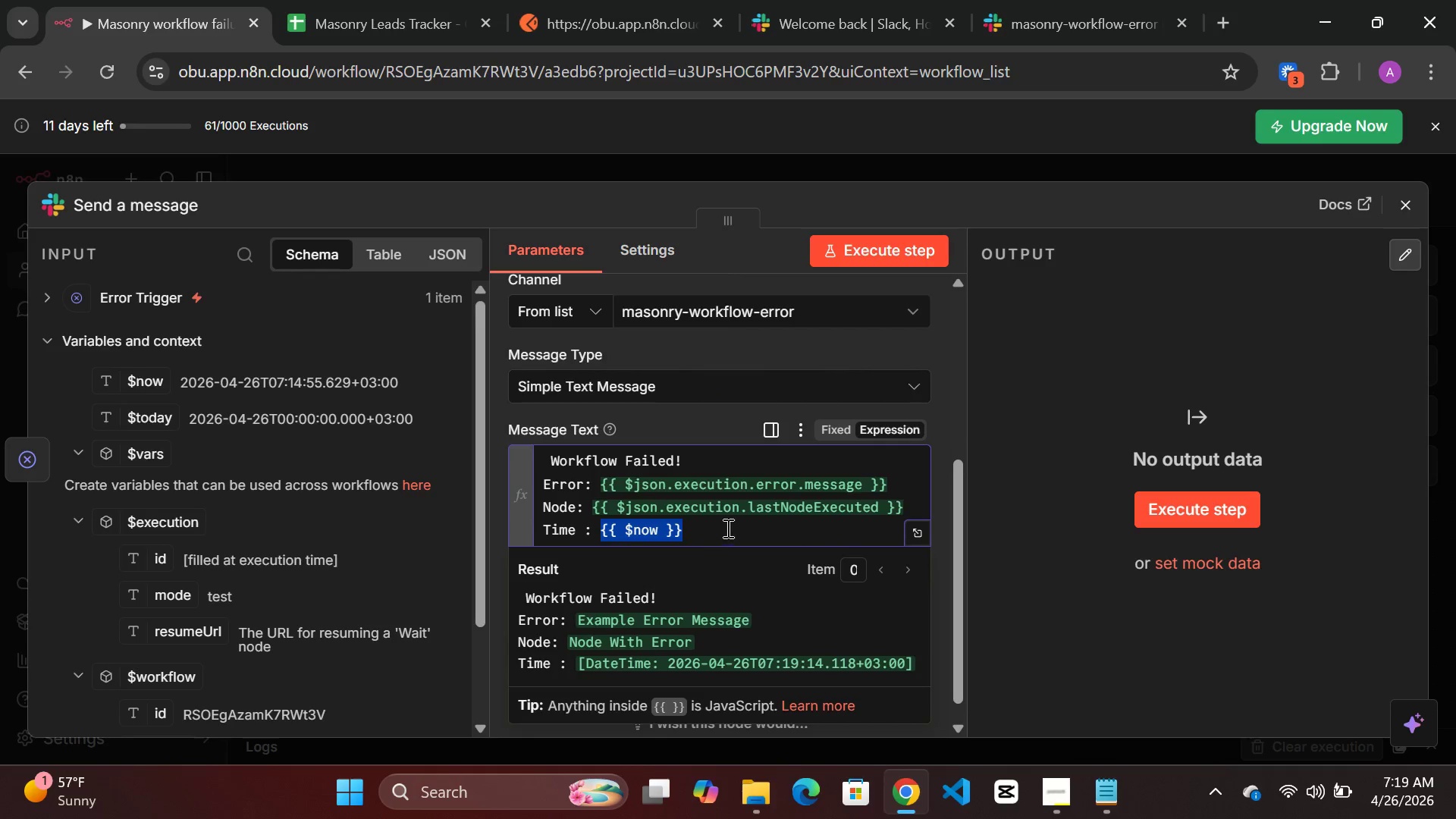 
left_click([727, 528])
 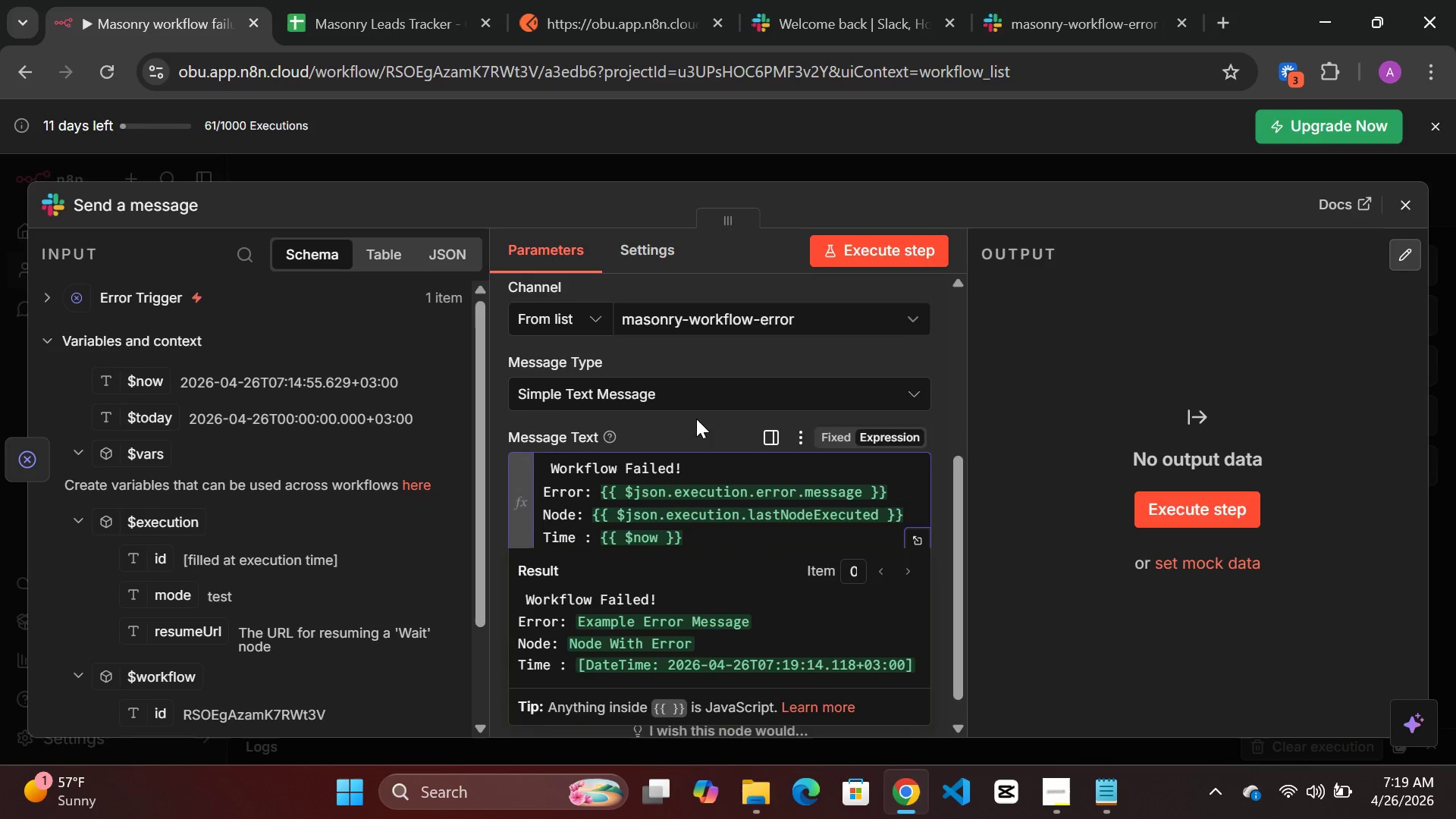 
scroll: coordinate [696, 419], scroll_direction: up, amount: 8.0
 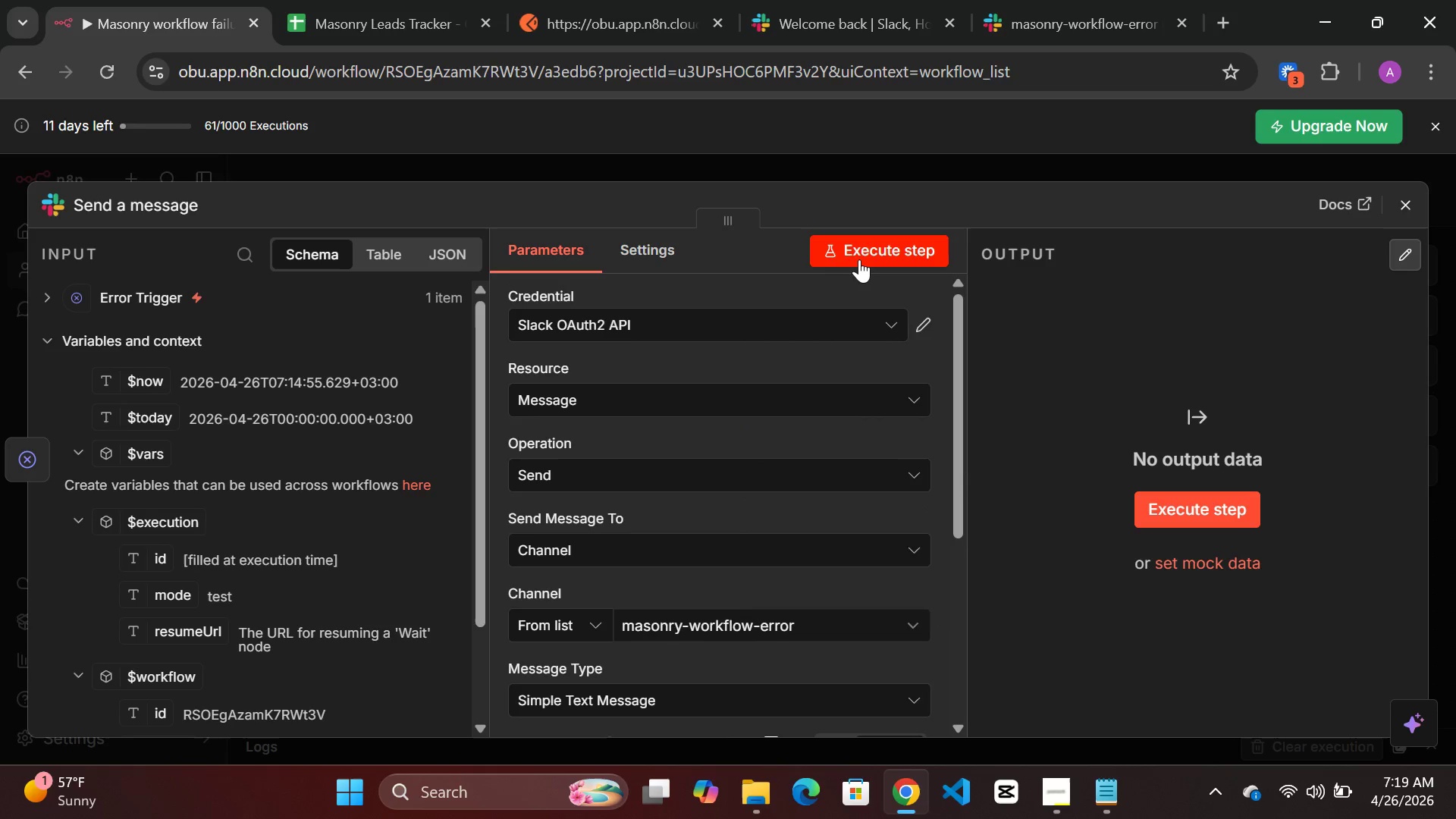 
left_click([859, 259])
 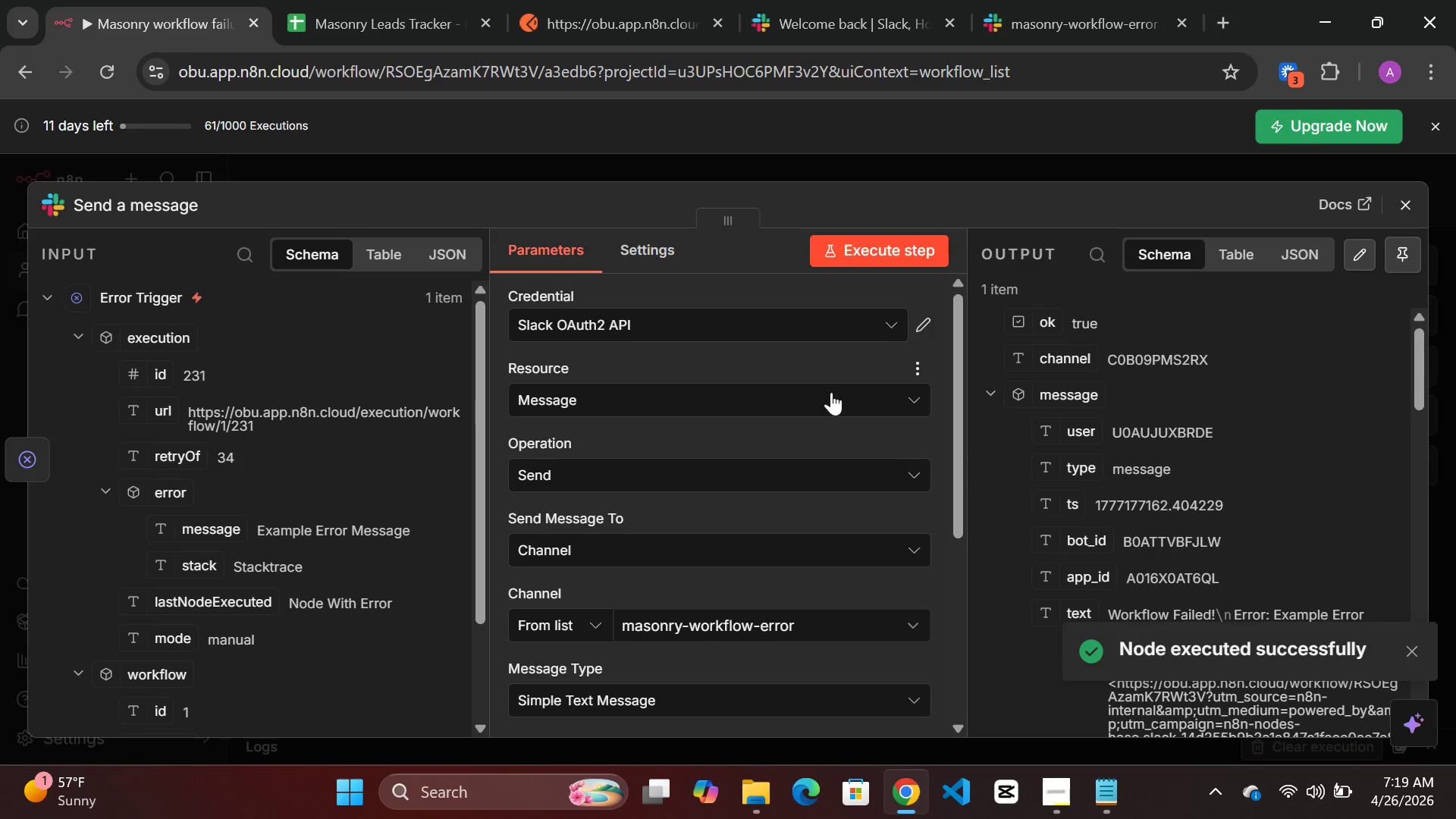 
wait(5.73)
 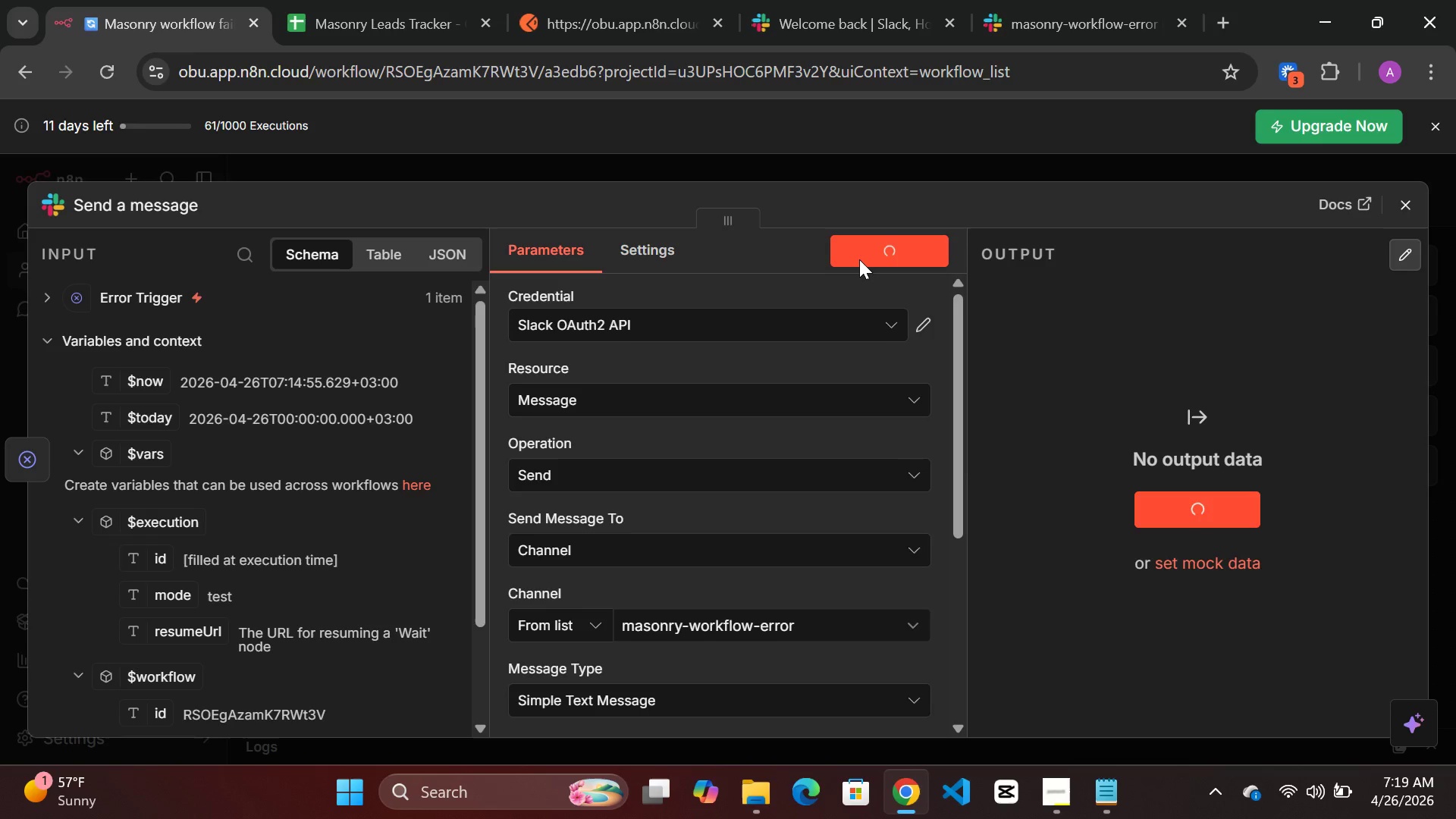 
left_click([1042, 24])
 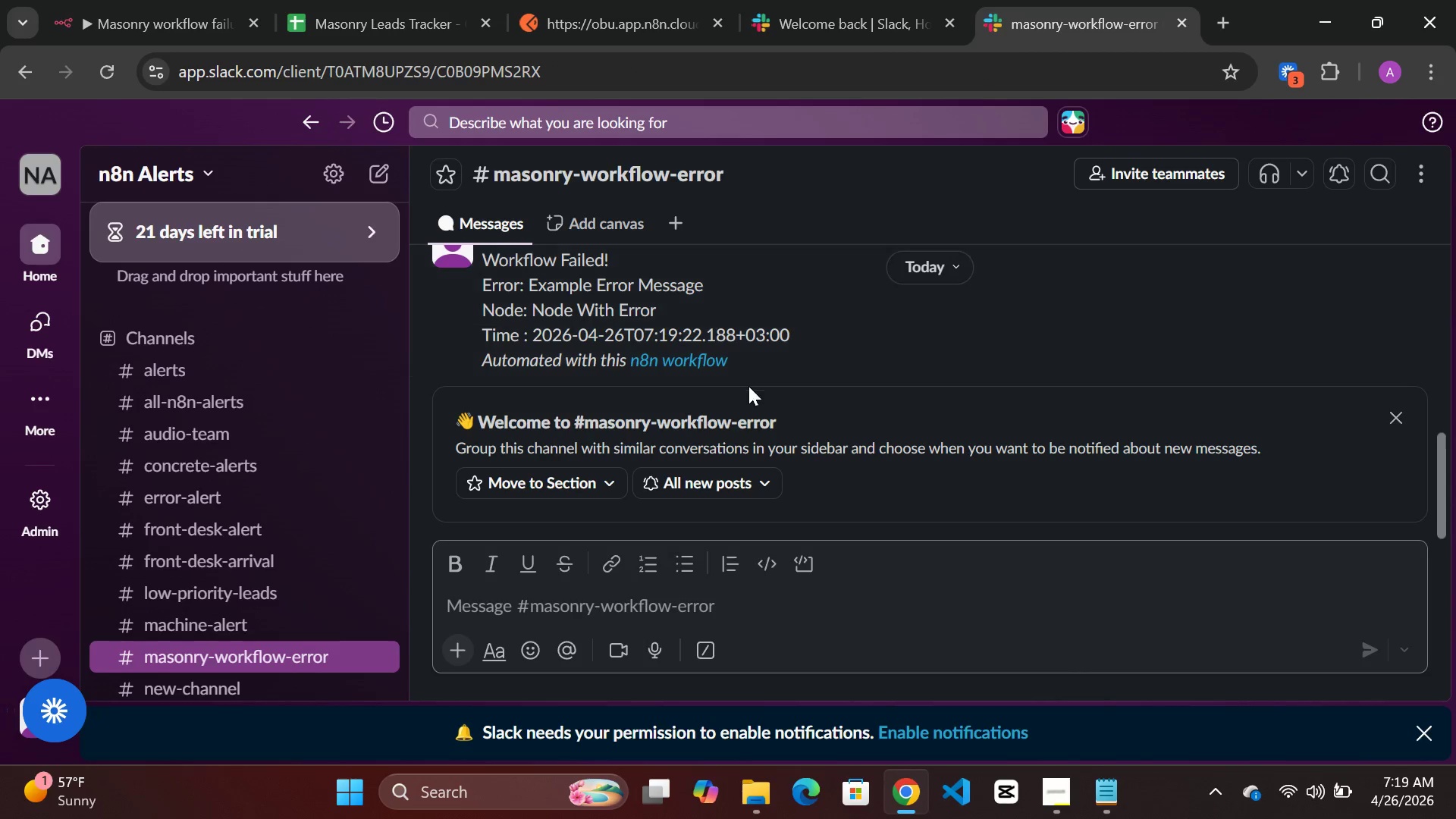 
scroll: coordinate [748, 388], scroll_direction: none, amount: 0.0
 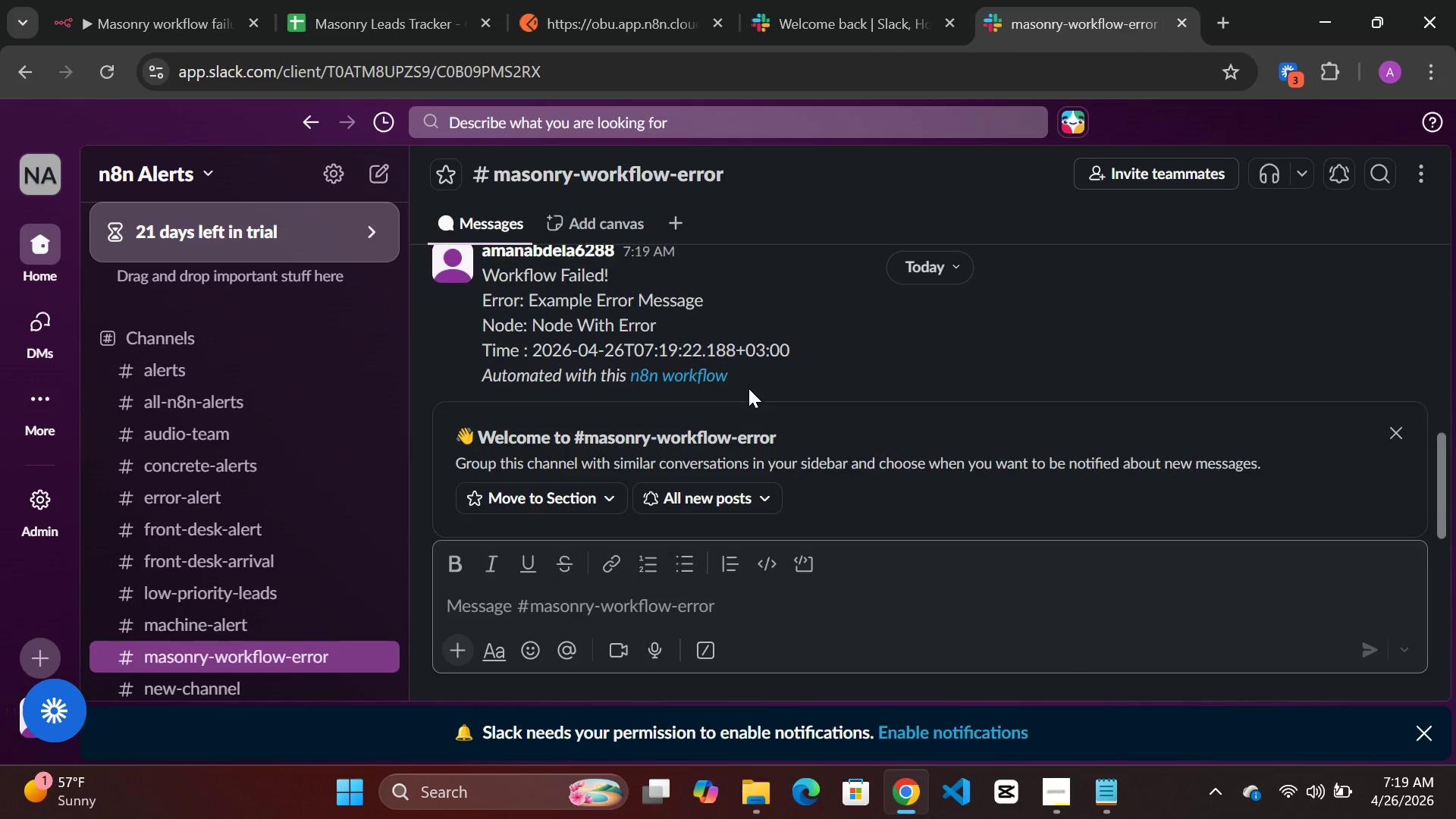 
scroll: coordinate [748, 388], scroll_direction: up, amount: 1.0
 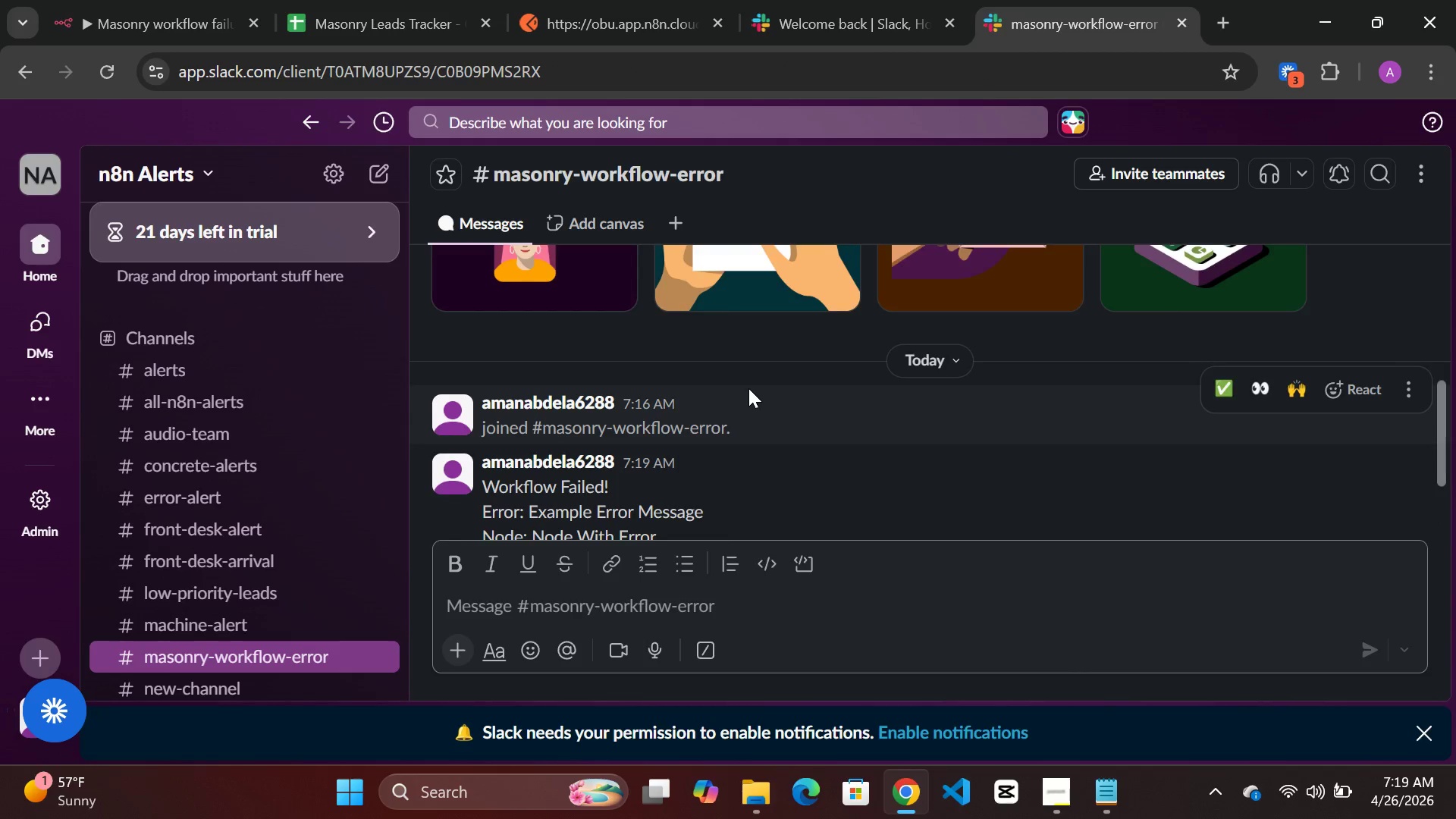 
scroll: coordinate [748, 388], scroll_direction: none, amount: 0.0
 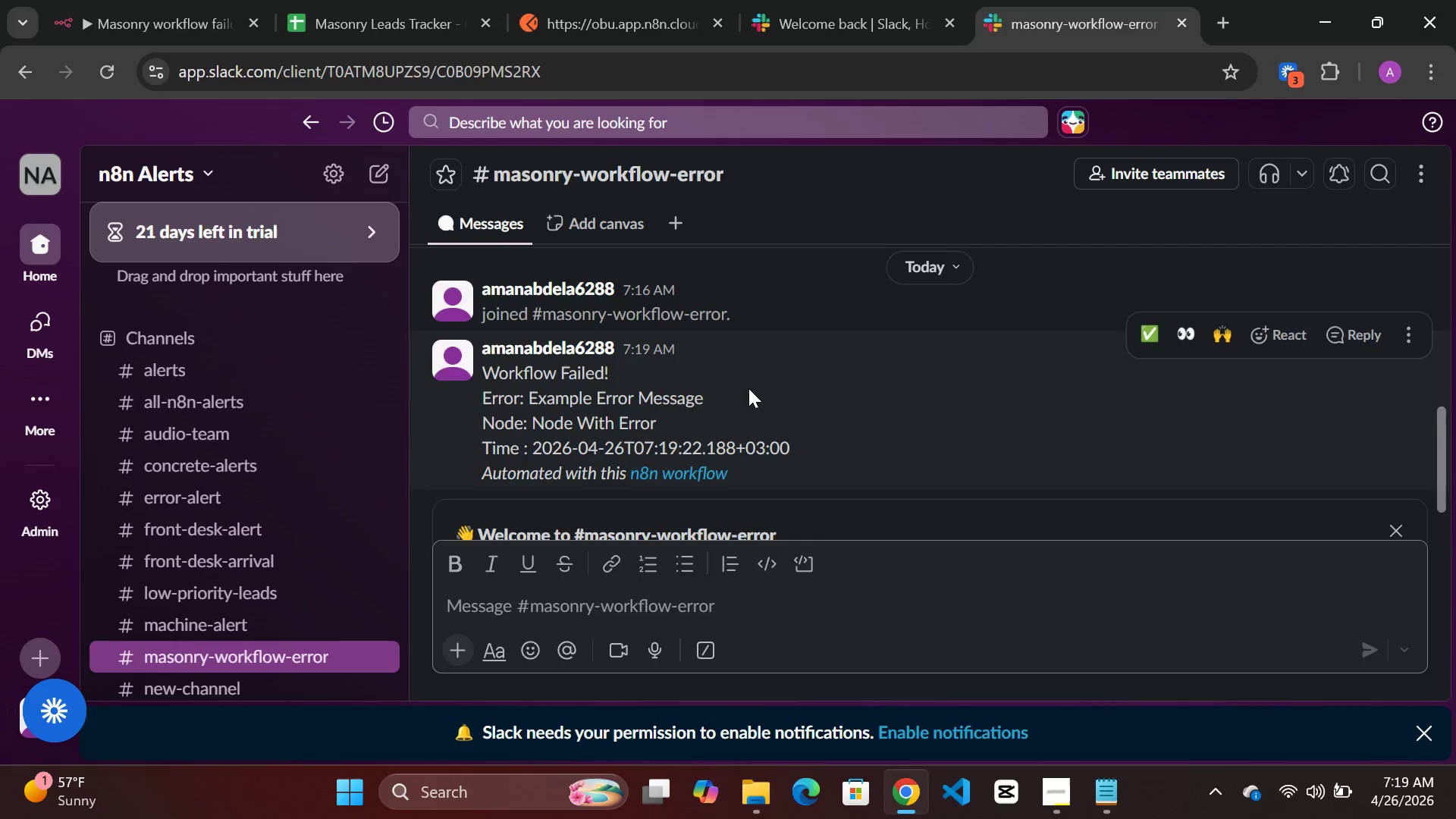 
scroll: coordinate [748, 388], scroll_direction: down, amount: 1.0
 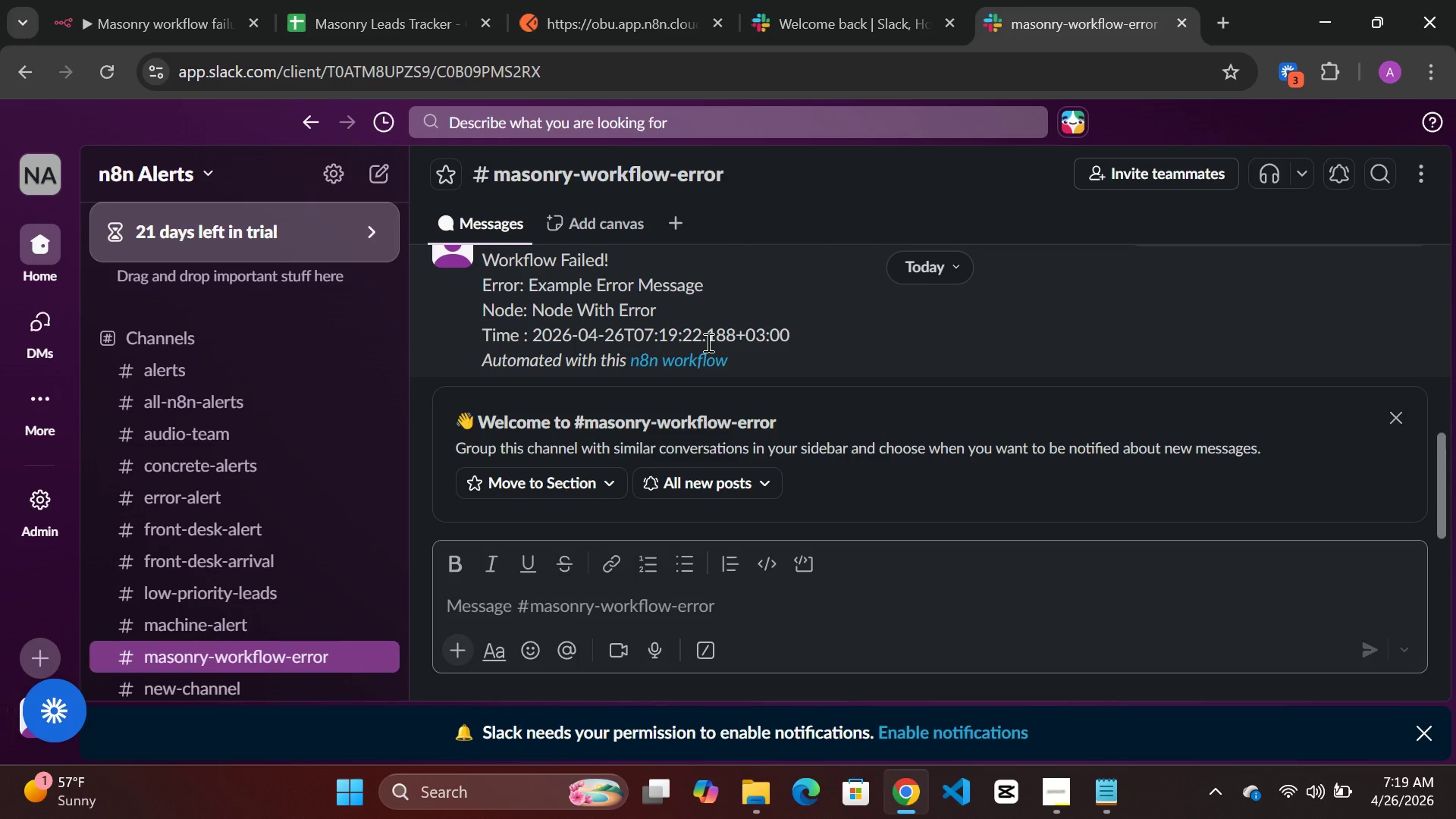 
wait(14.99)
 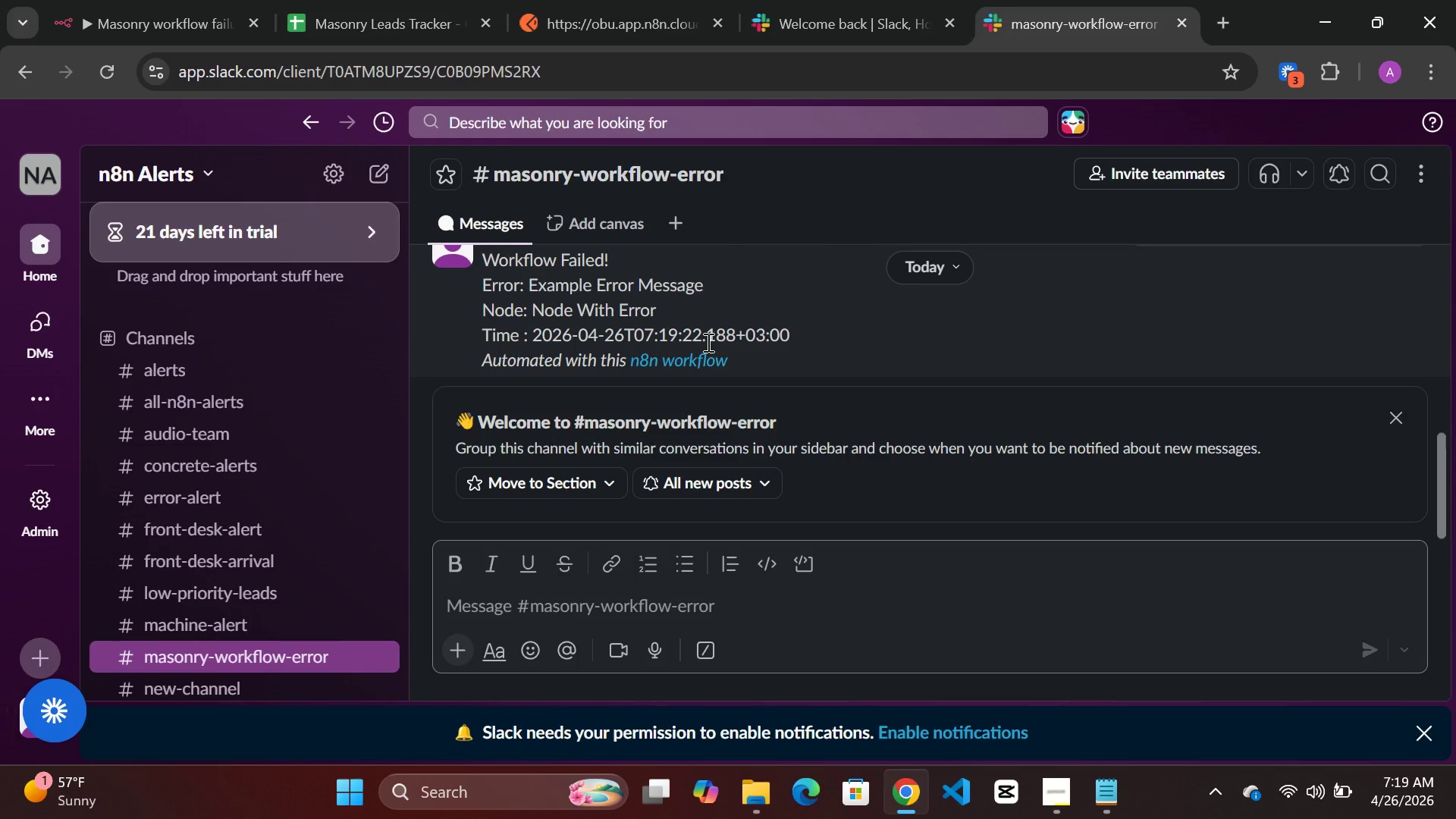 
left_click([168, 21])
 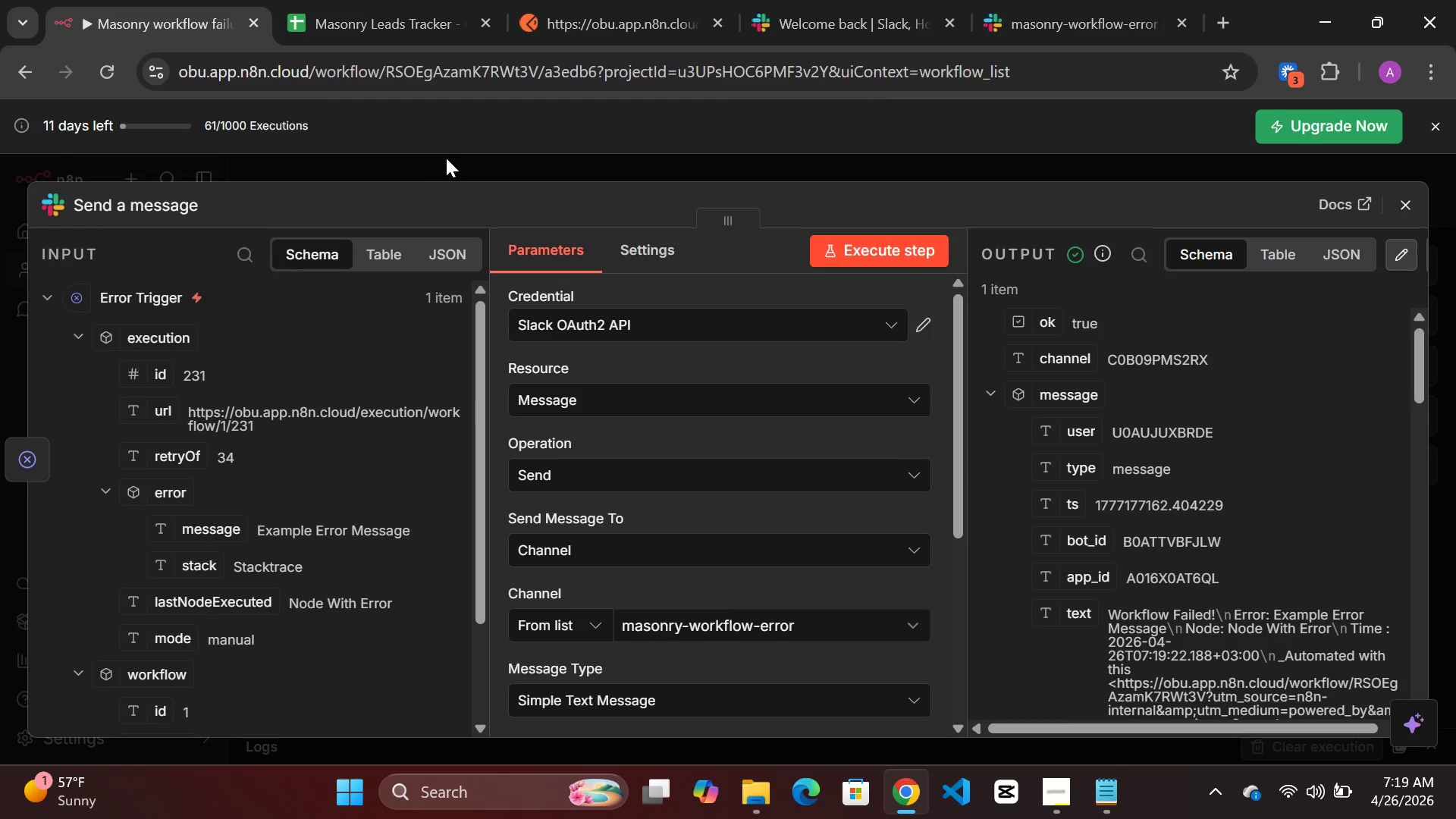 
left_click([447, 158])
 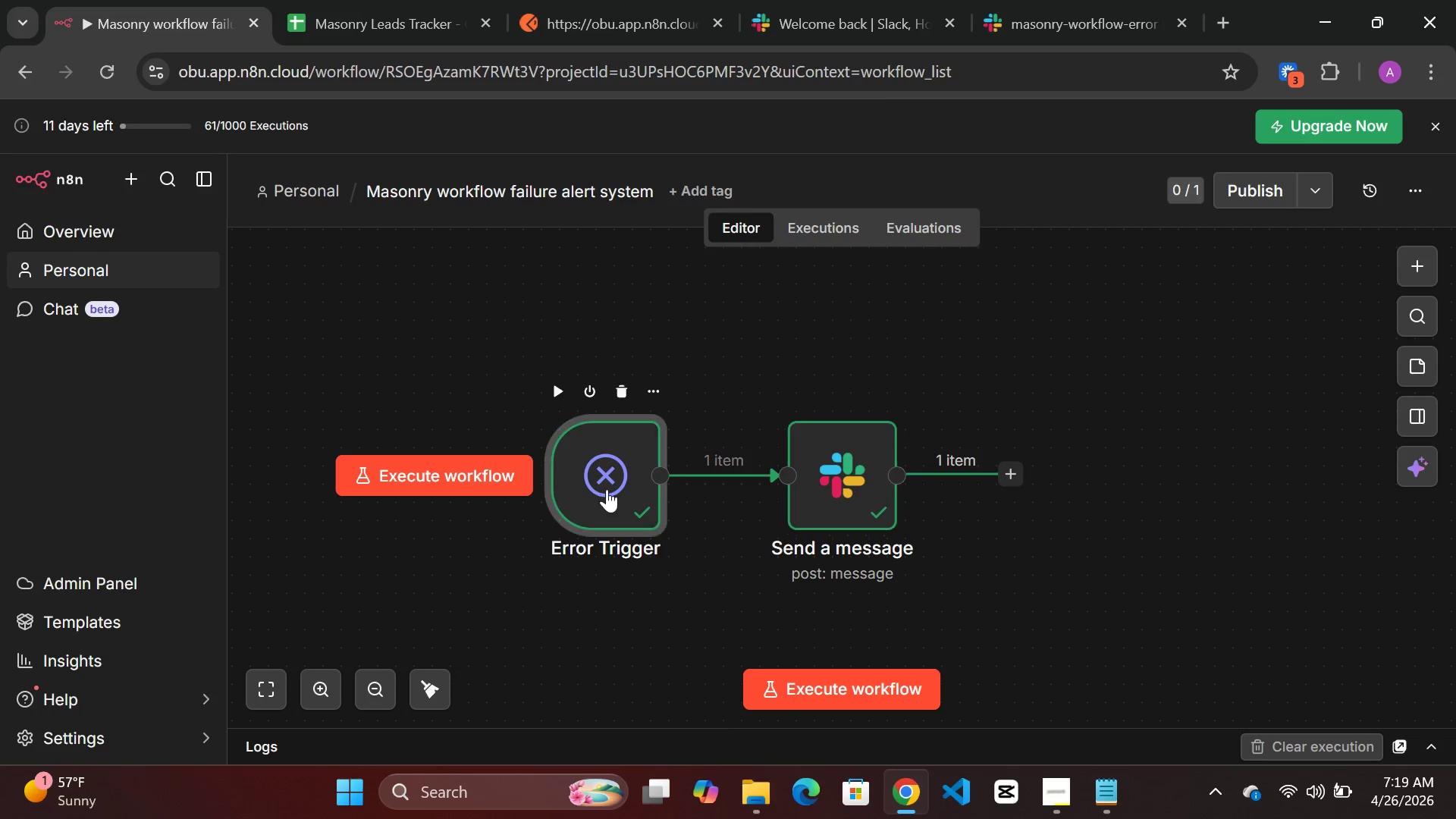 
double_click([607, 489])
 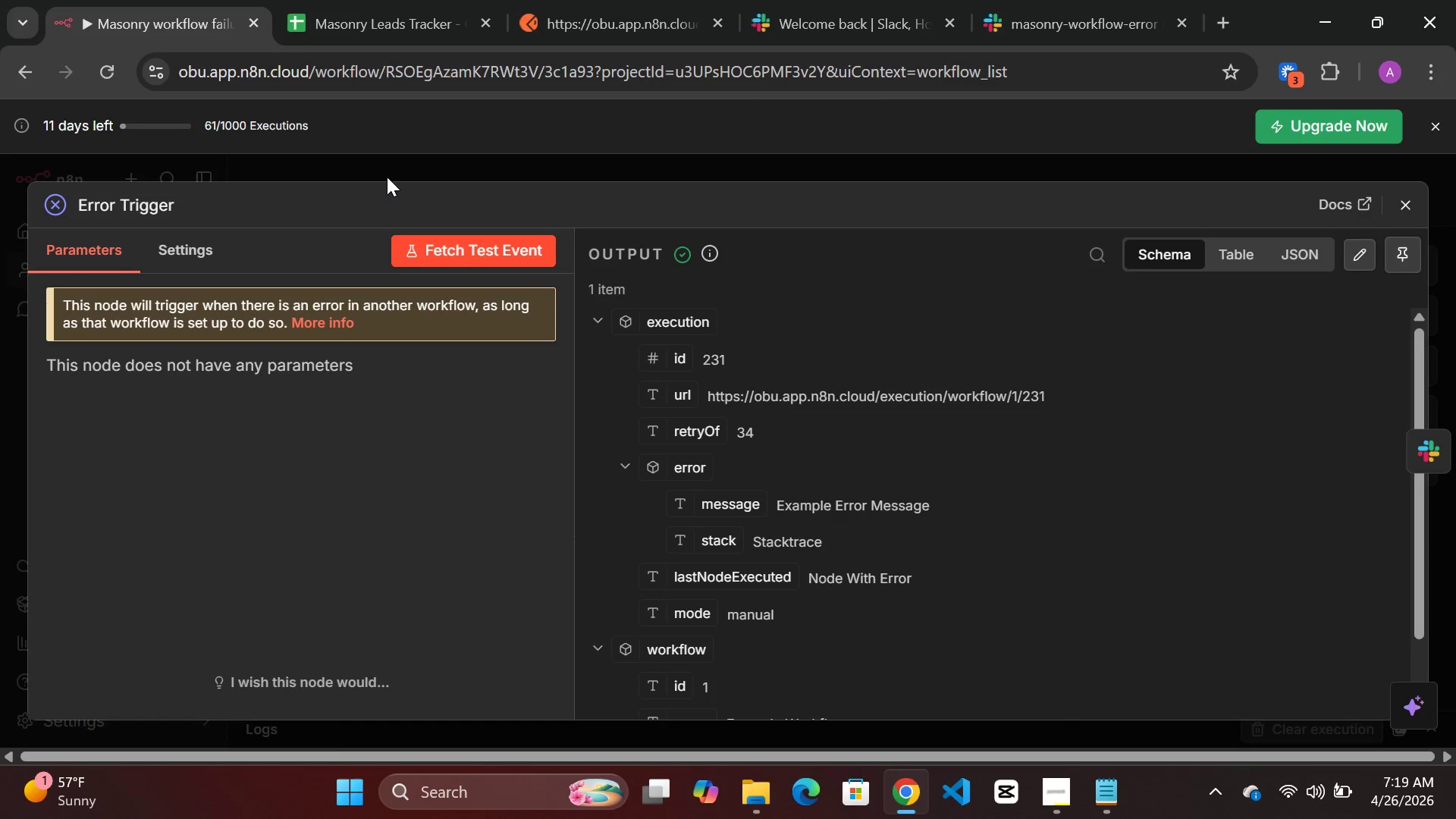 
left_click([399, 162])
 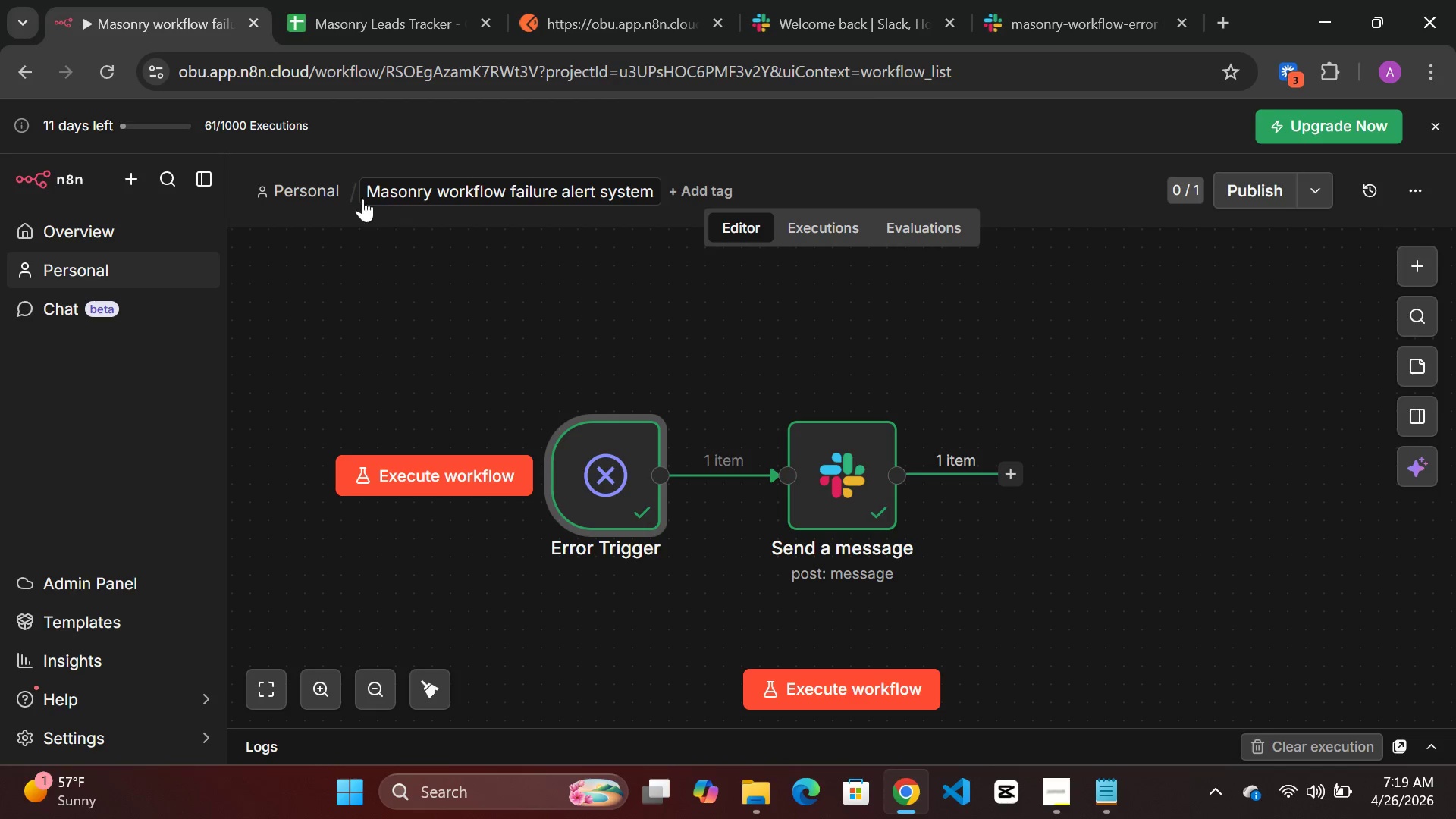 
left_click([301, 187])
 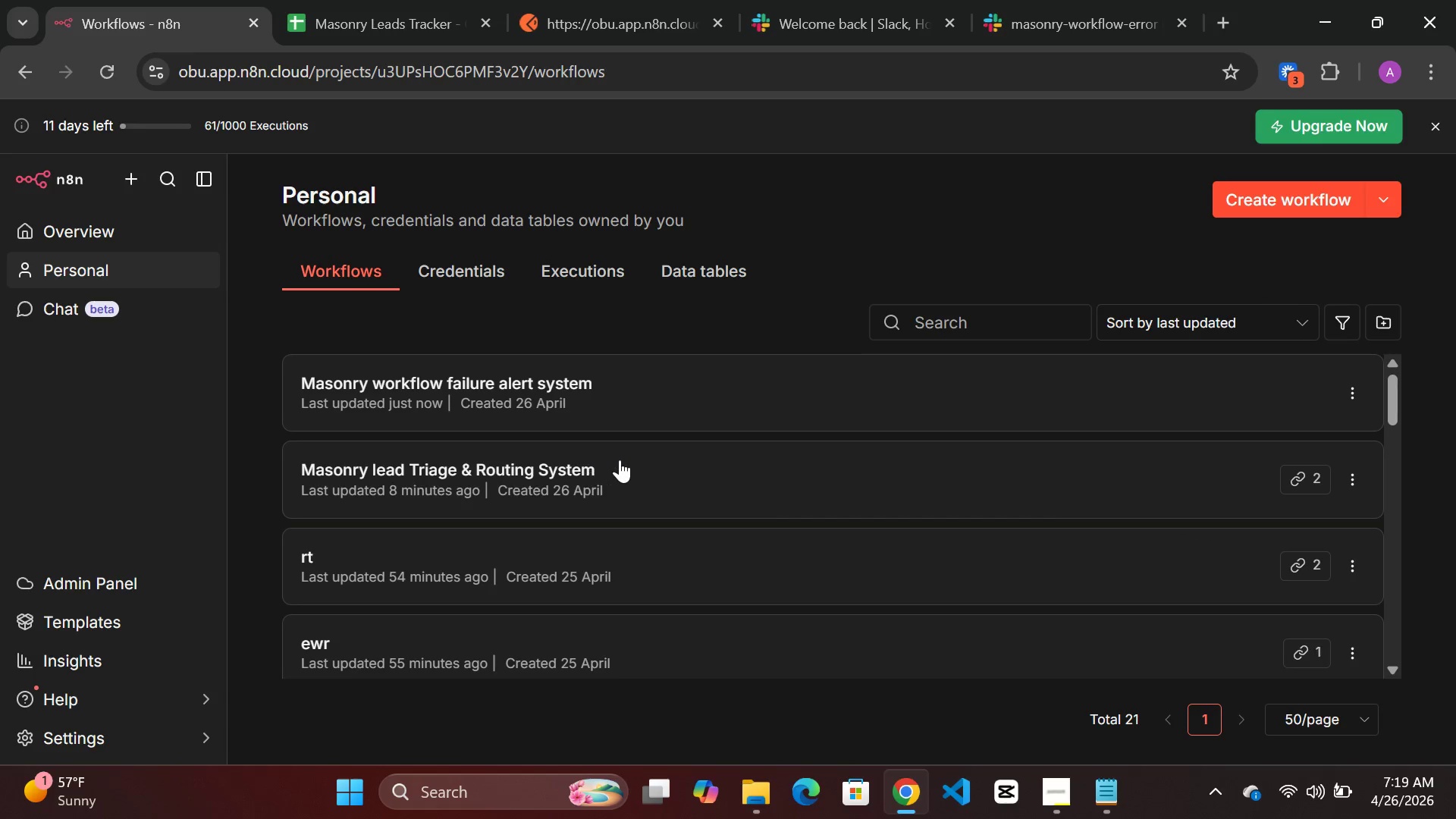 
left_click([736, 494])
 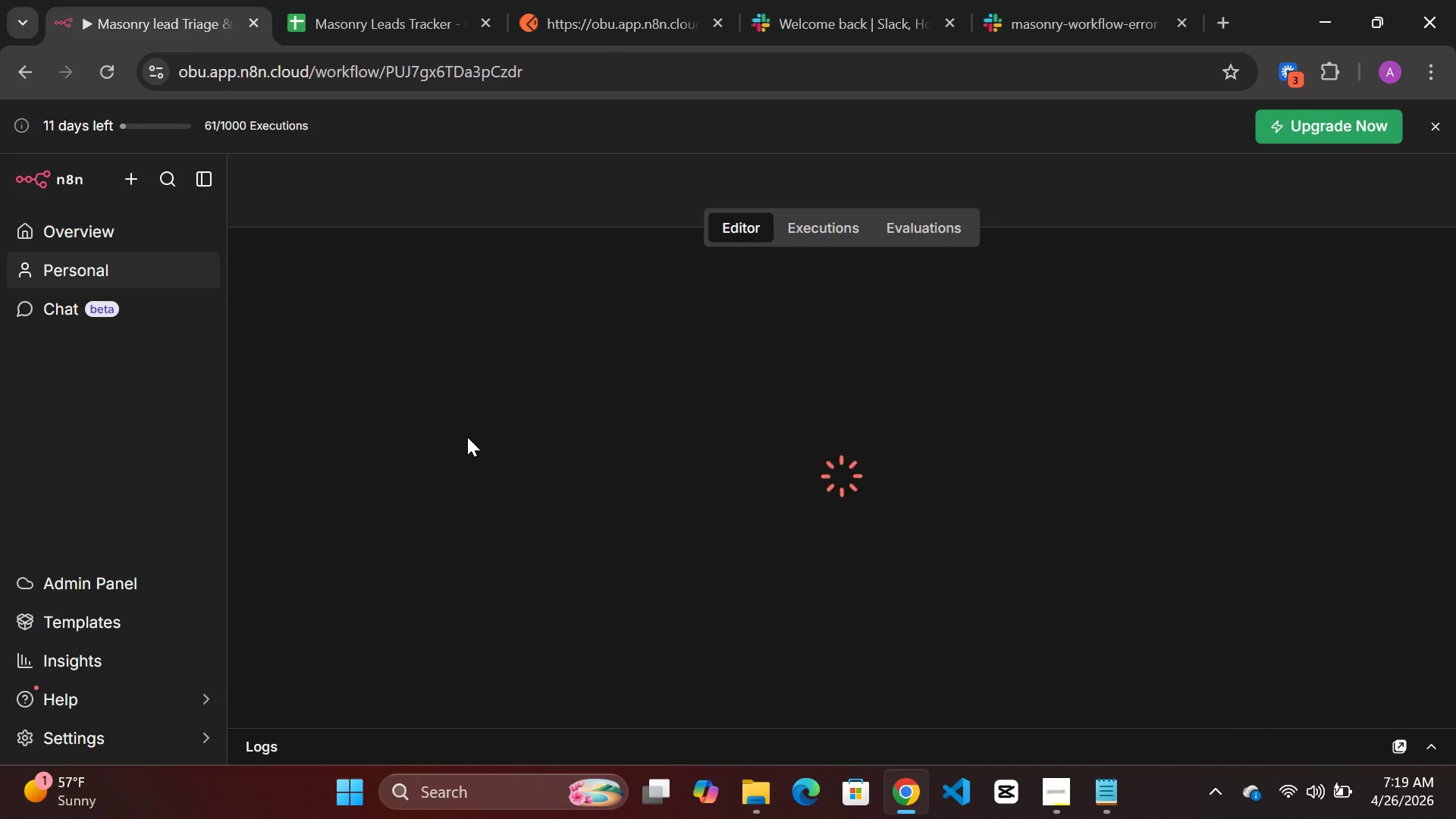 
wait(9.62)
 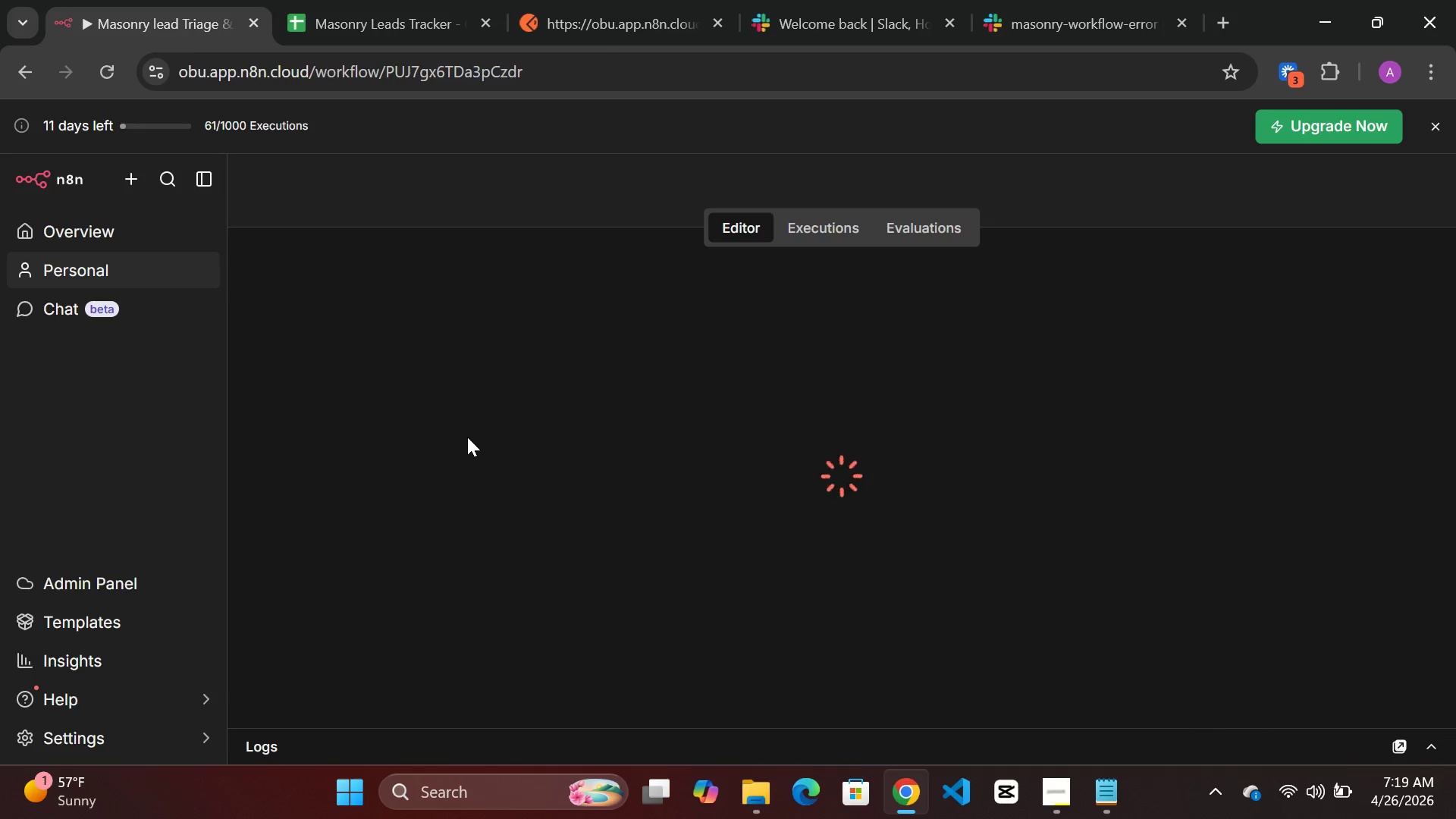 
double_click([379, 512])
 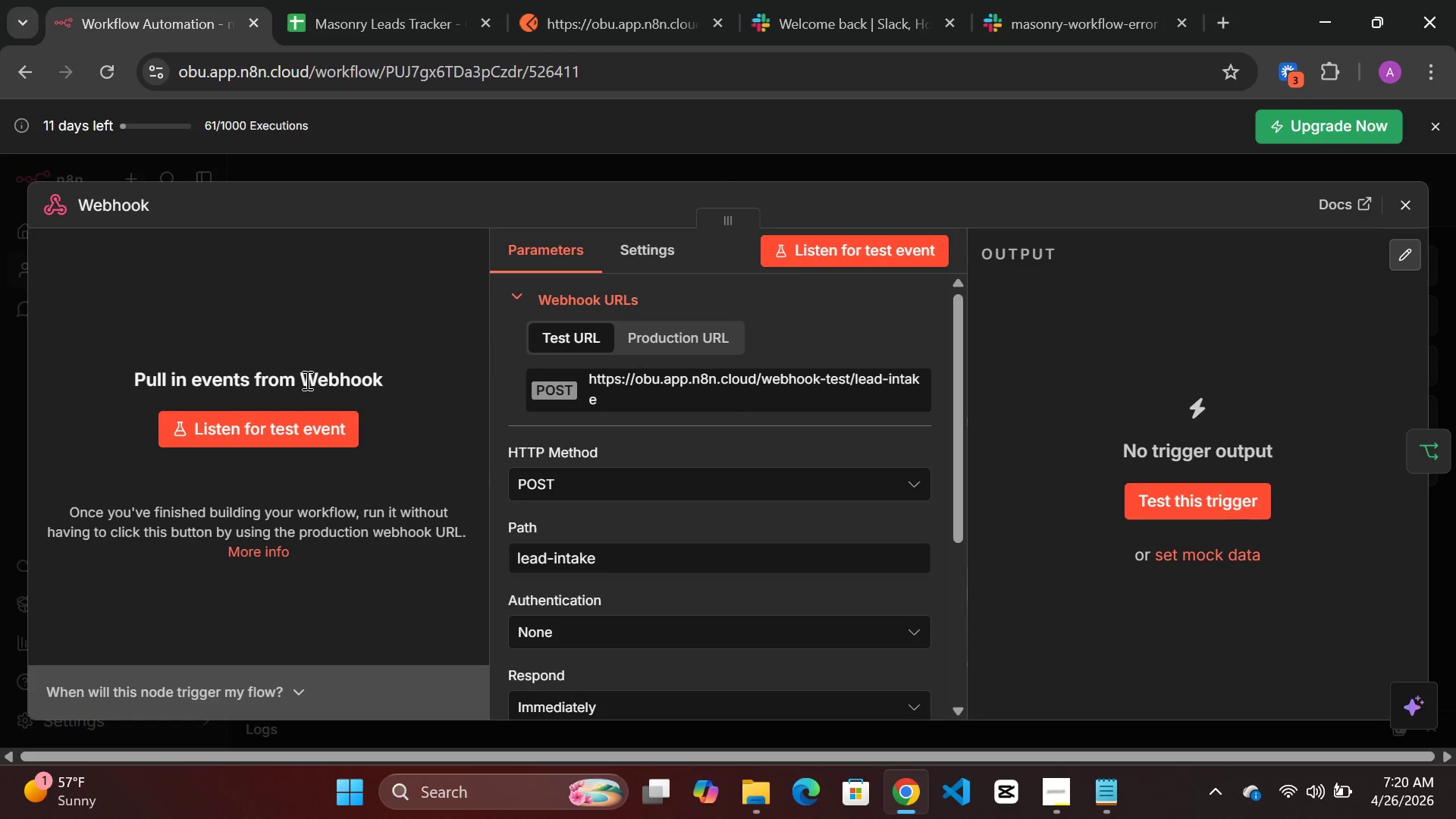 
left_click([225, 429])
 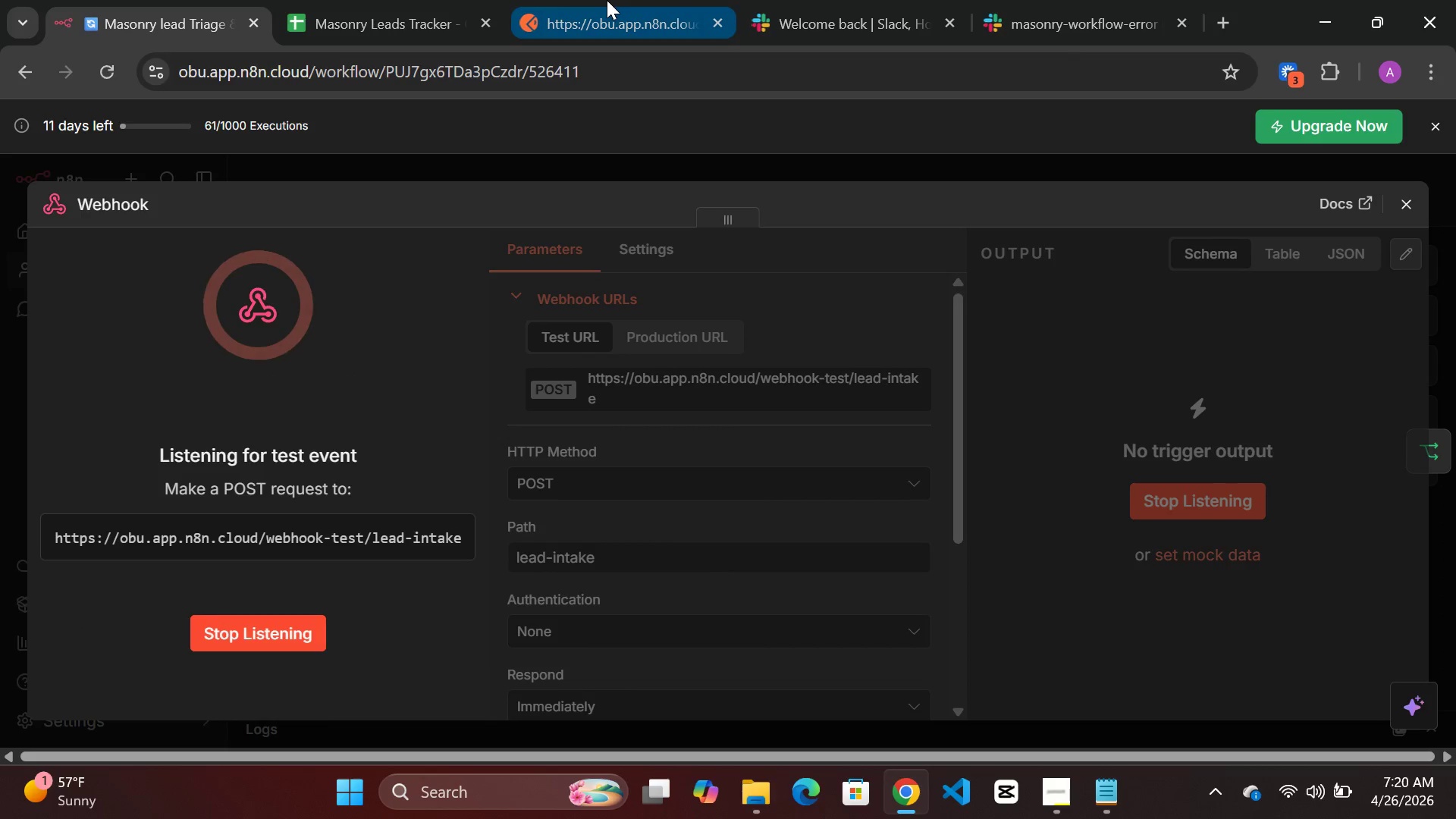 
left_click([607, 10])
 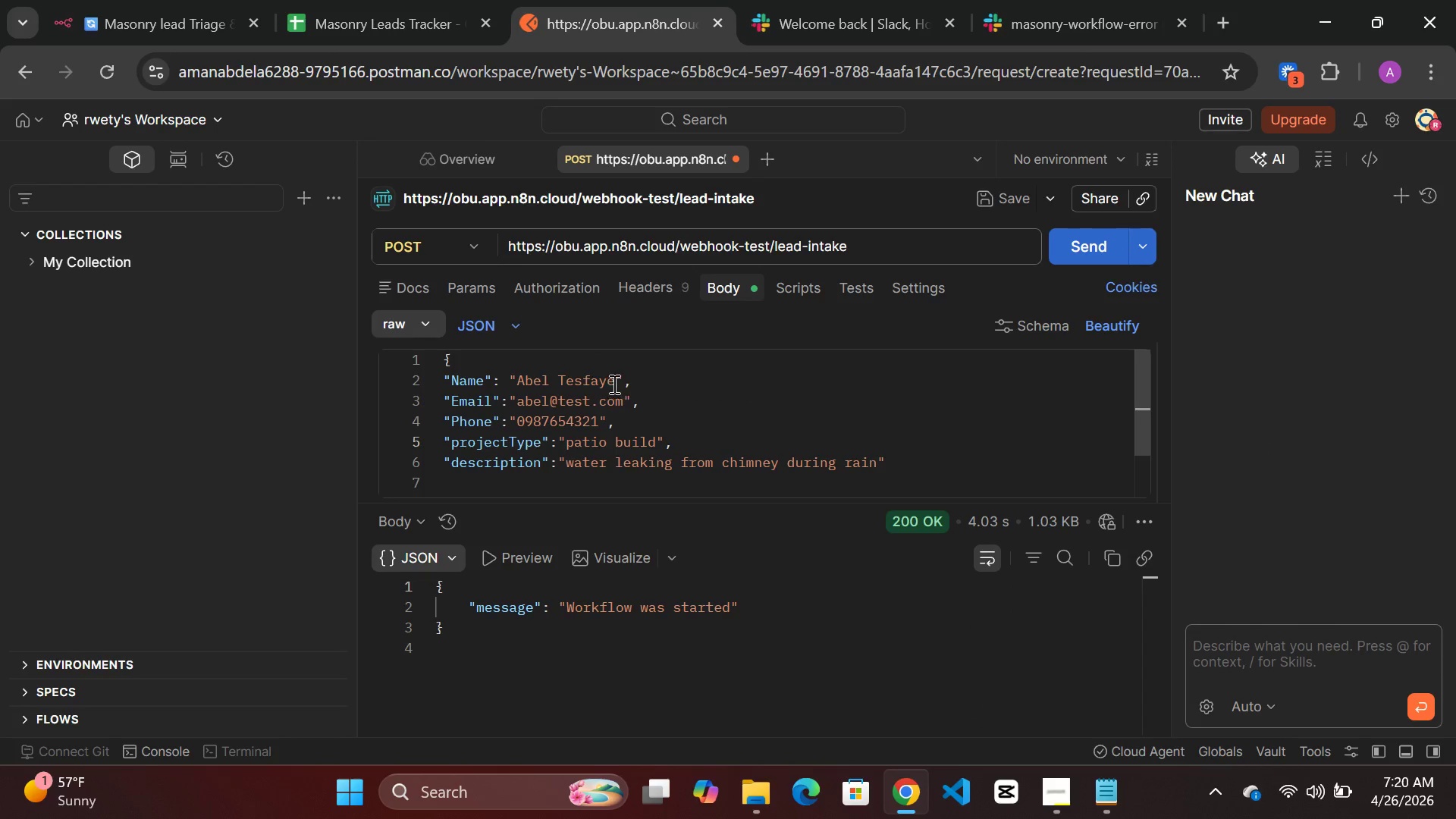 
left_click([617, 379])
 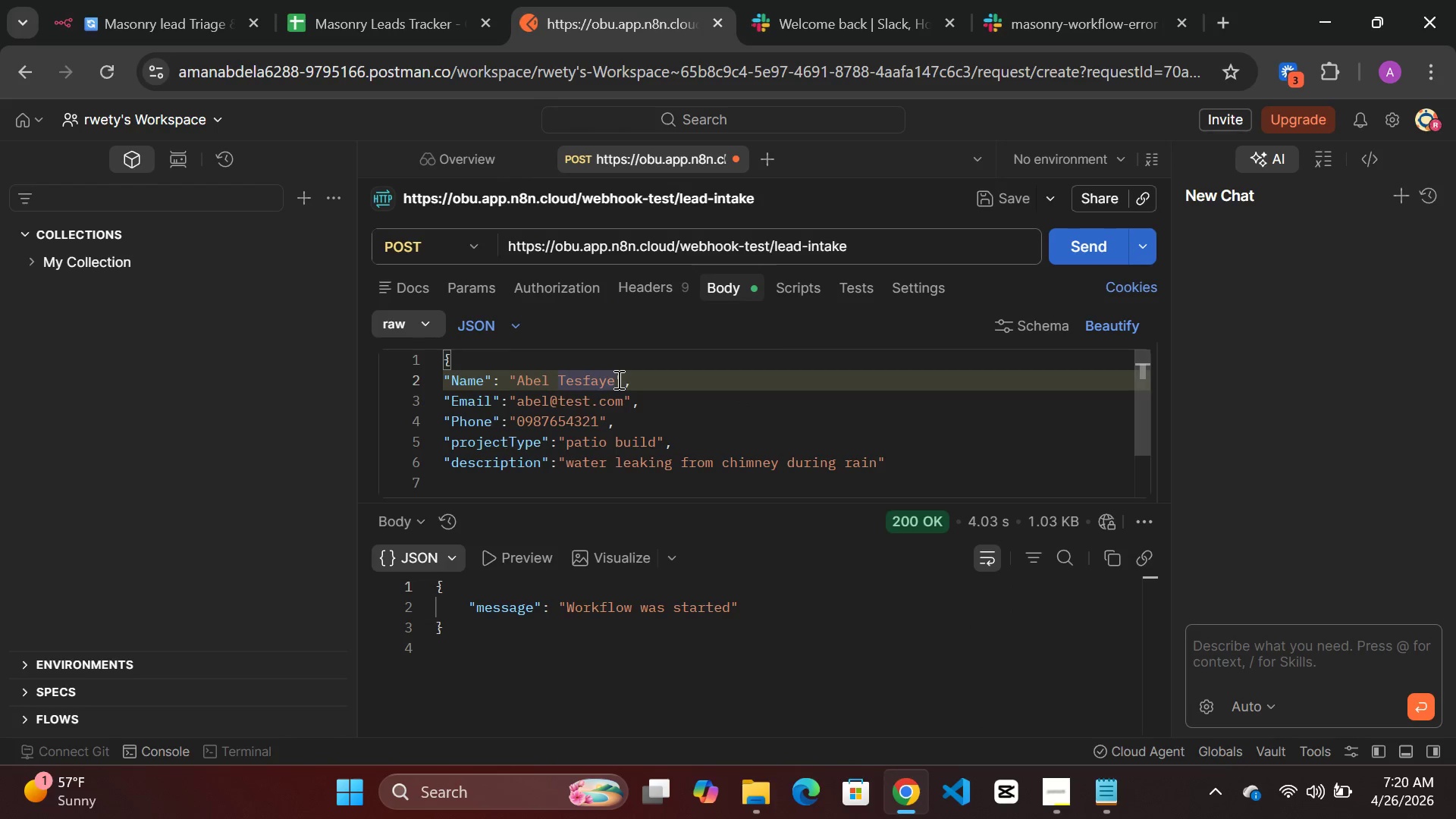 
key(Backspace)
 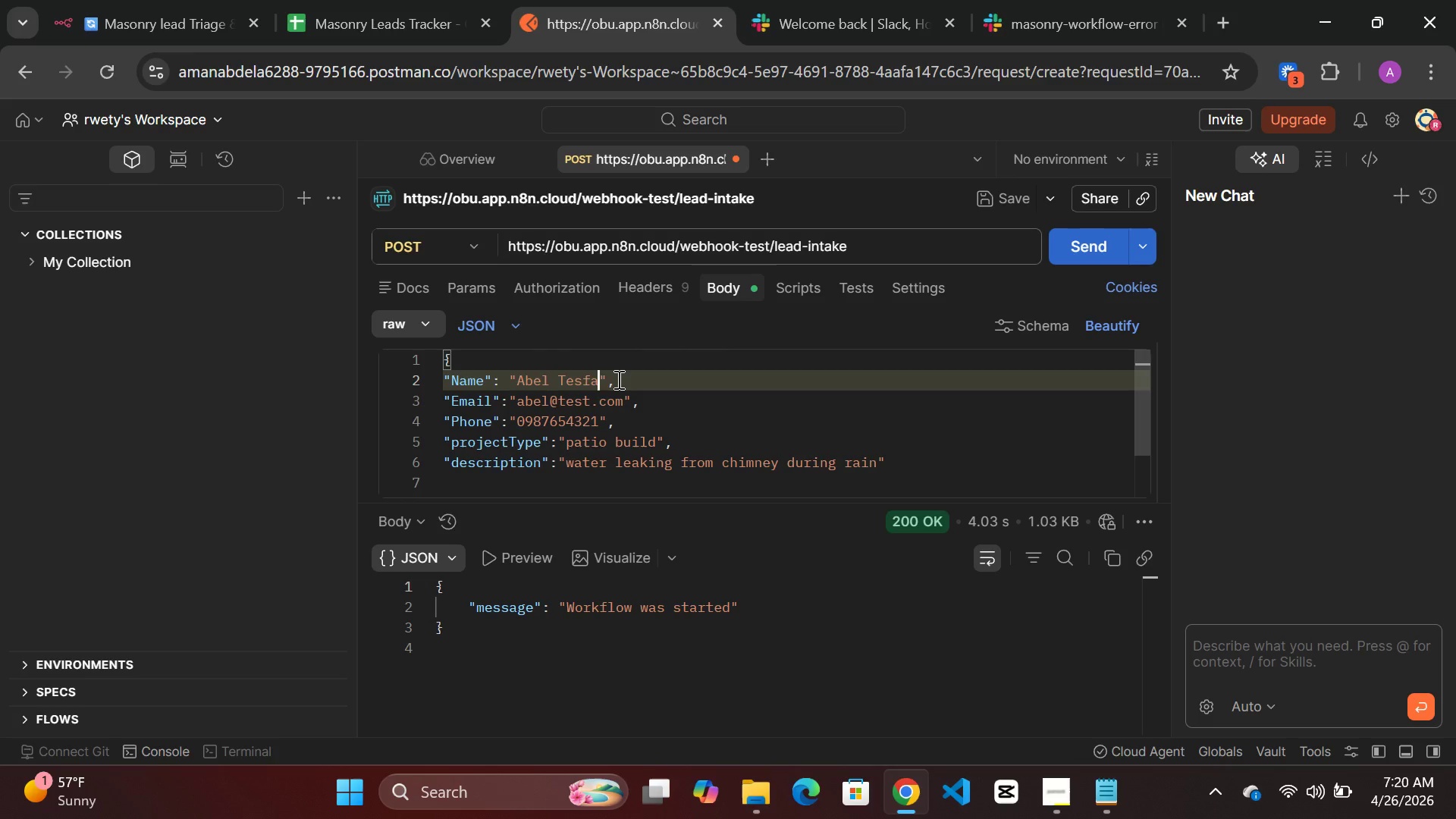 
key(Backspace)
 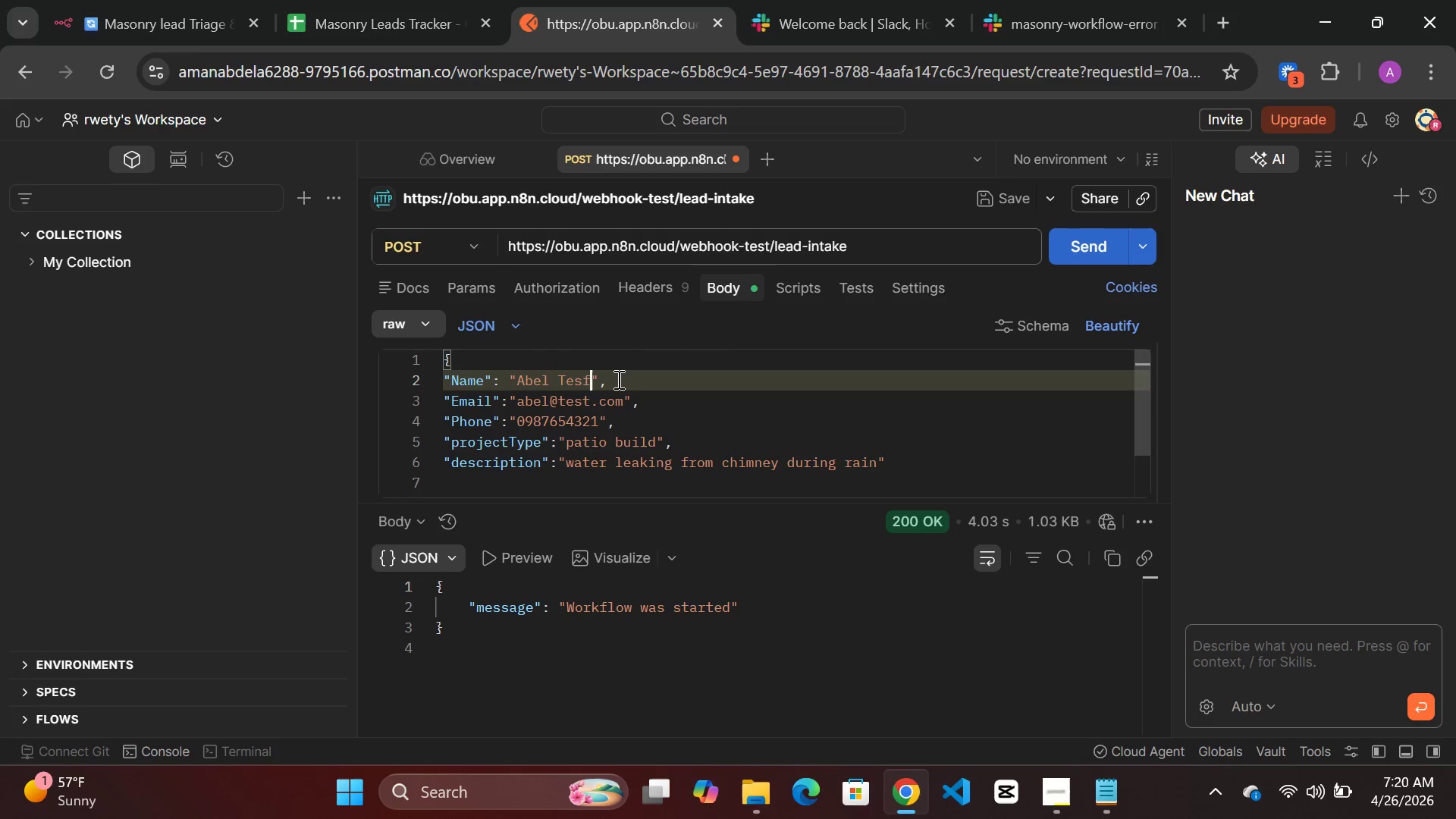 
key(Backspace)
 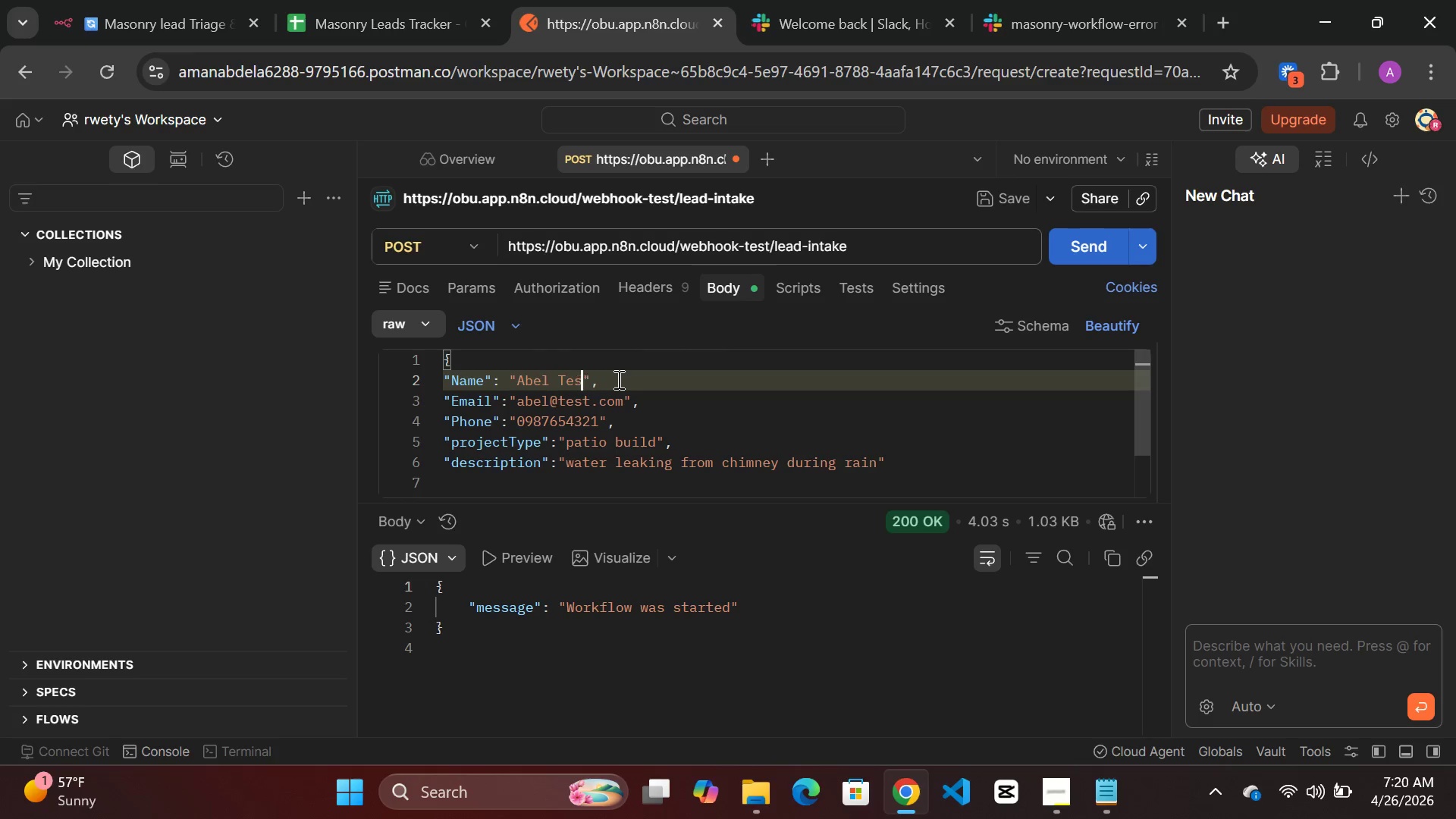 
key(Backspace)
 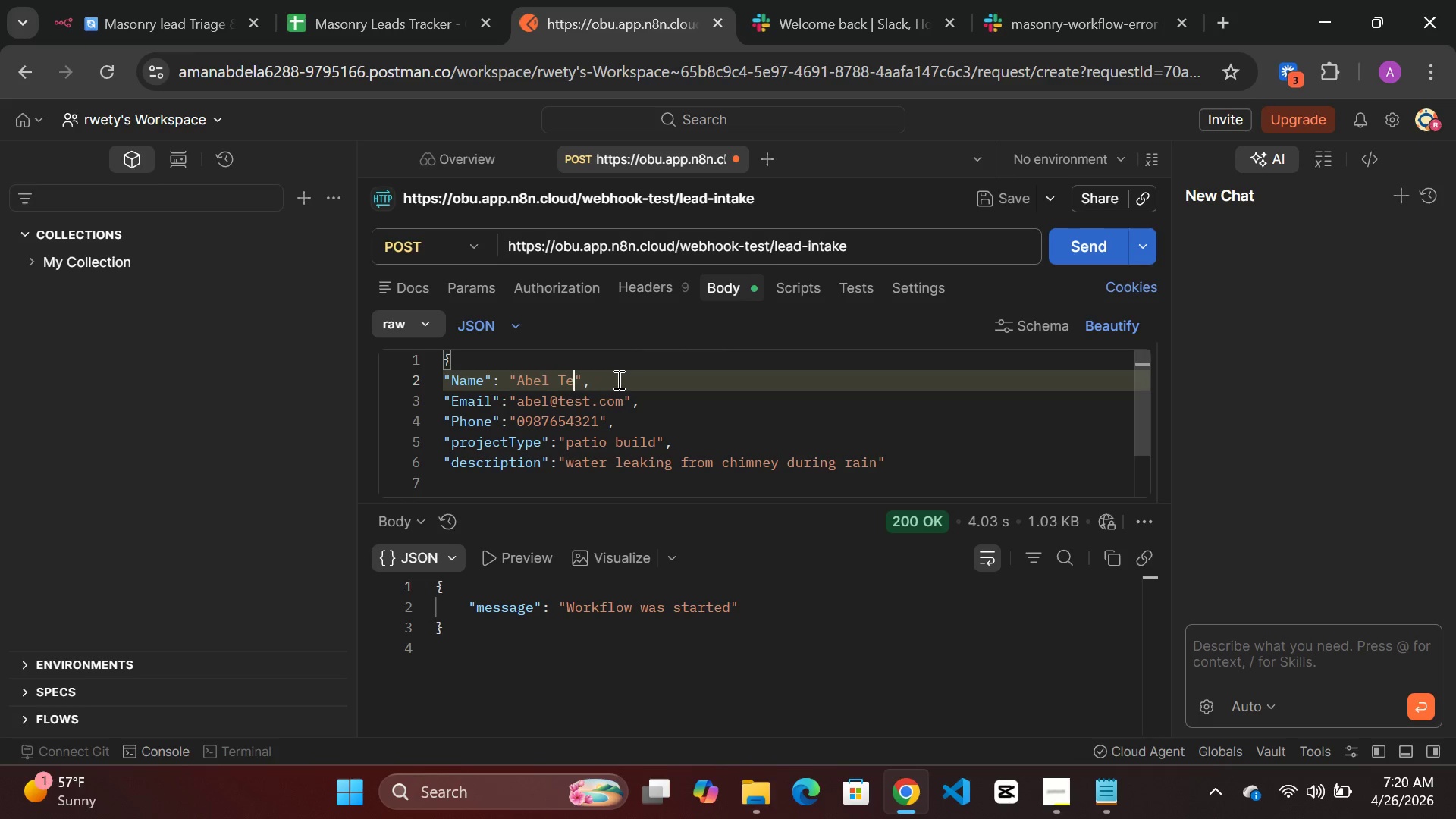 
key(Backspace)
 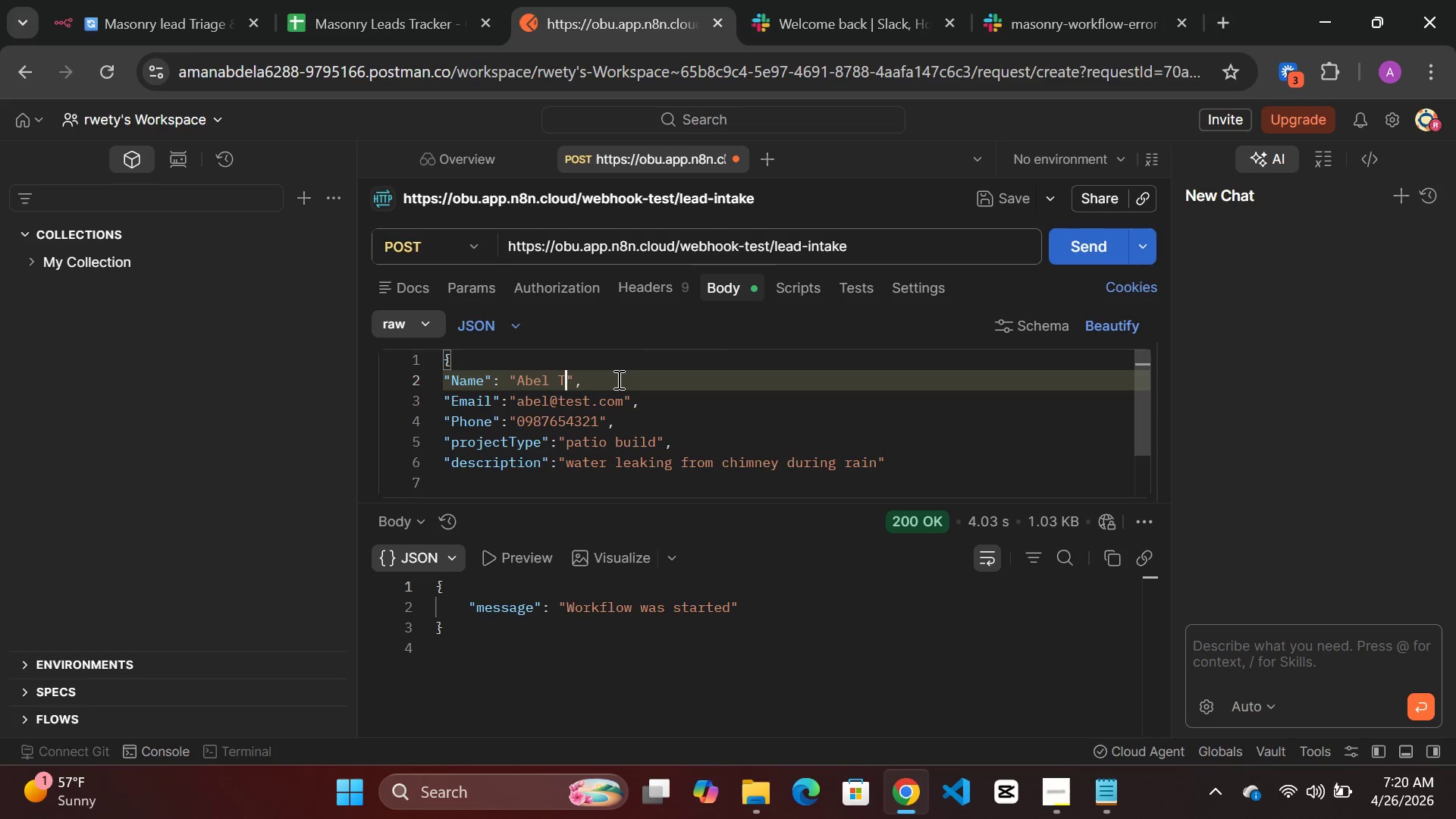 
key(Backspace)
 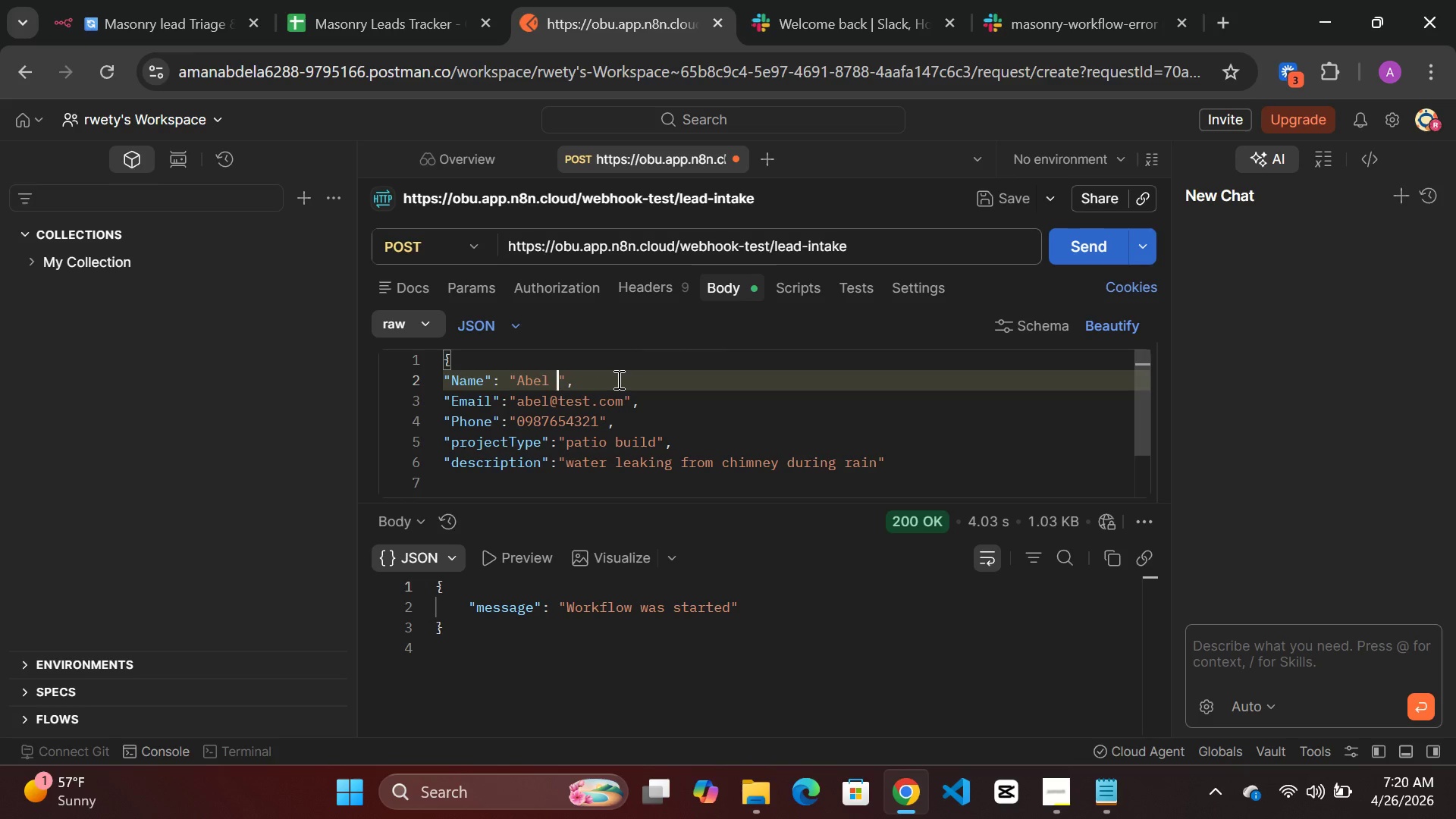 
key(Backspace)
 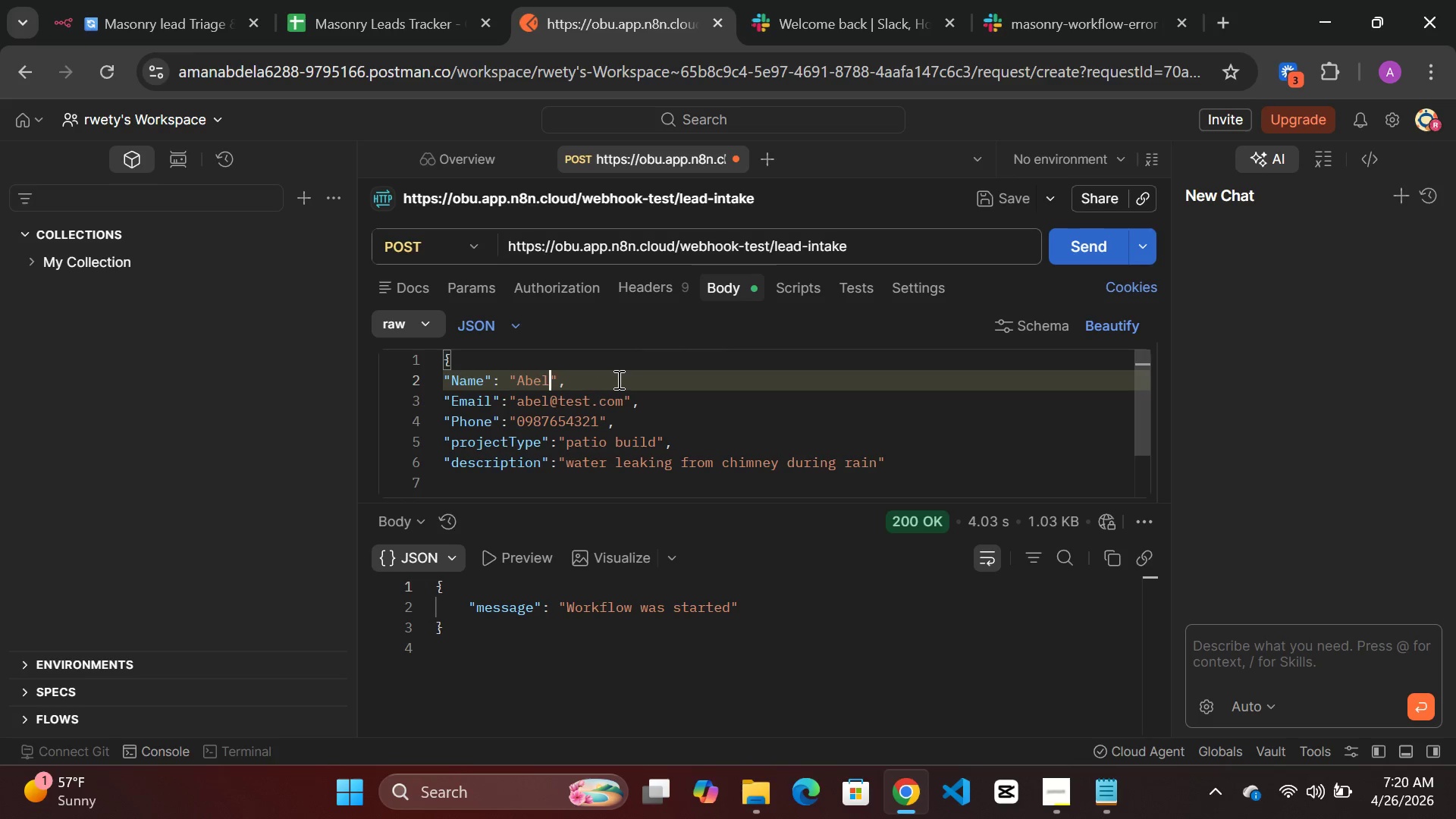 
key(Backspace)
 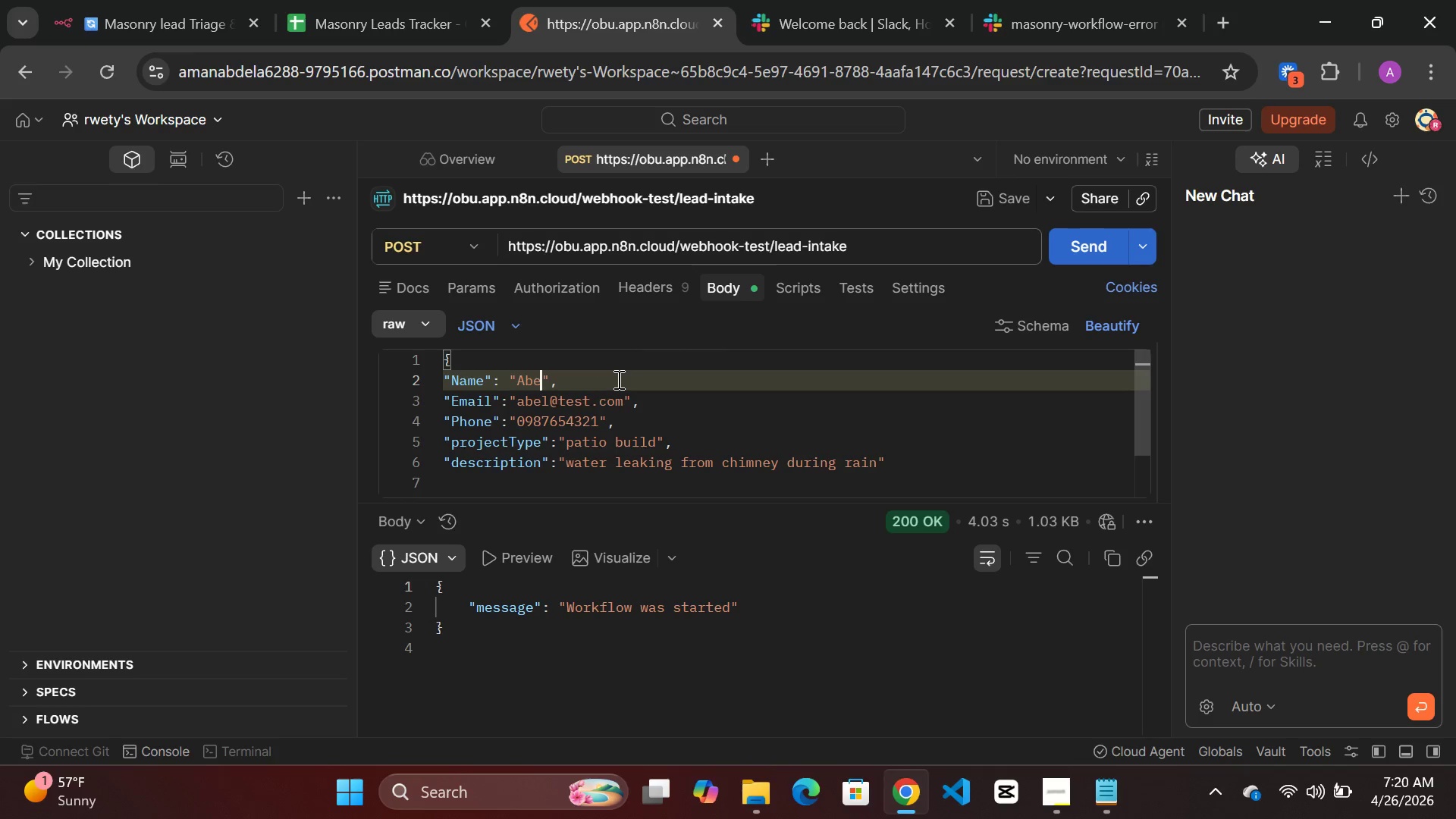 
key(Backspace)
 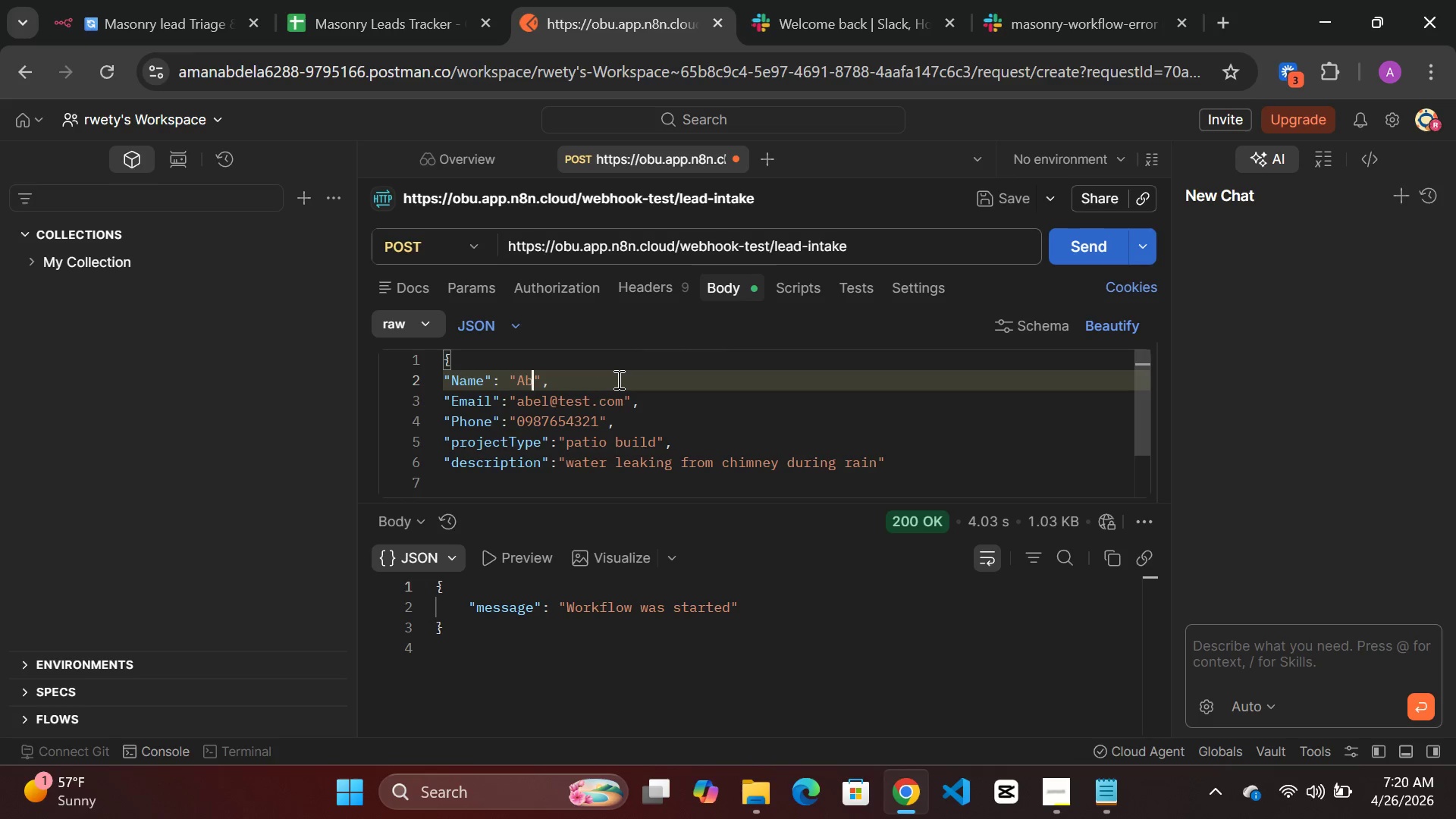 
key(Backspace)
 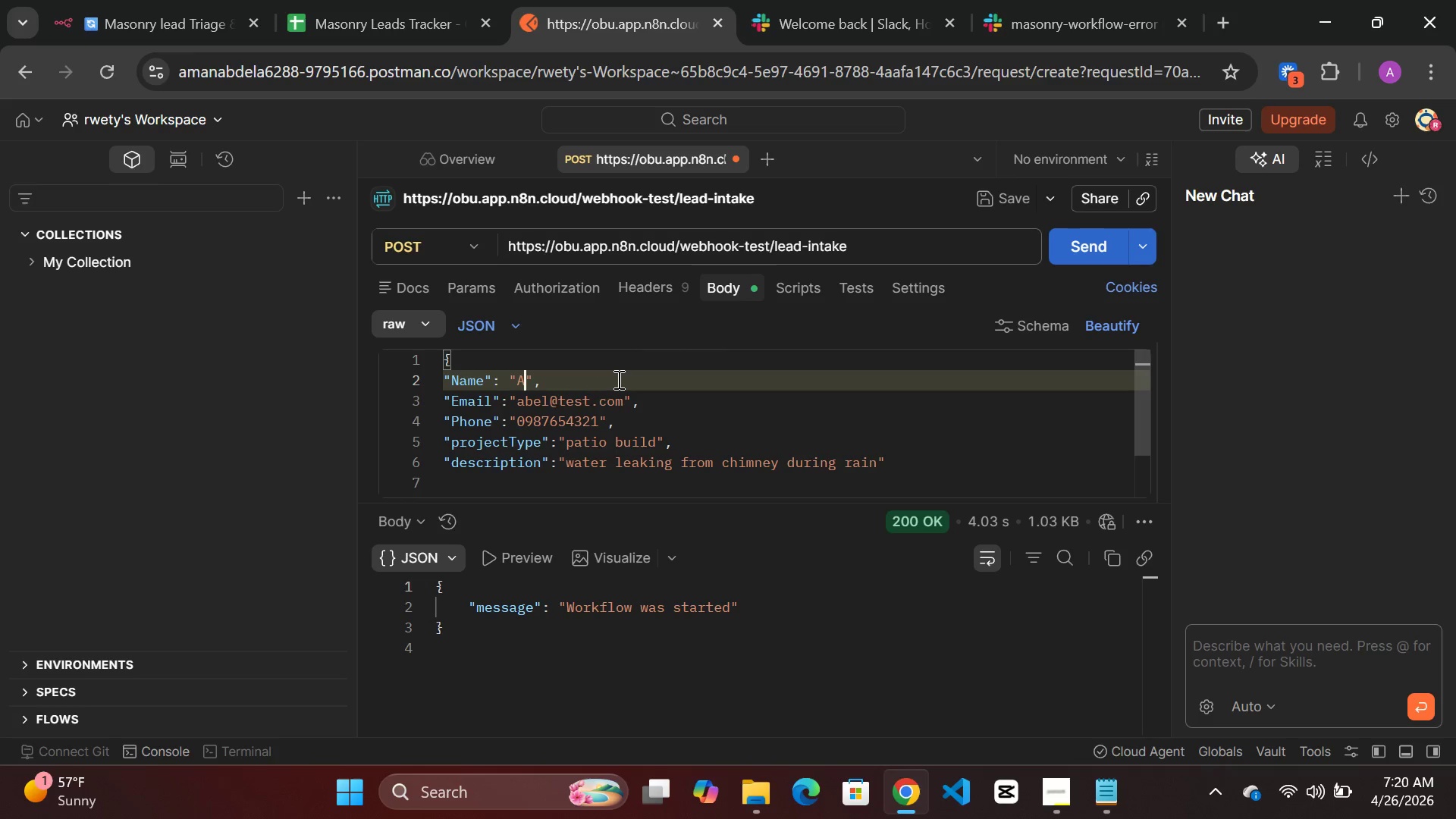 
key(Backspace)
 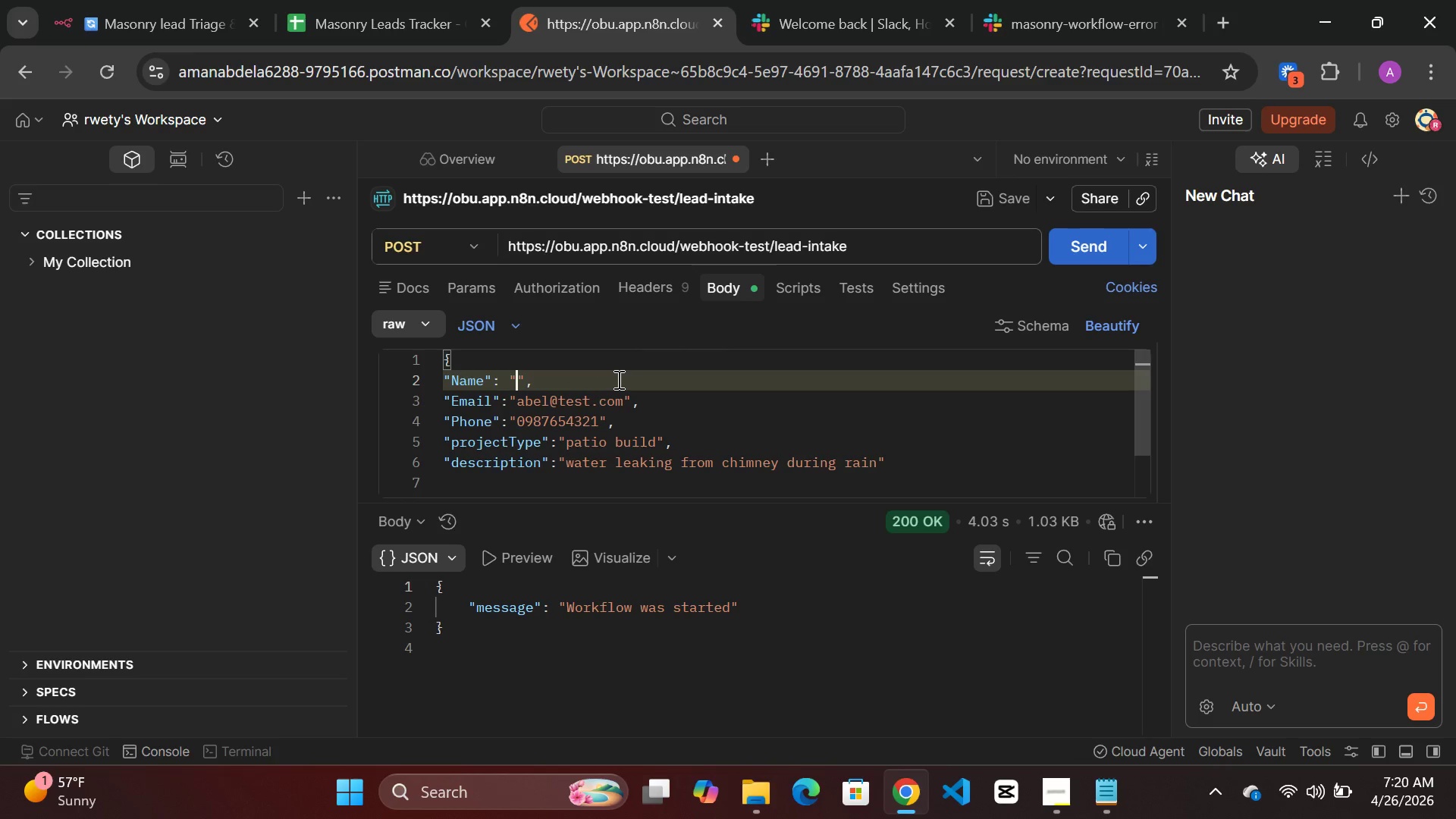 
key(Backspace)
 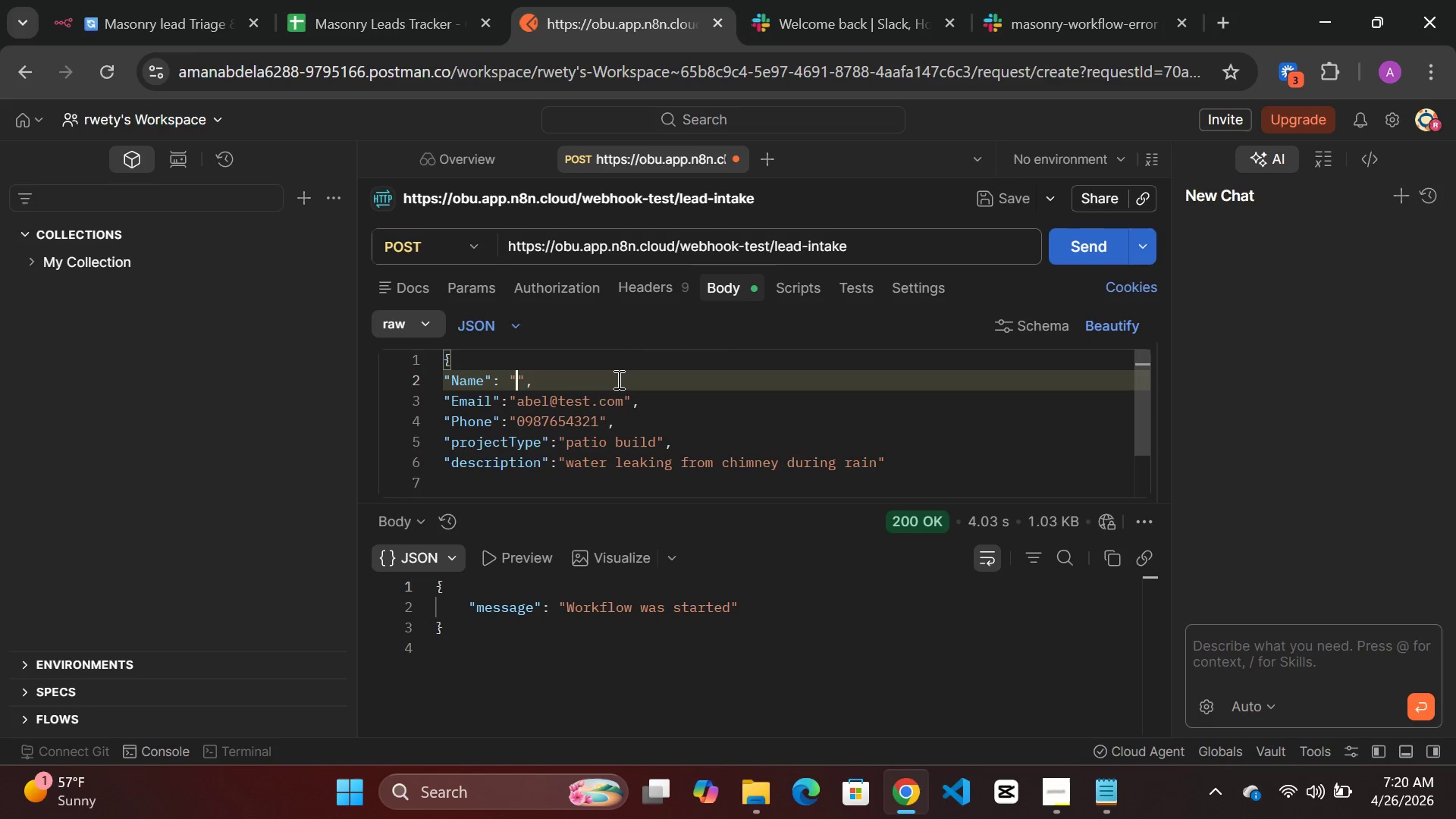 
type(john mike)
 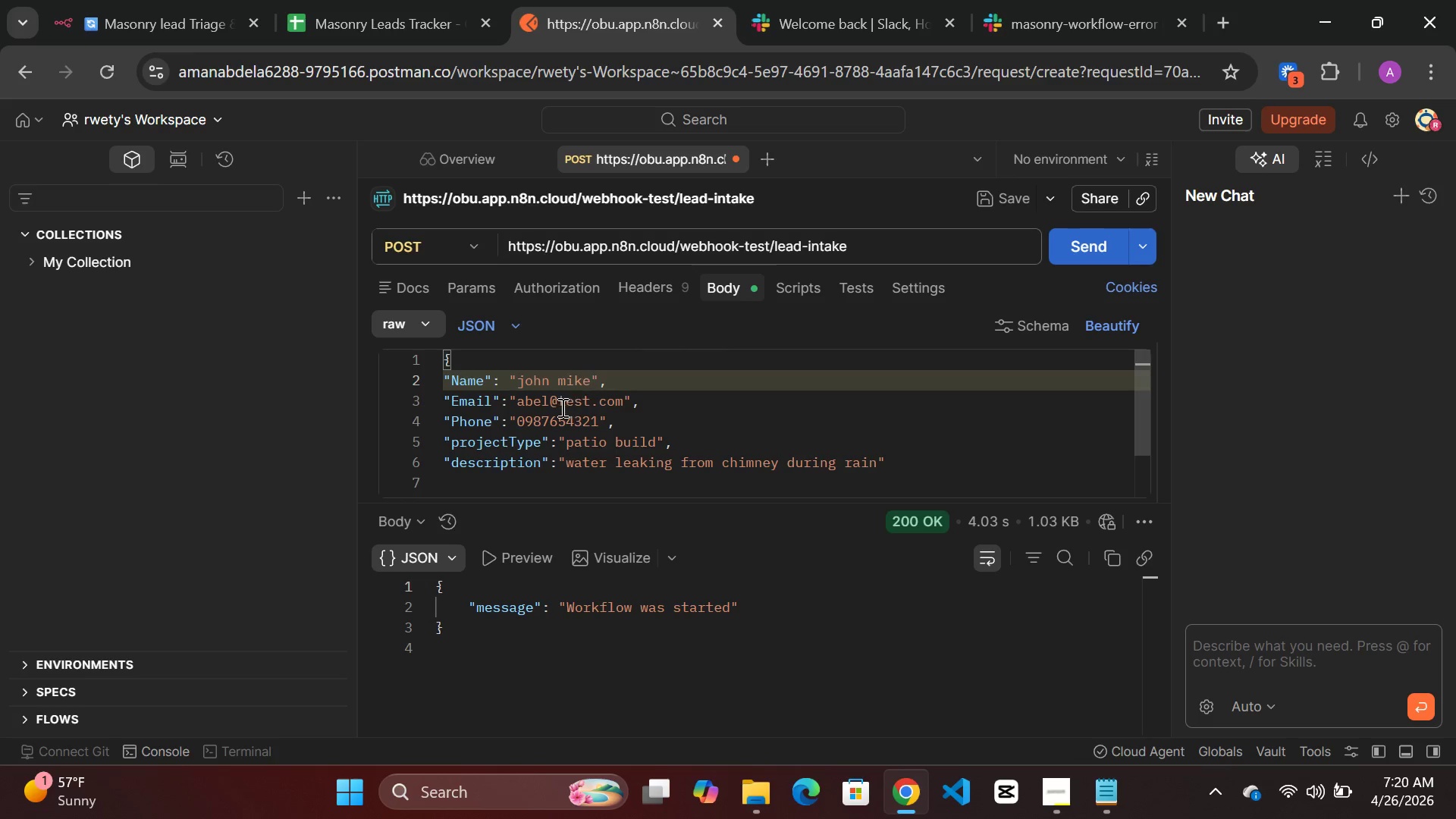 
left_click([548, 407])
 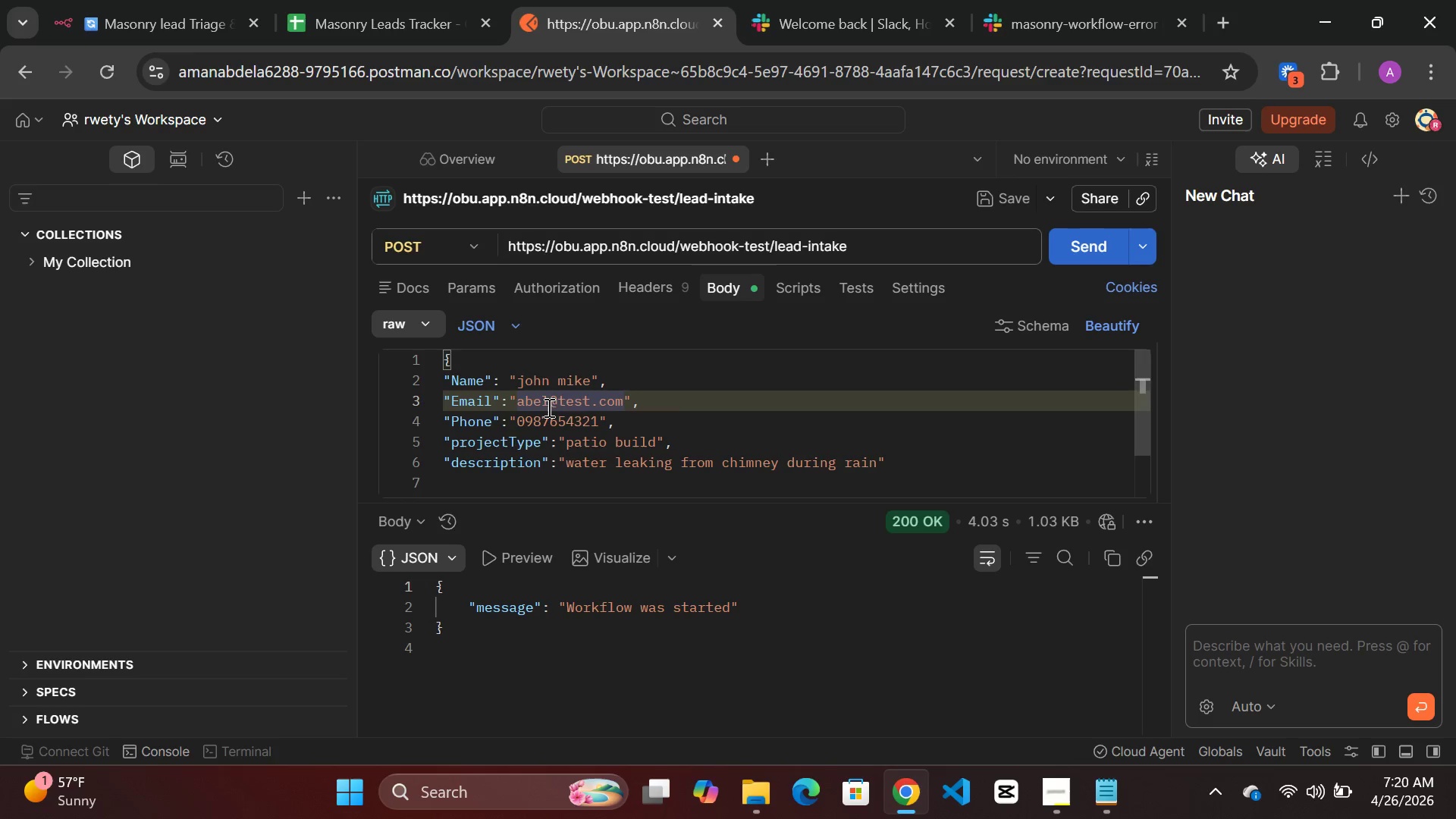 
key(Backspace)
key(Backspace)
key(Backspace)
key(Backspace)
type(john)
 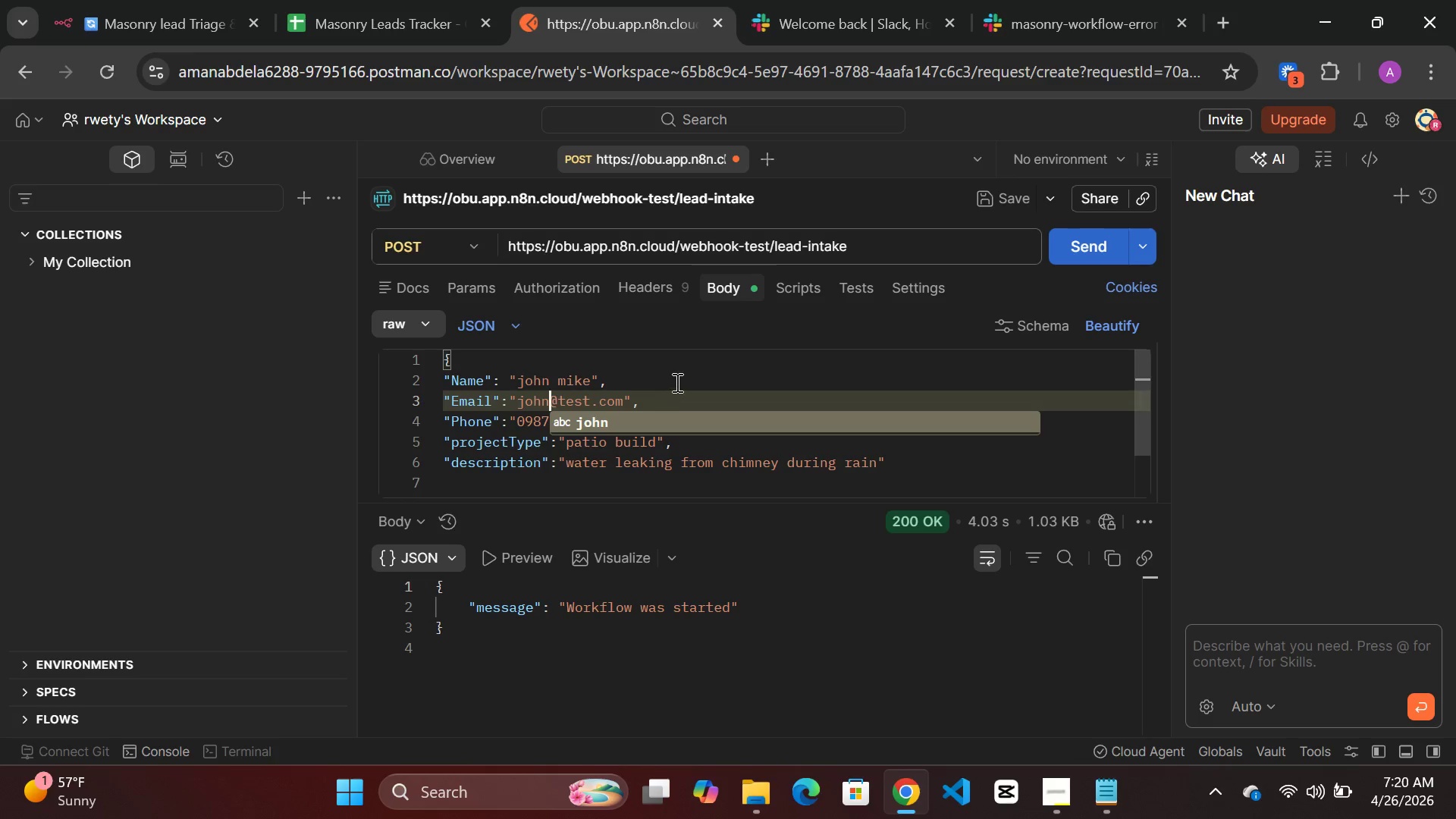 
left_click([676, 381])
 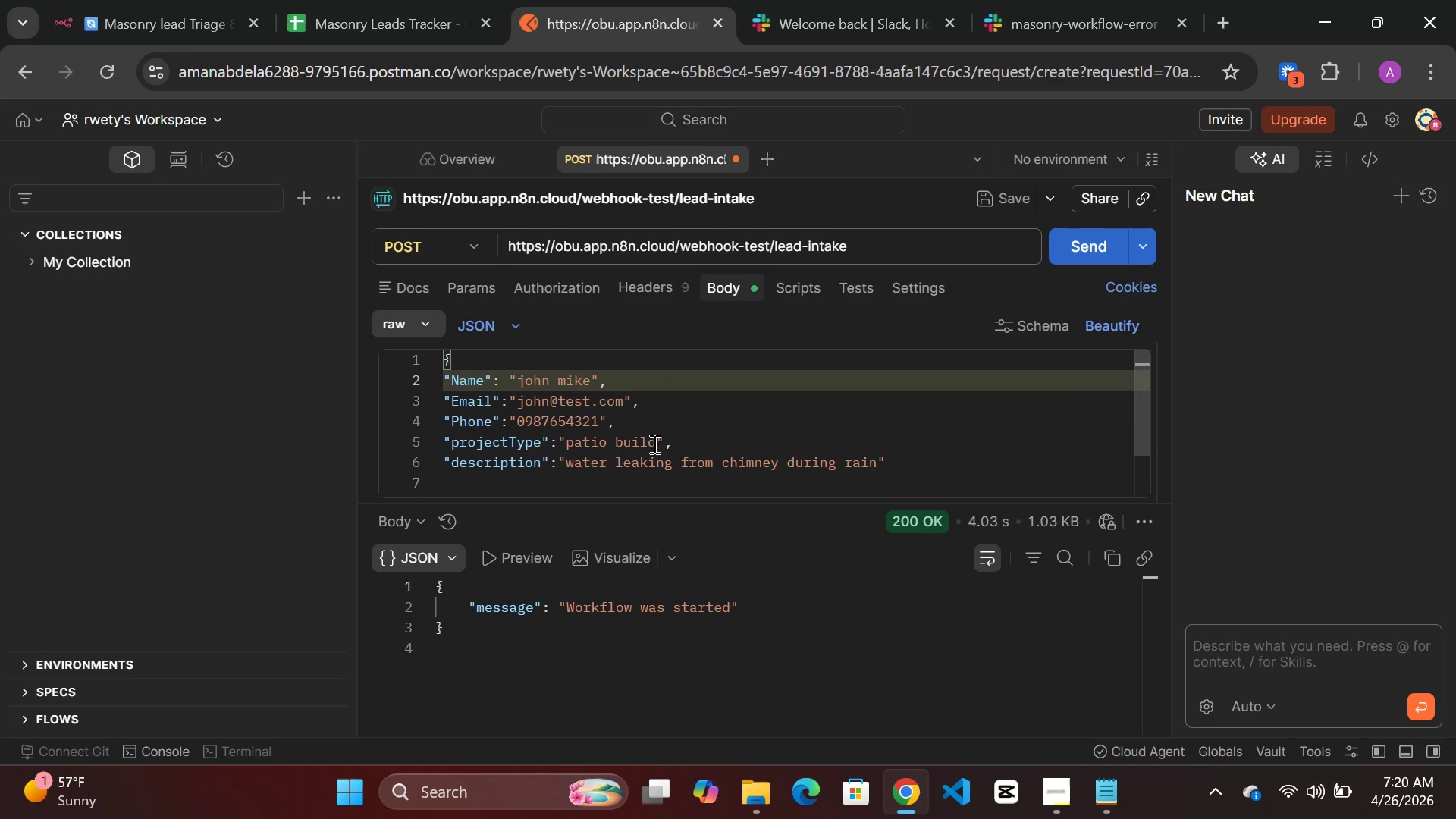 
left_click([655, 441])
 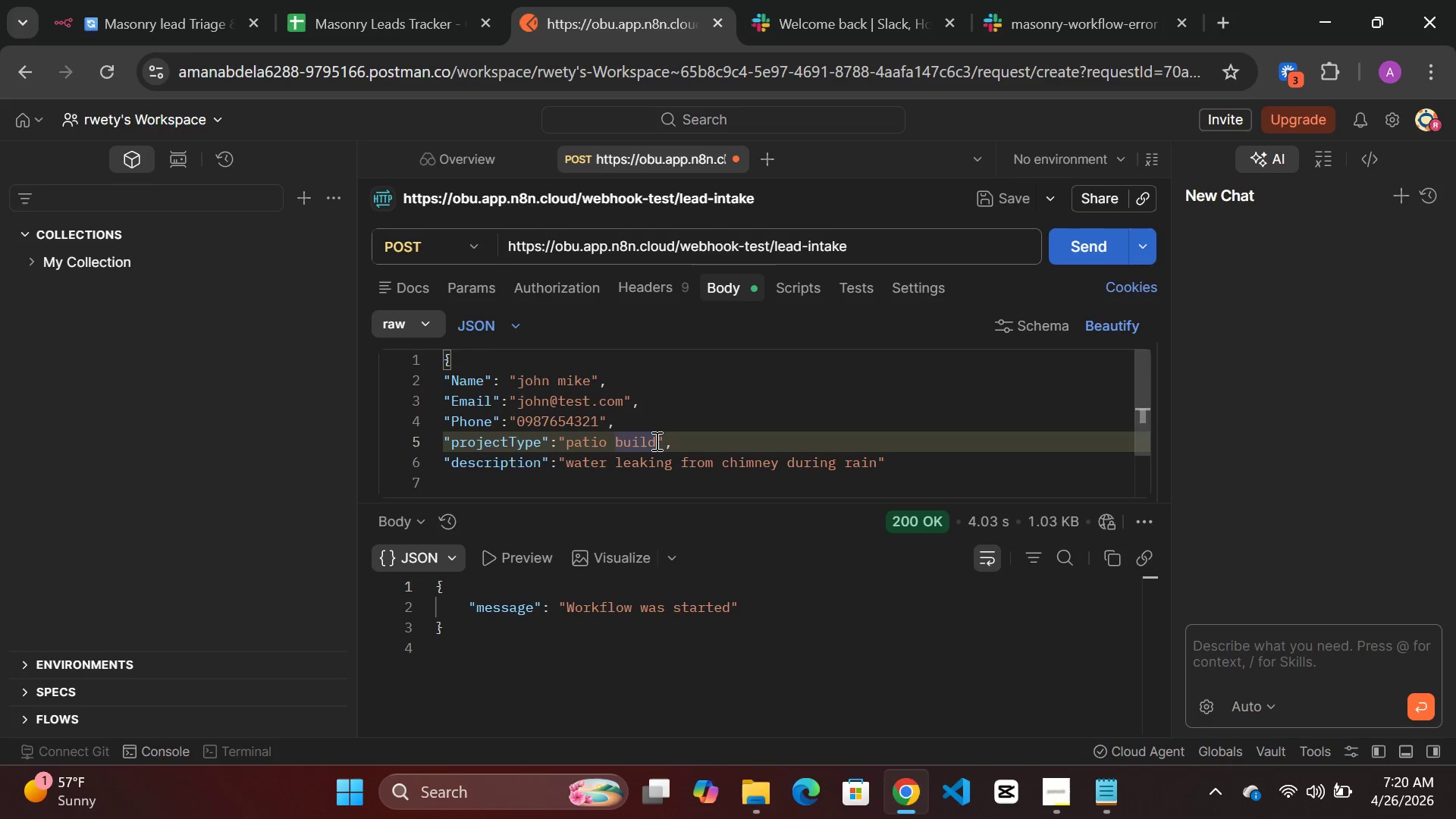 
key(Backspace)
key(Backspace)
key(Backspace)
key(Backspace)
key(Backspace)
key(Backspace)
key(Backspace)
key(Backspace)
key(Backspace)
key(Backspace)
key(Backspace)
type(active leak)
 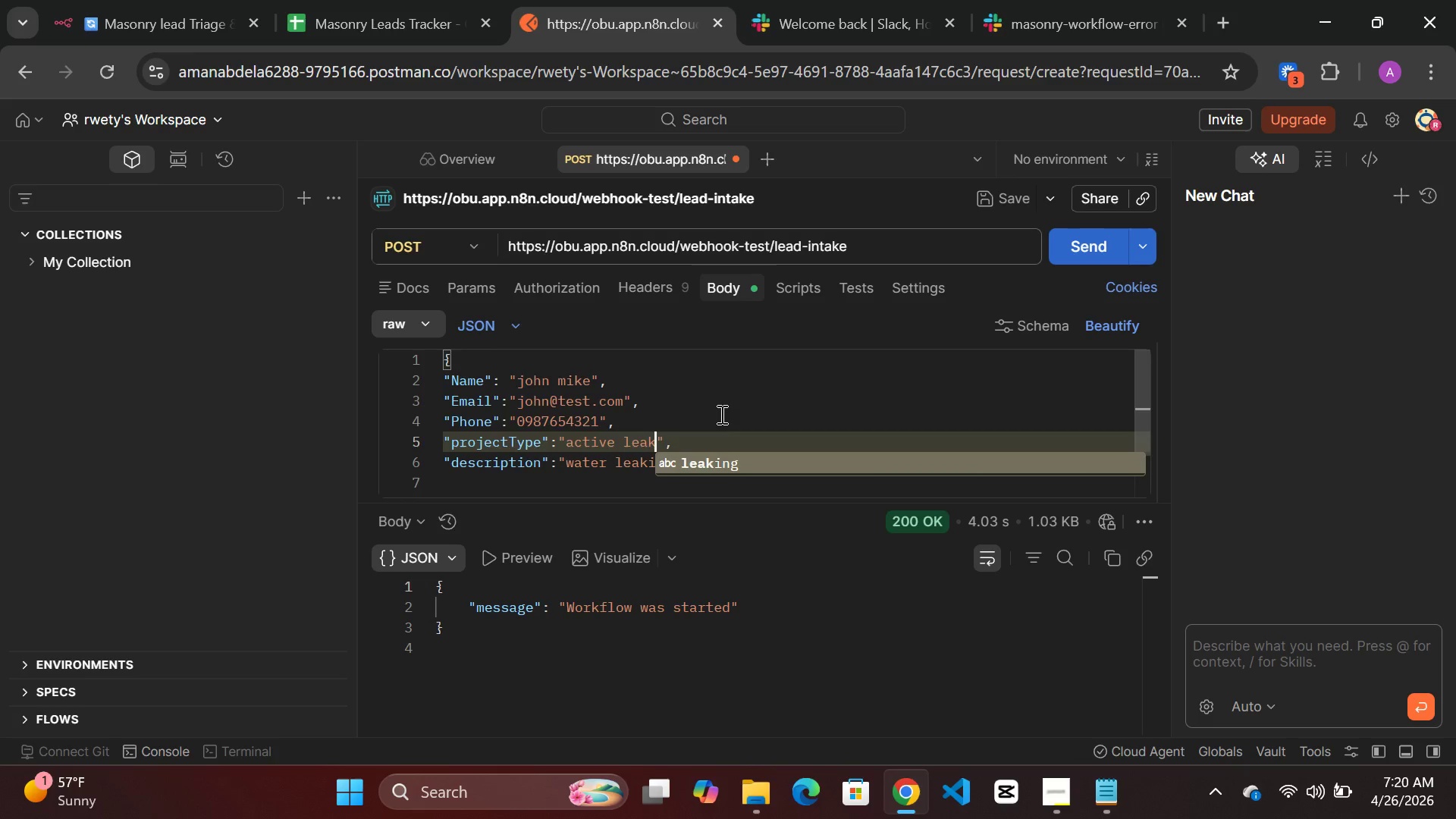 
left_click([720, 414])
 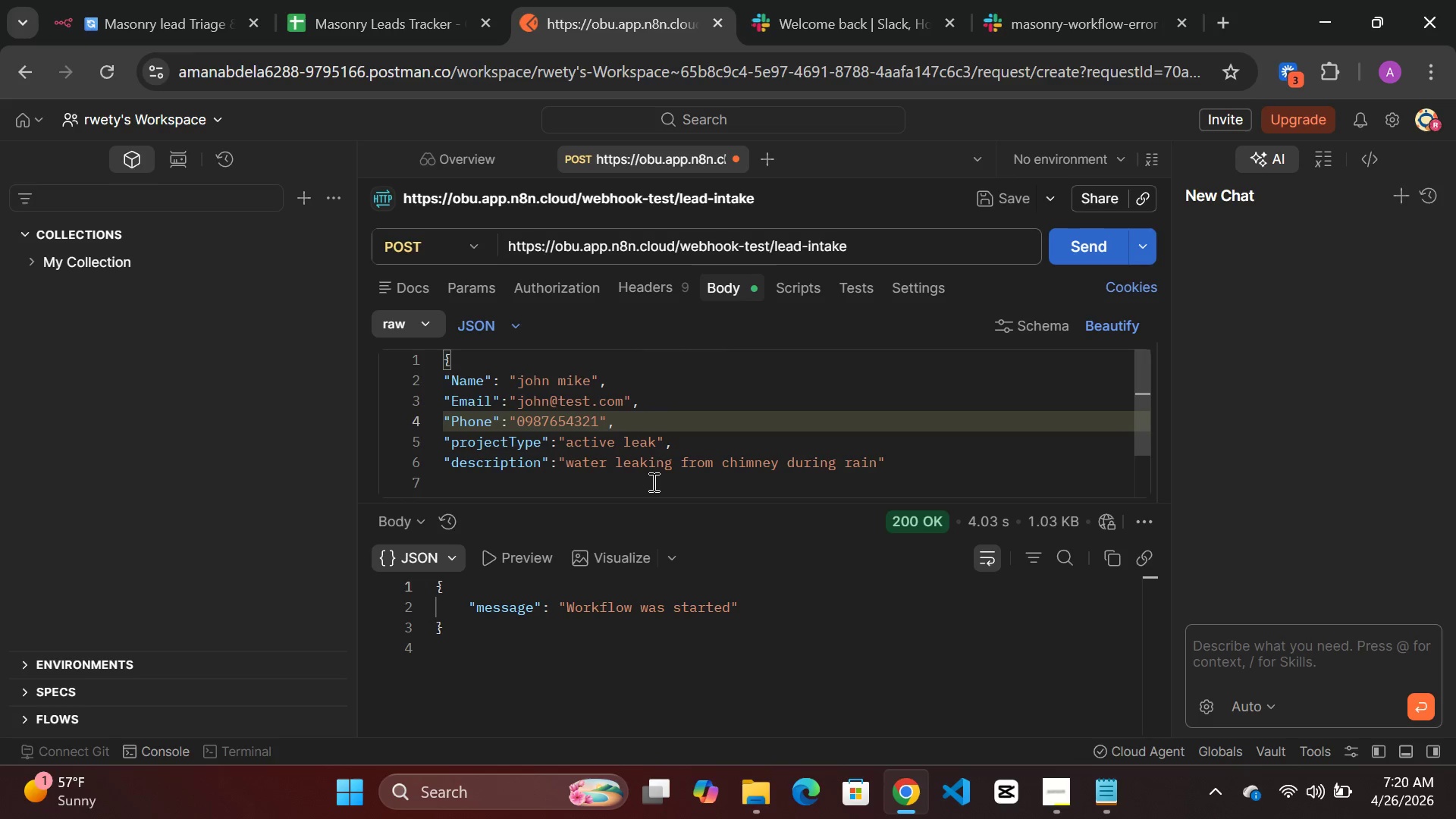 
scroll: coordinate [660, 466], scroll_direction: down, amount: 2.0
 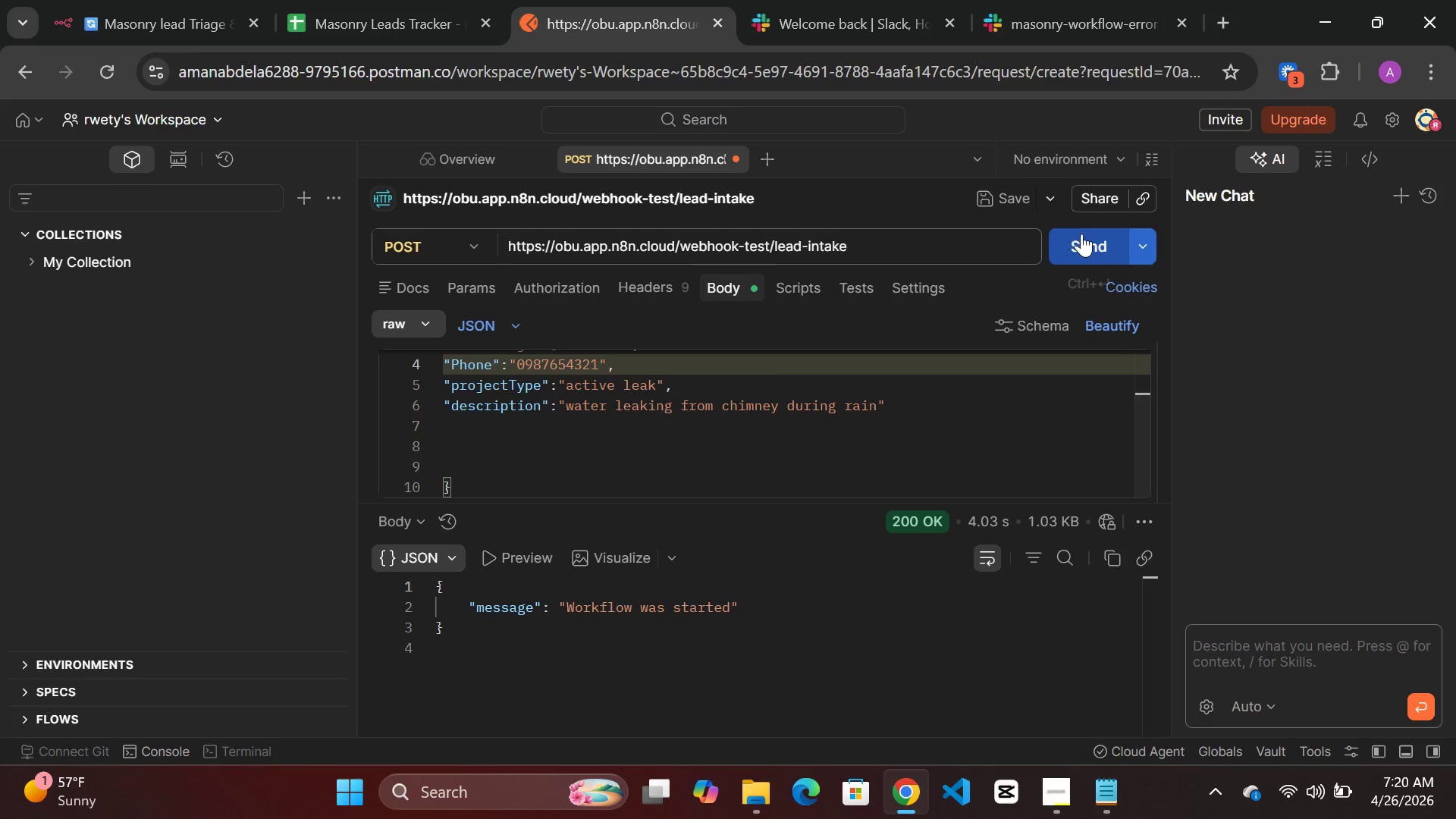 
left_click([1083, 234])
 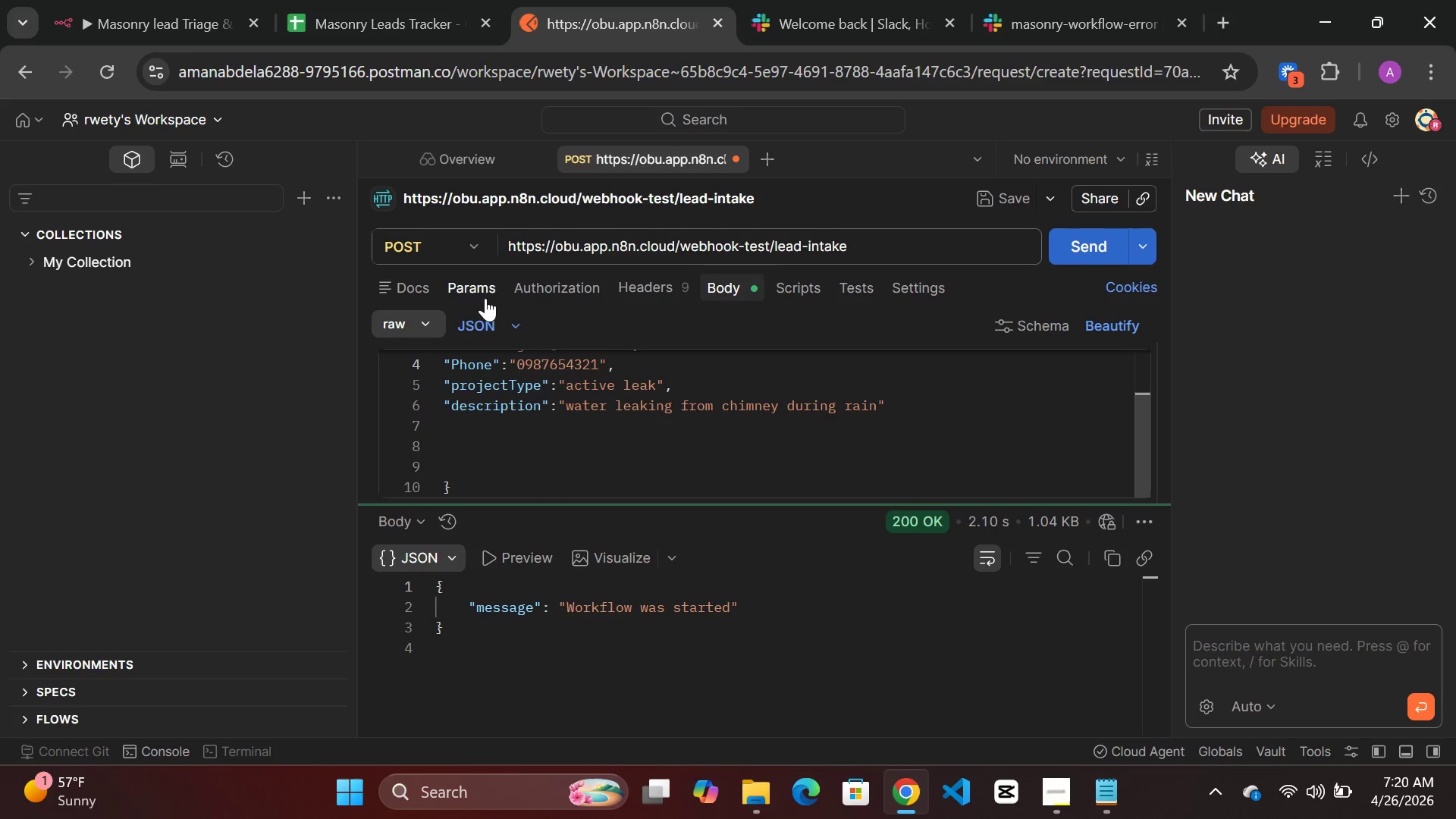 
left_click([160, 33])
 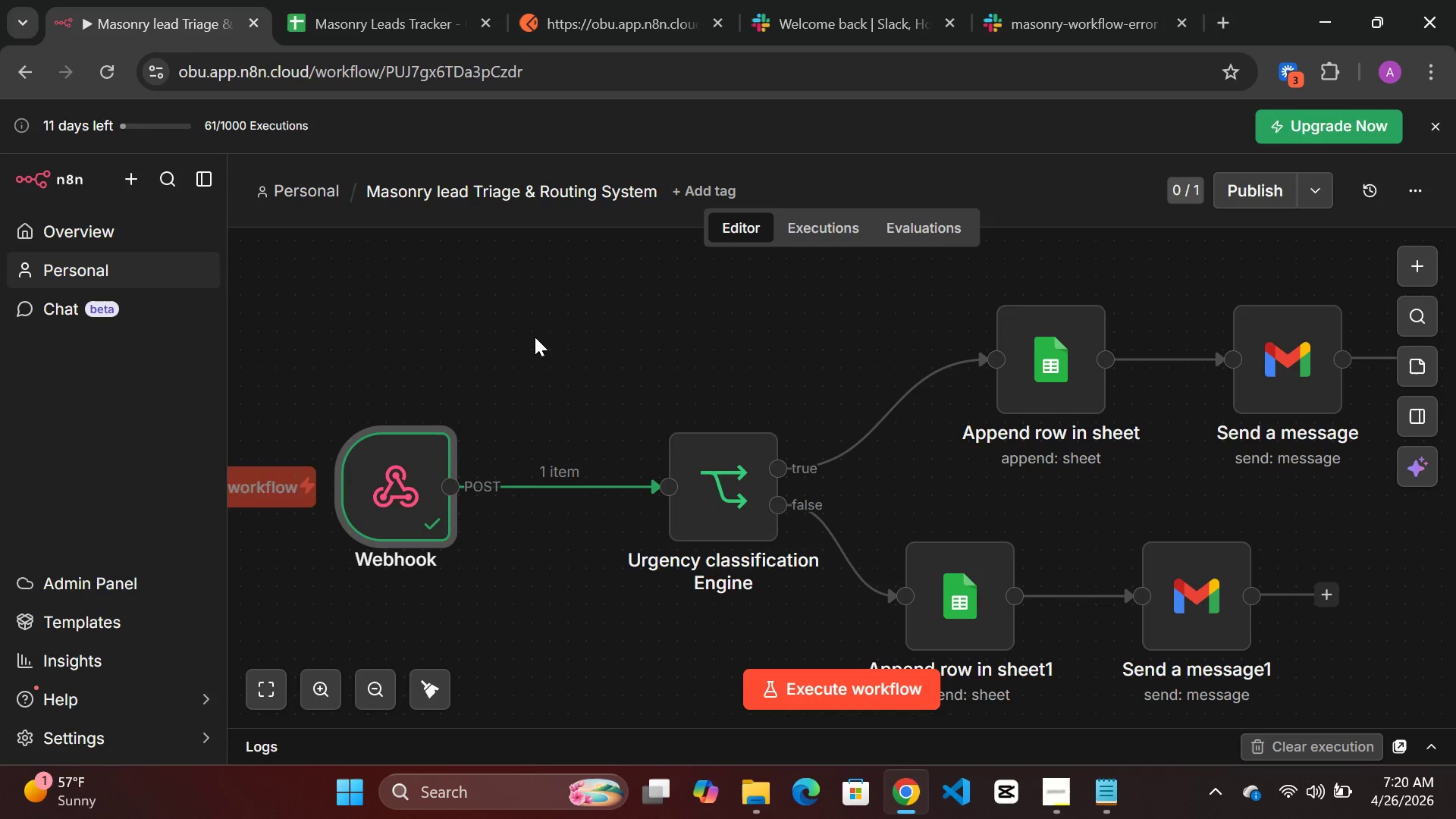 
left_click([839, 695])
 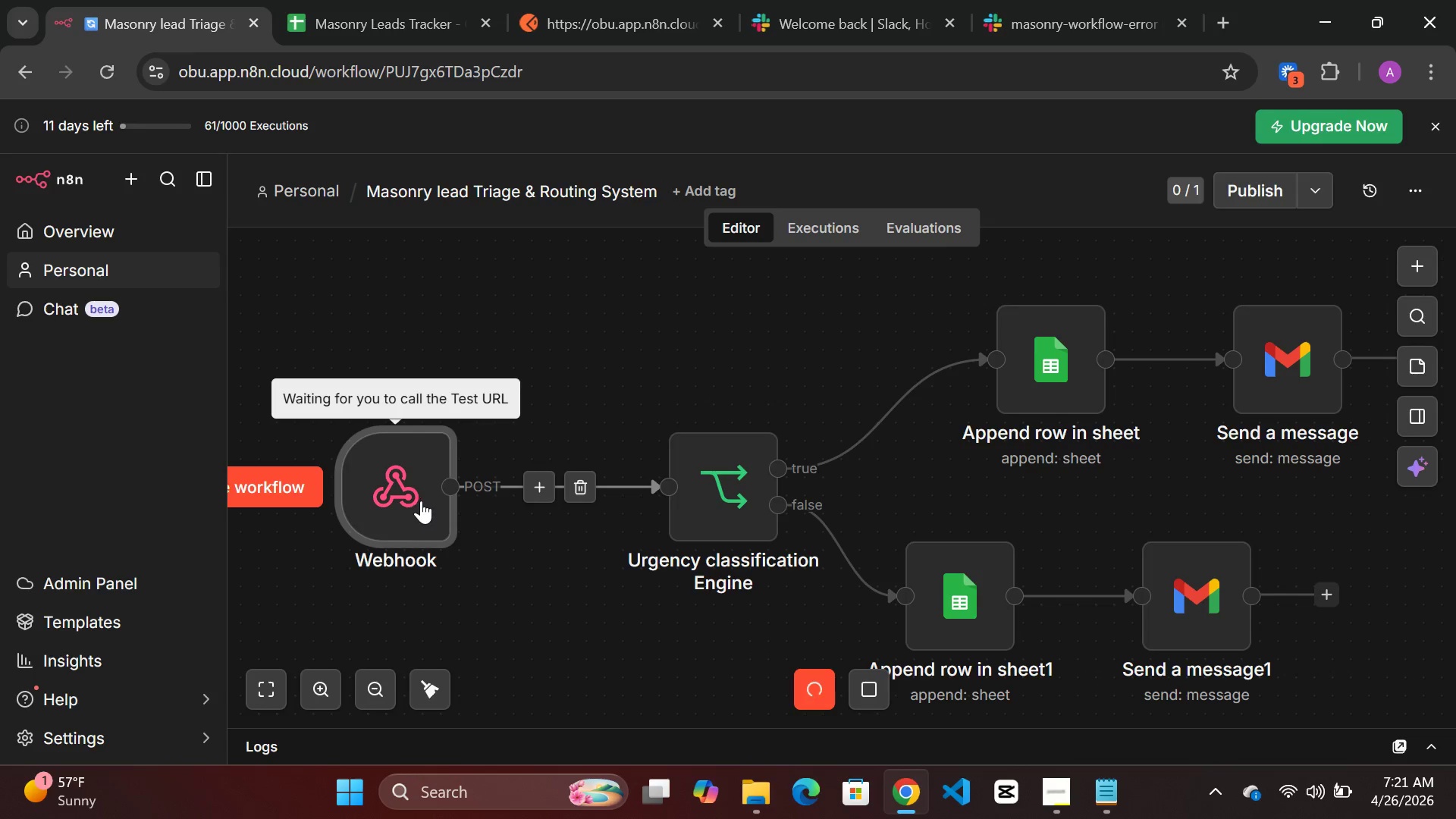 
wait(5.92)
 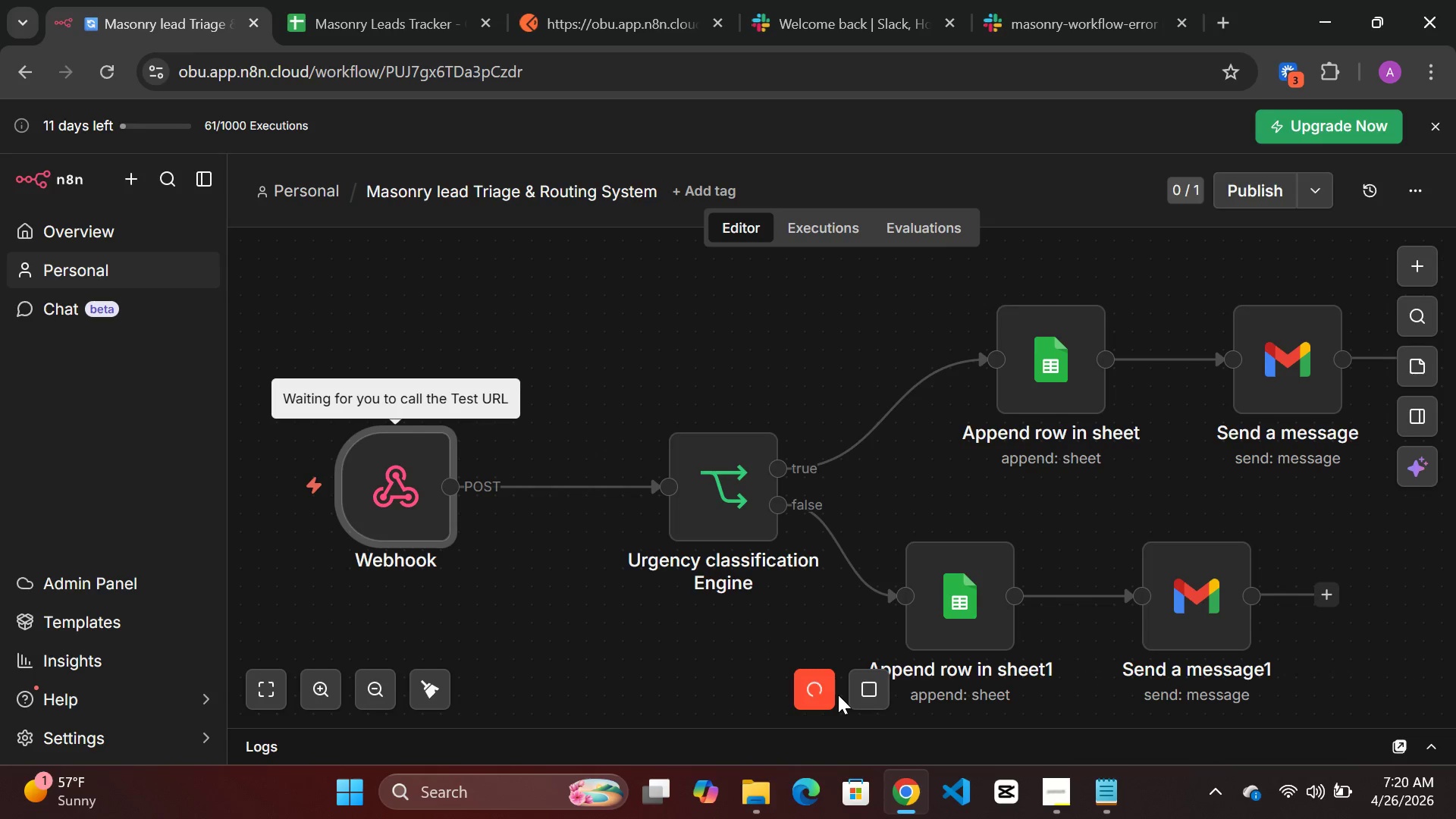 
left_click([599, 13])
 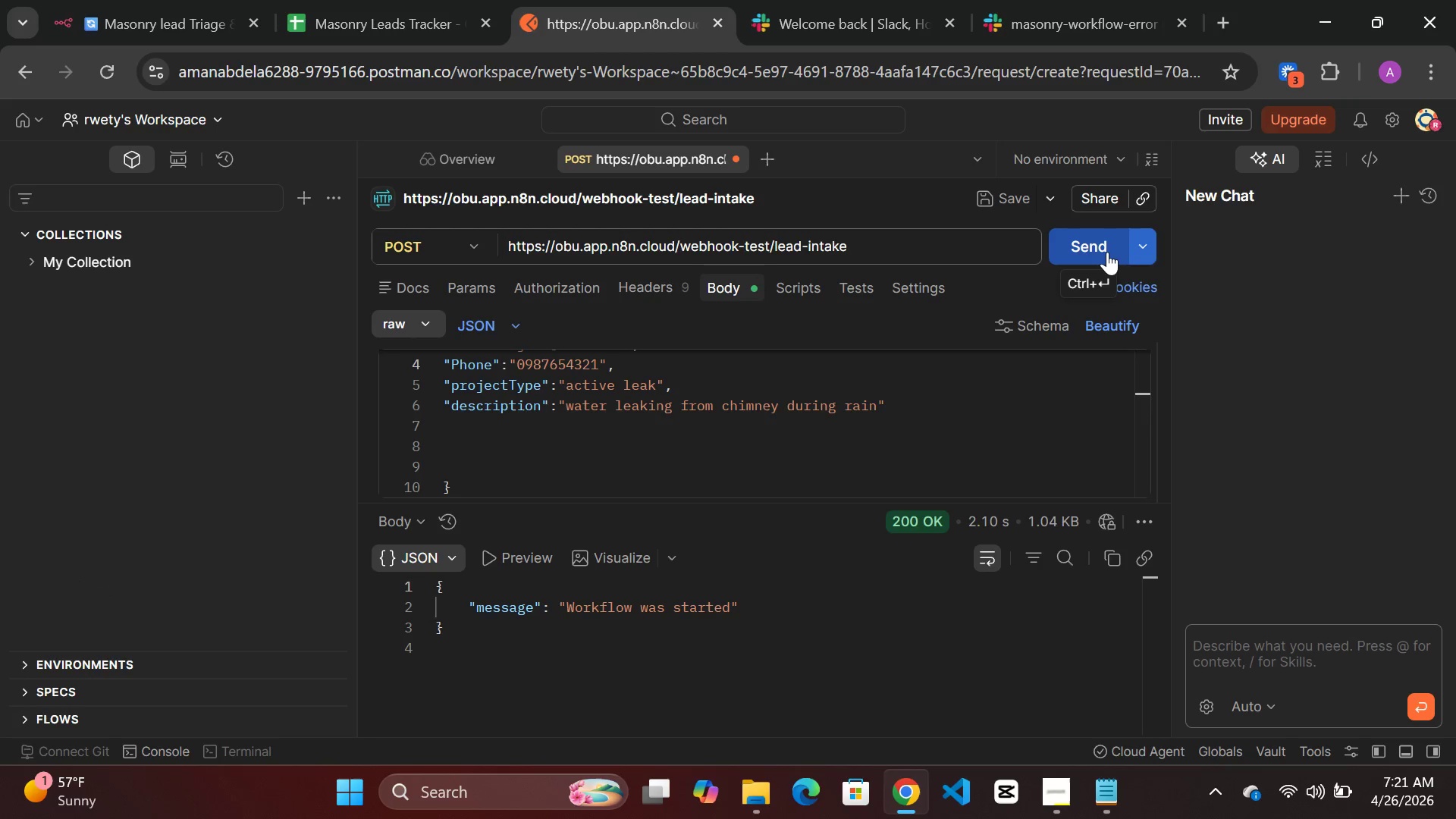 
left_click([1105, 250])
 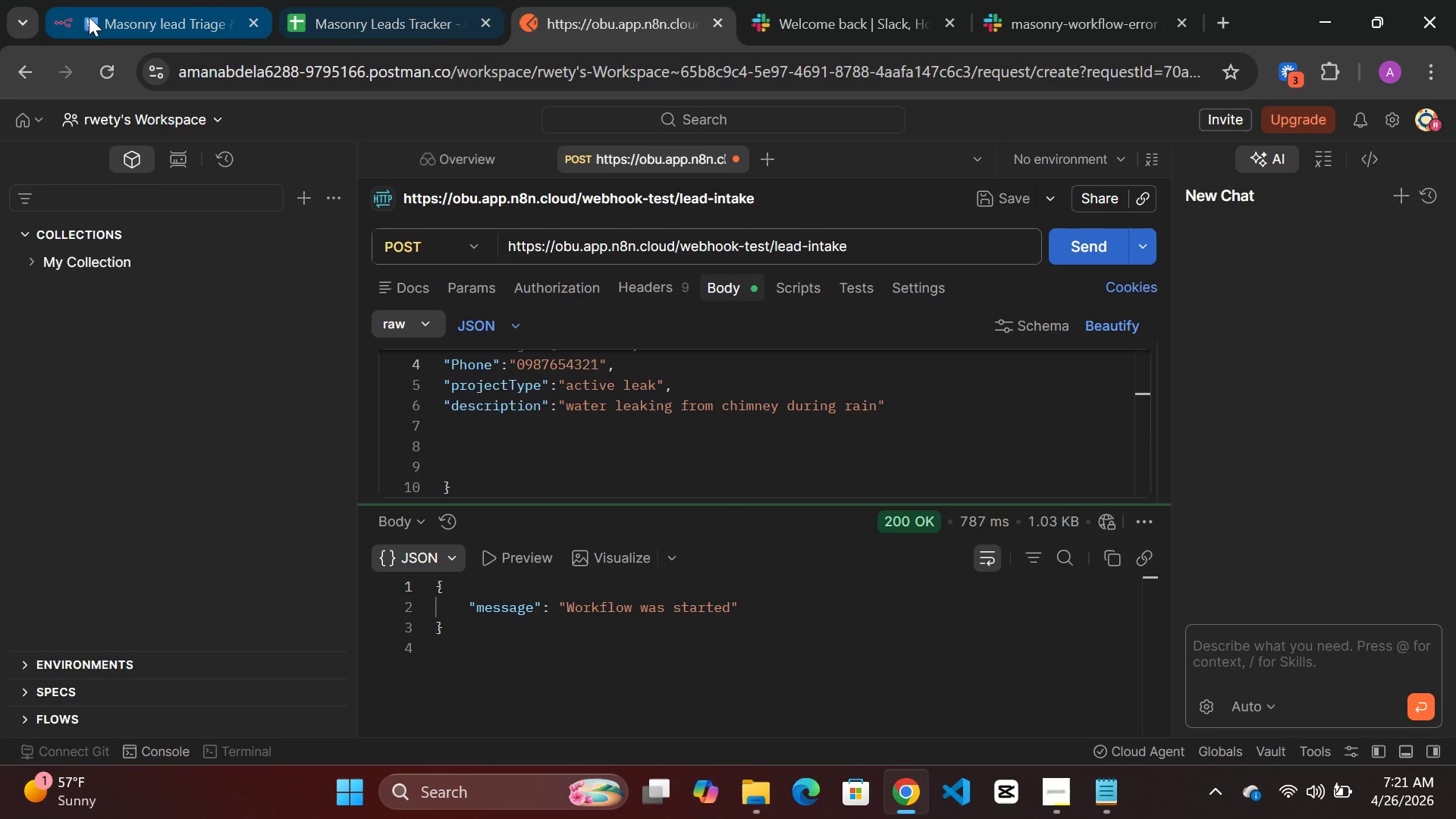 
mouse_move([152, 14])
 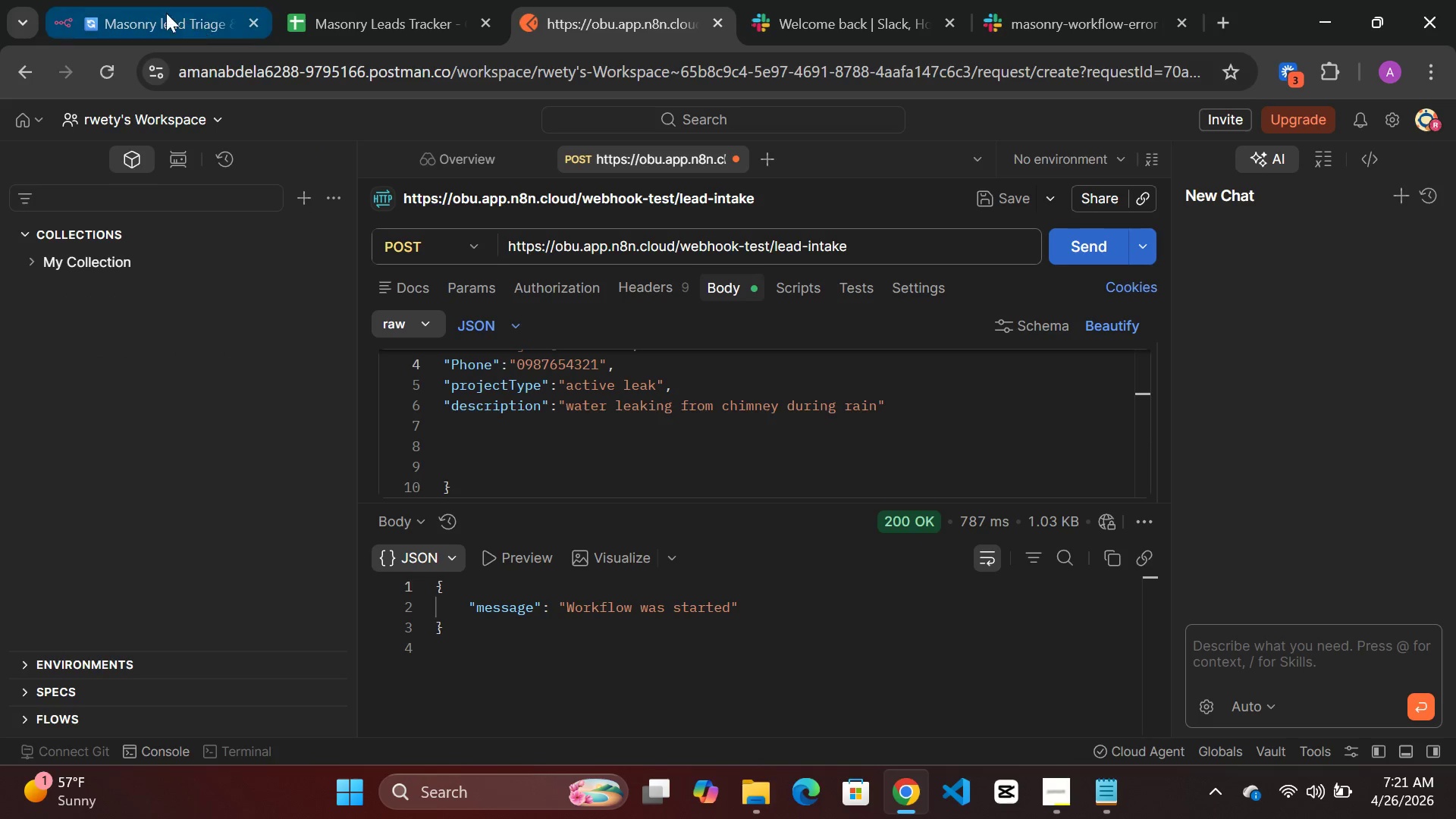 
left_click([162, 13])
 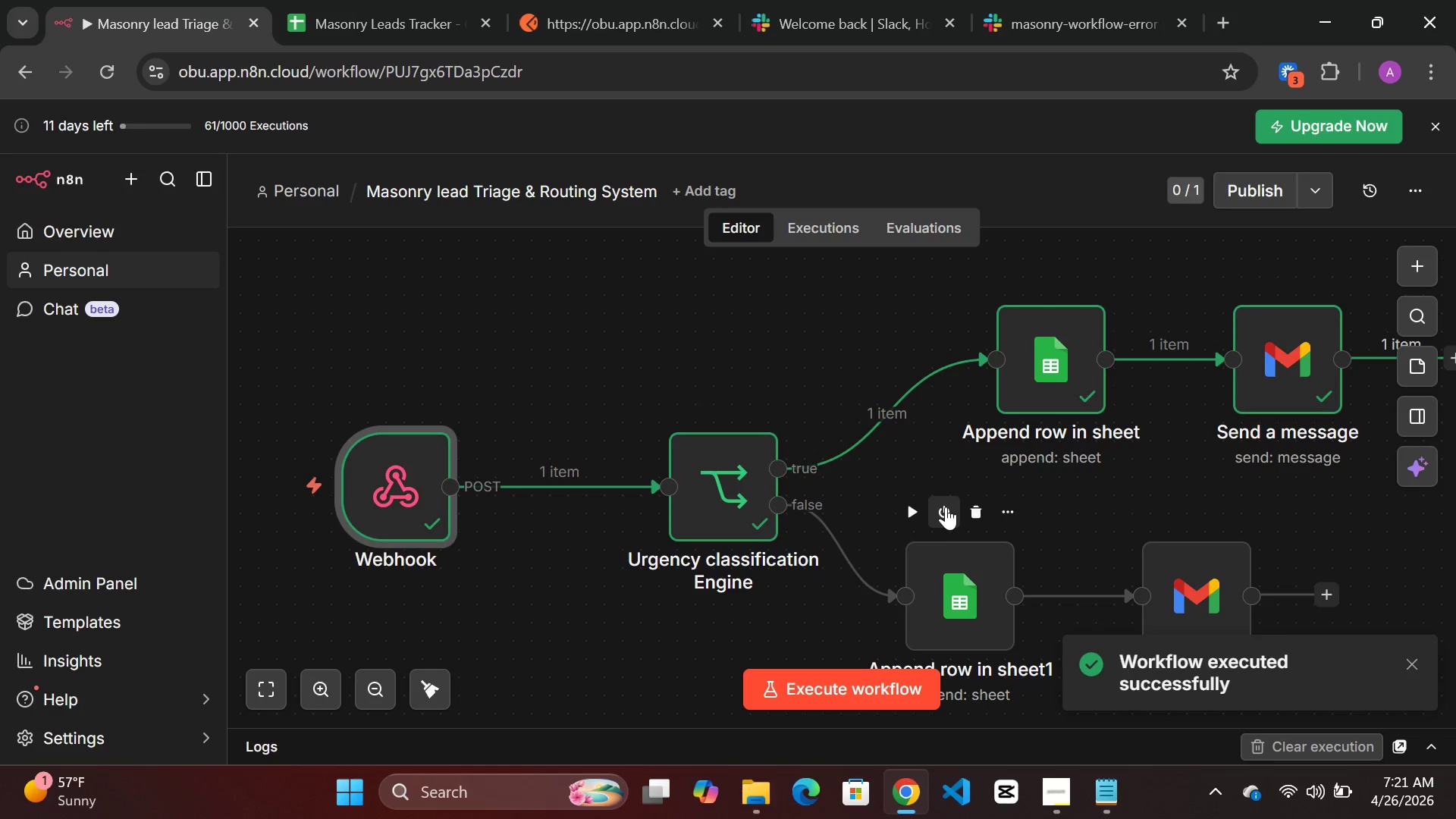 
wait(8.52)
 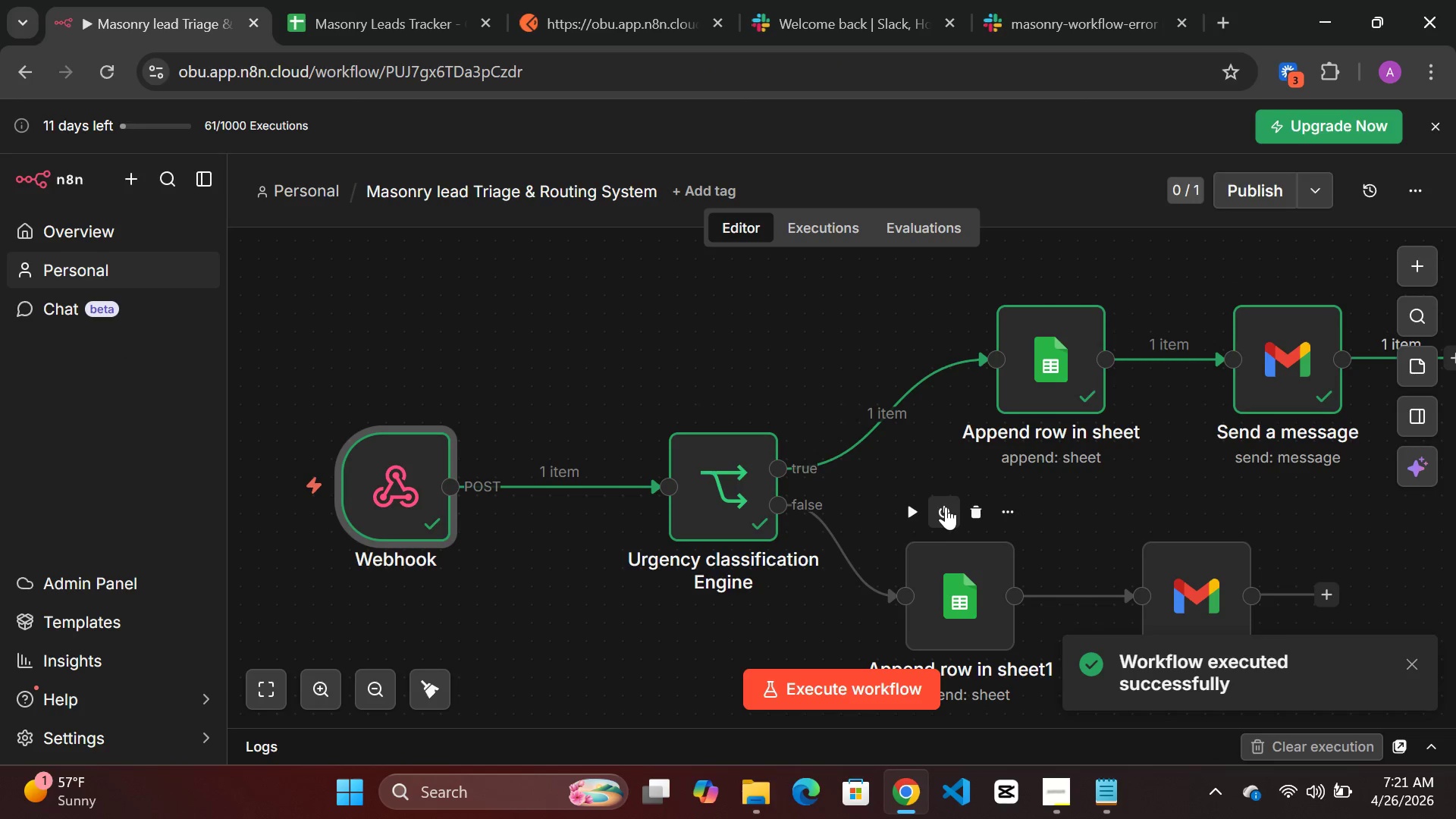 
left_click([235, 737])
 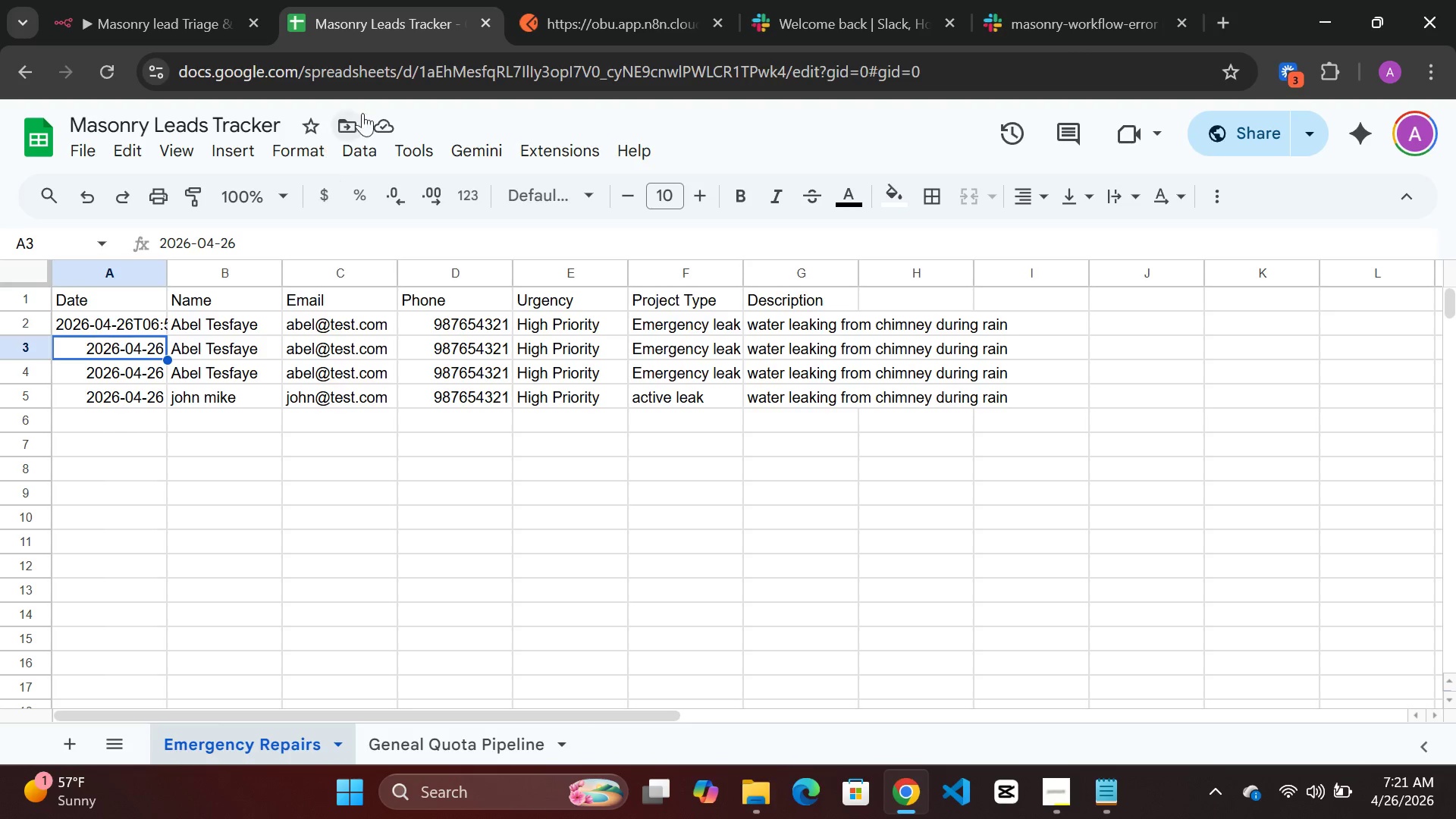 
left_click([184, 17])
 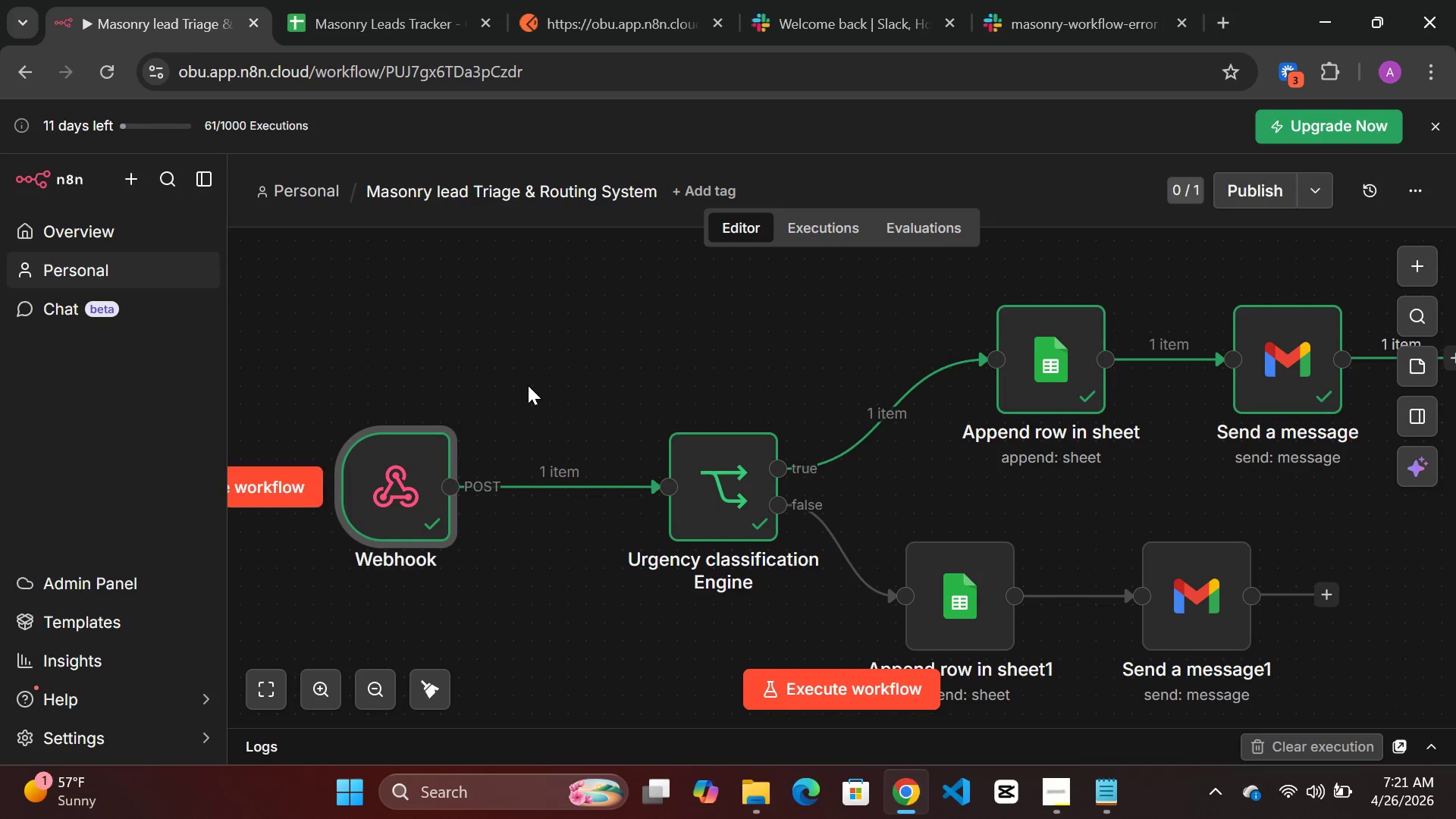 
scroll: coordinate [528, 387], scroll_direction: down, amount: 1.0
 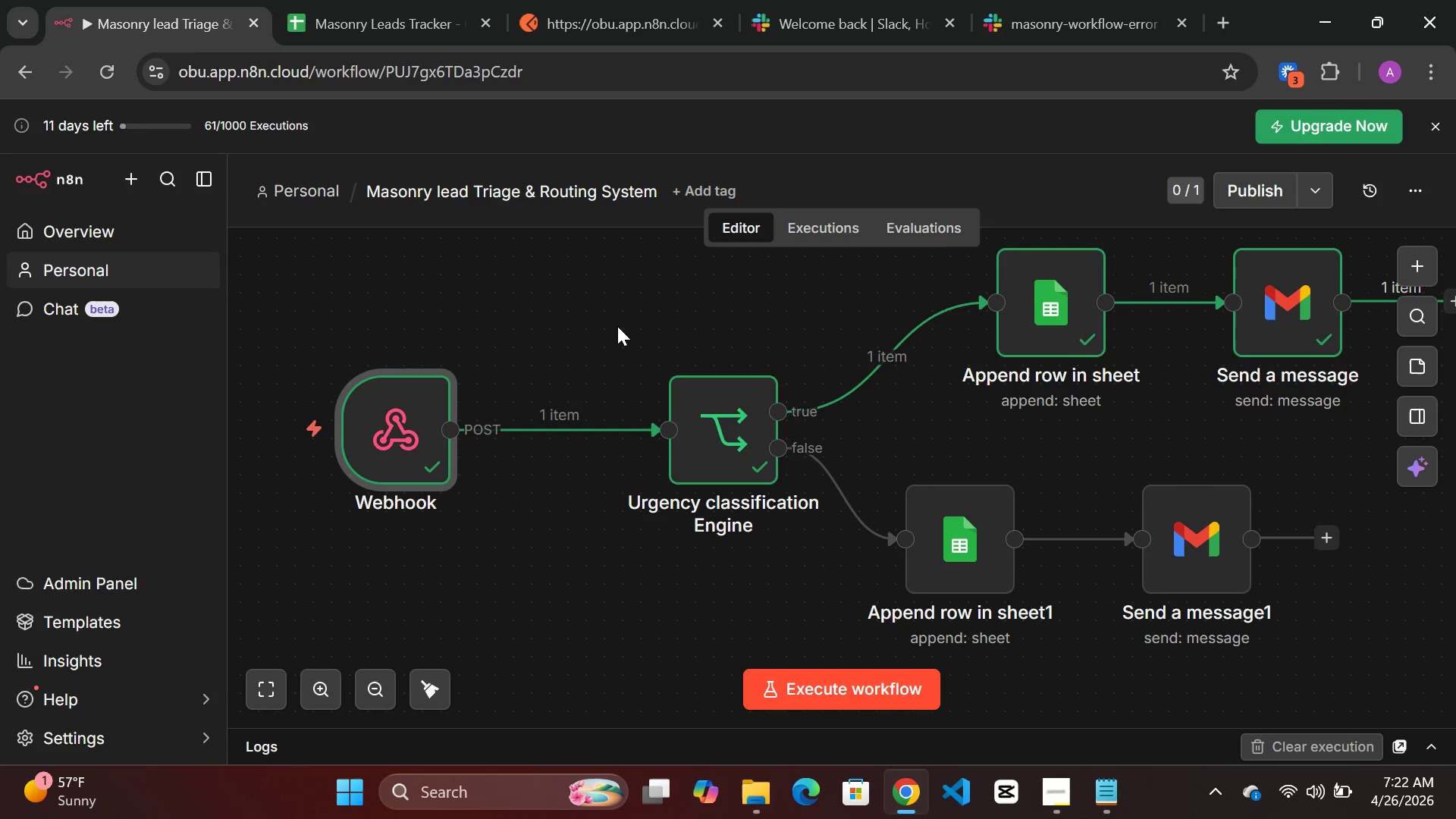 
wait(44.9)
 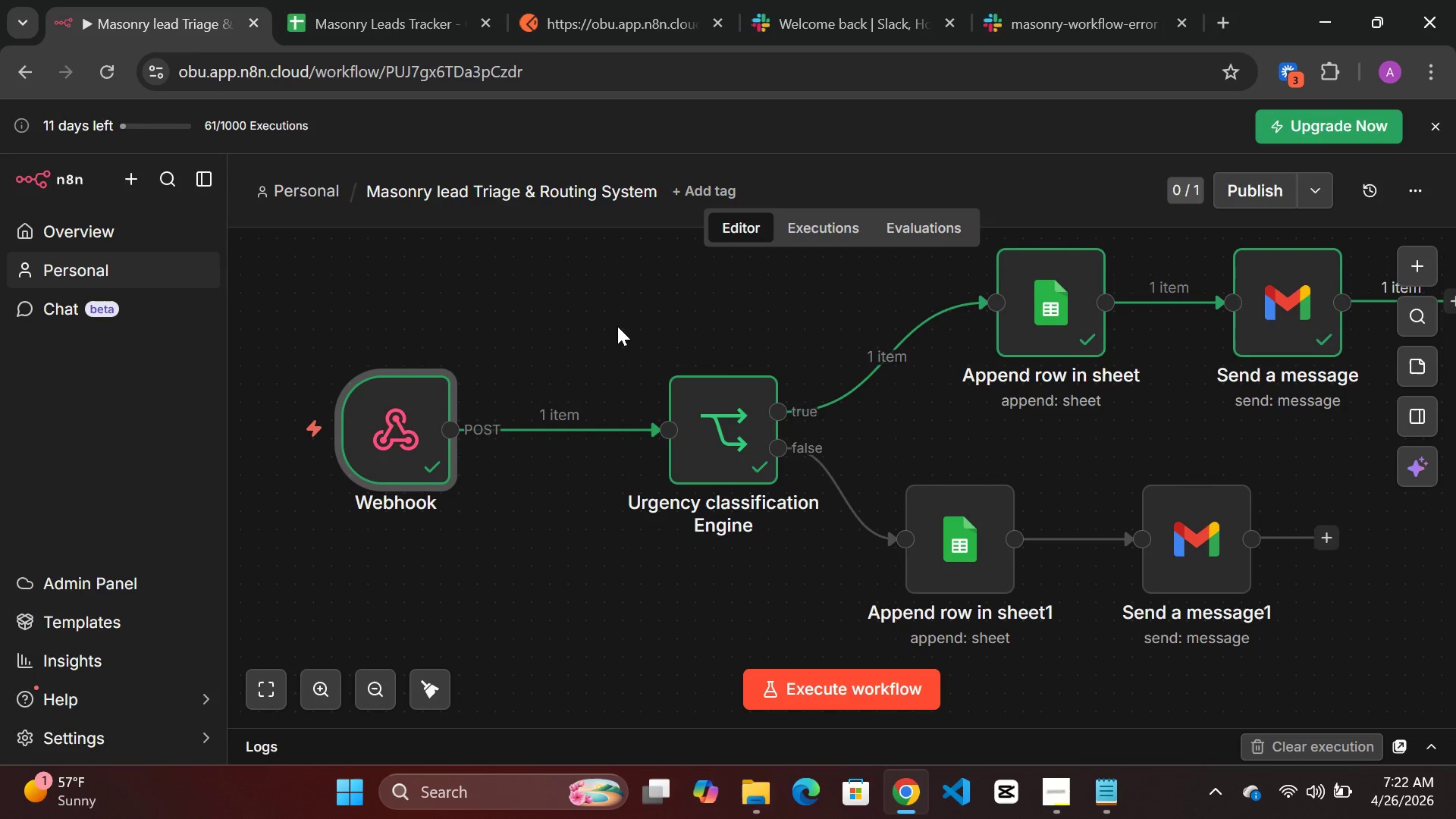 
double_click([401, 444])
 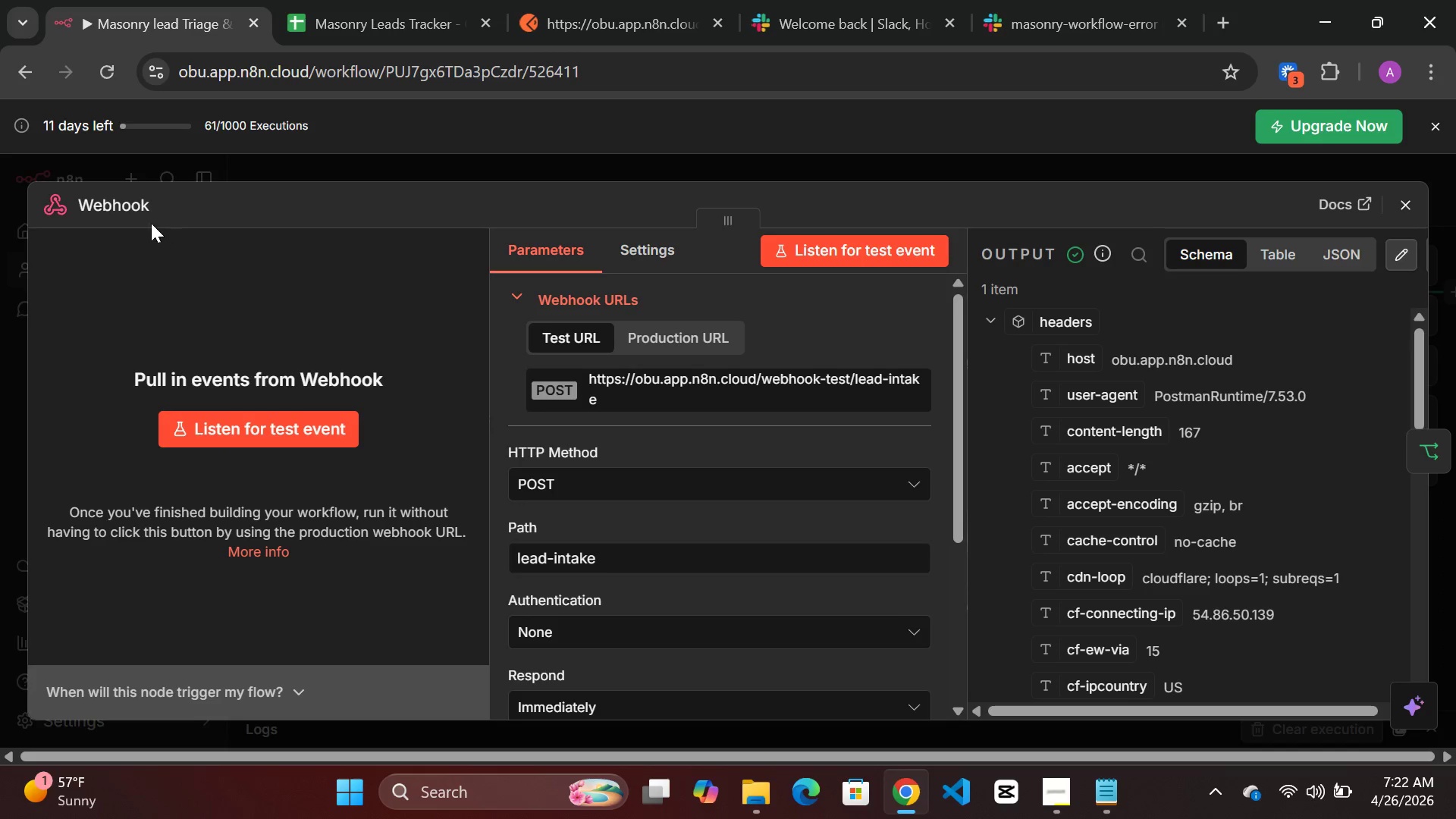 
left_click([128, 215])
 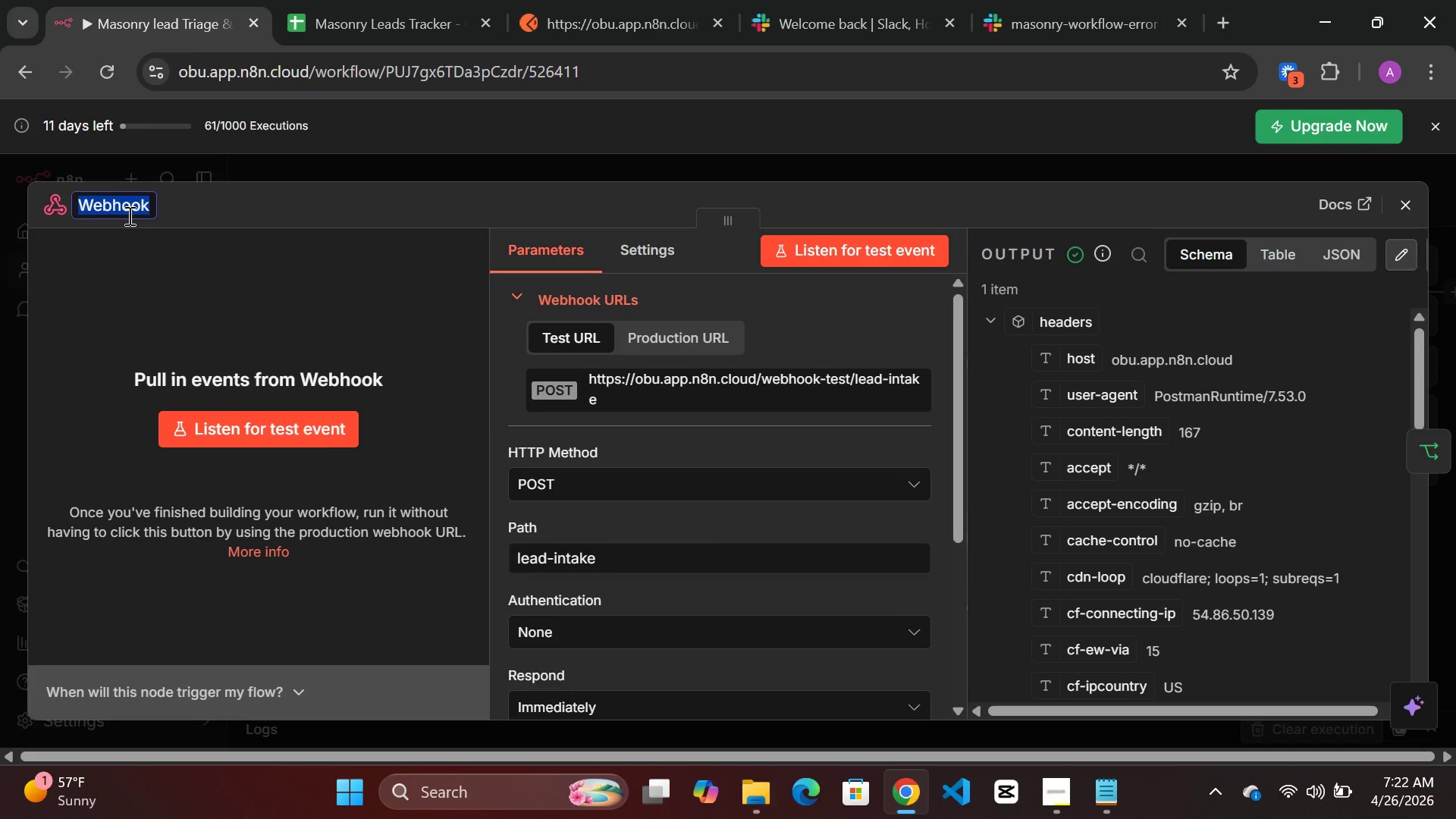 
type([Delete]Lead Intake Getawat)
key(Backspace)
type(y)
 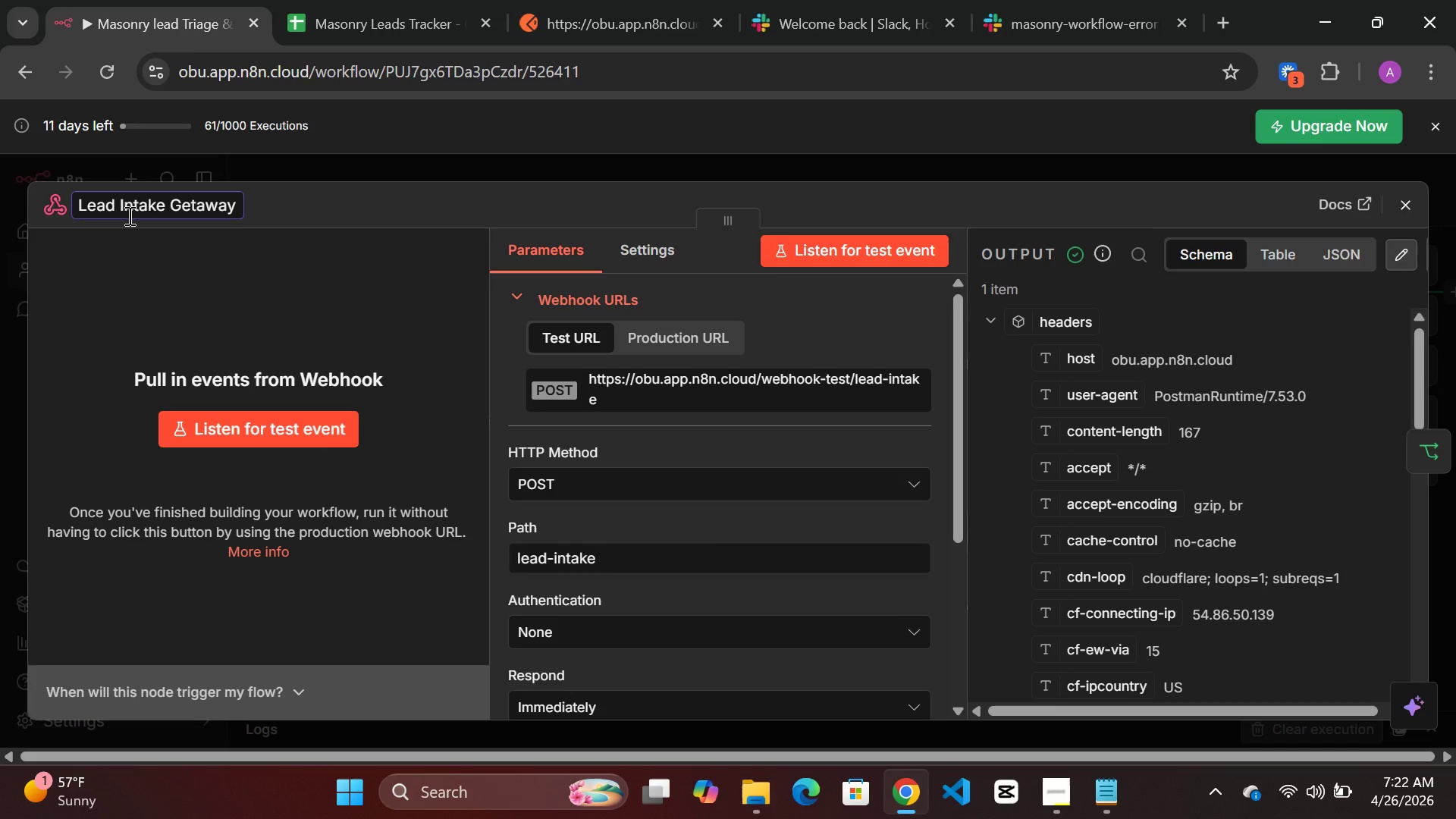 
left_click([309, 204])
 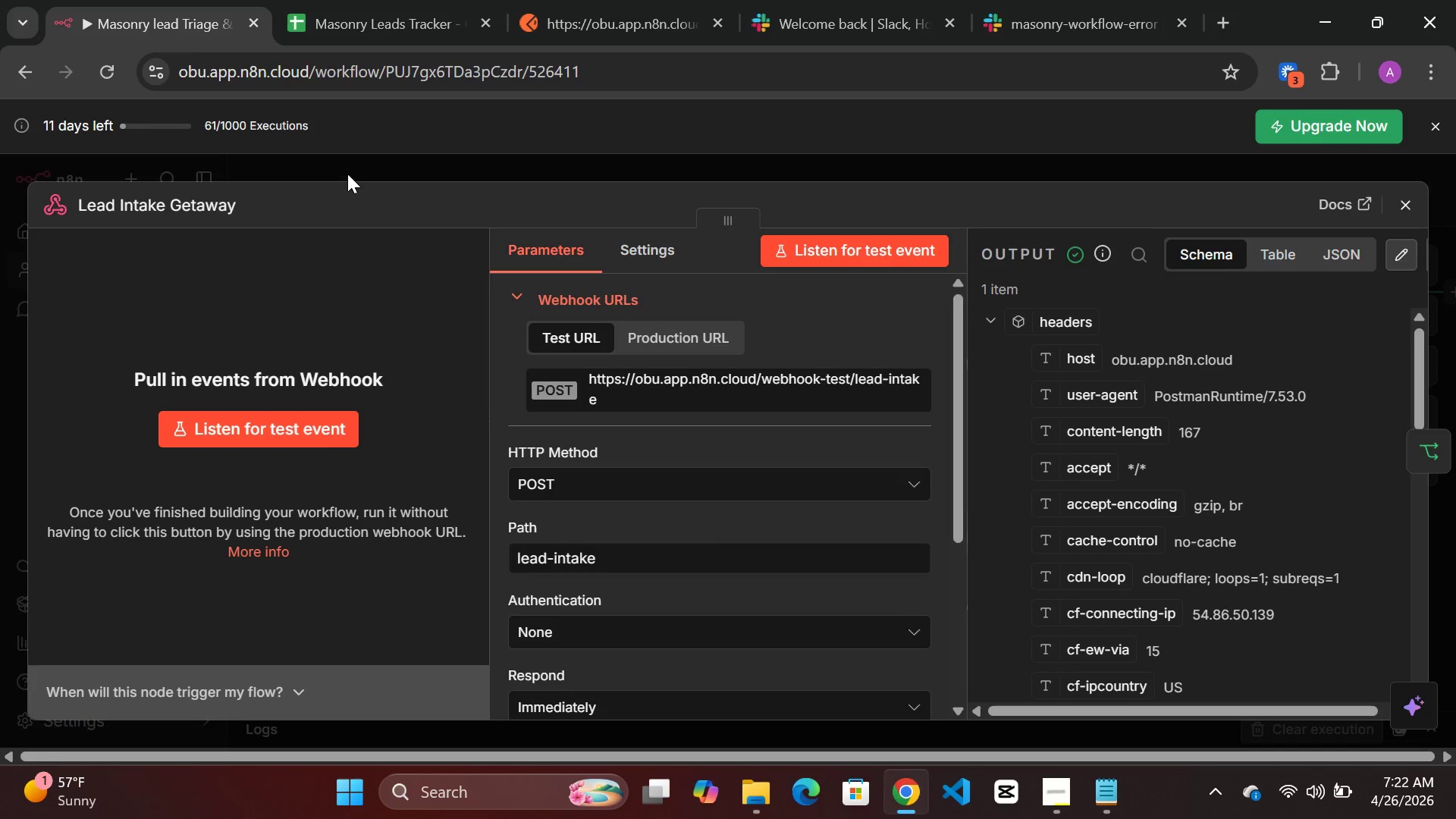 
left_click([349, 169])
 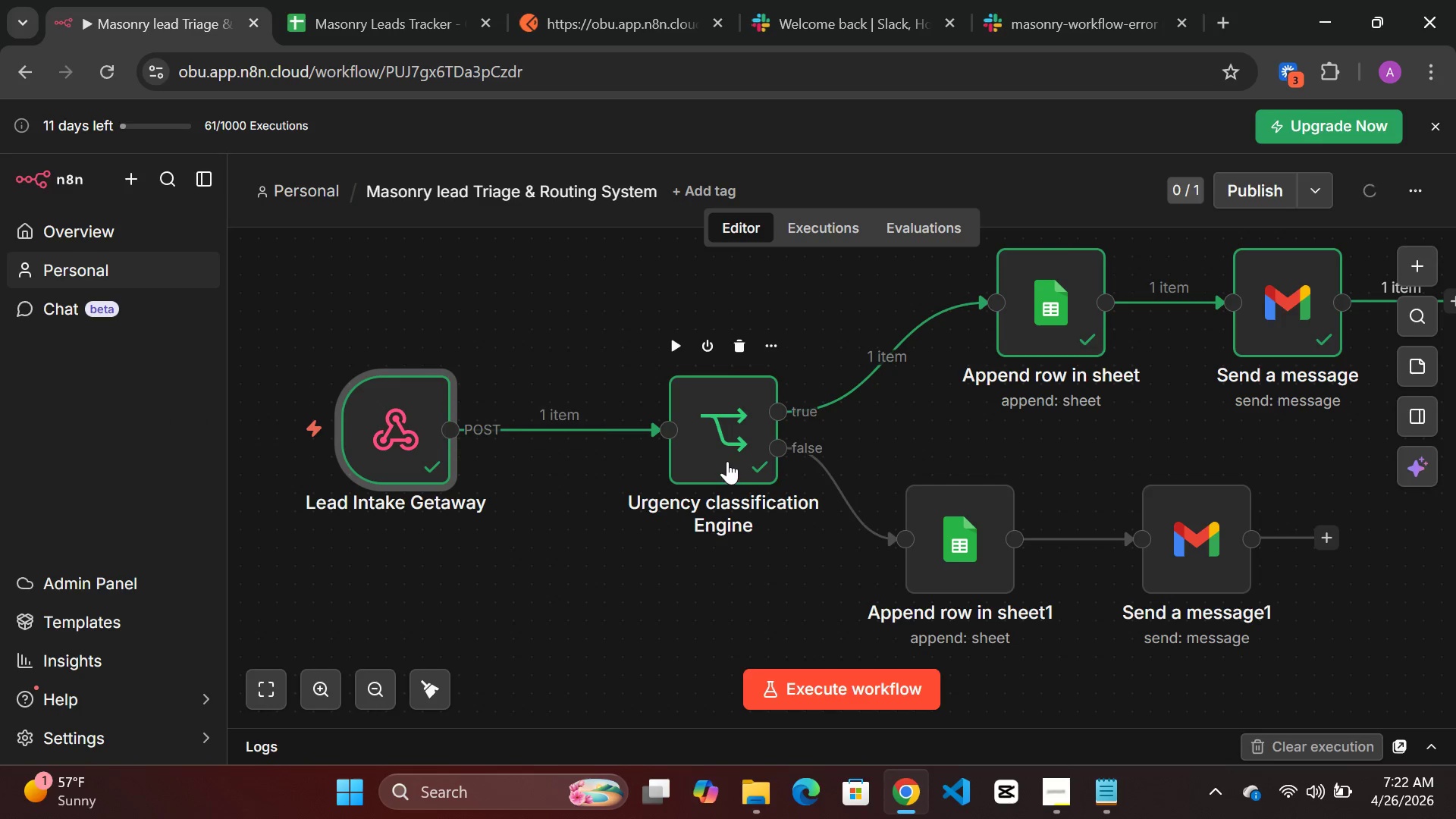 
double_click([725, 456])
 